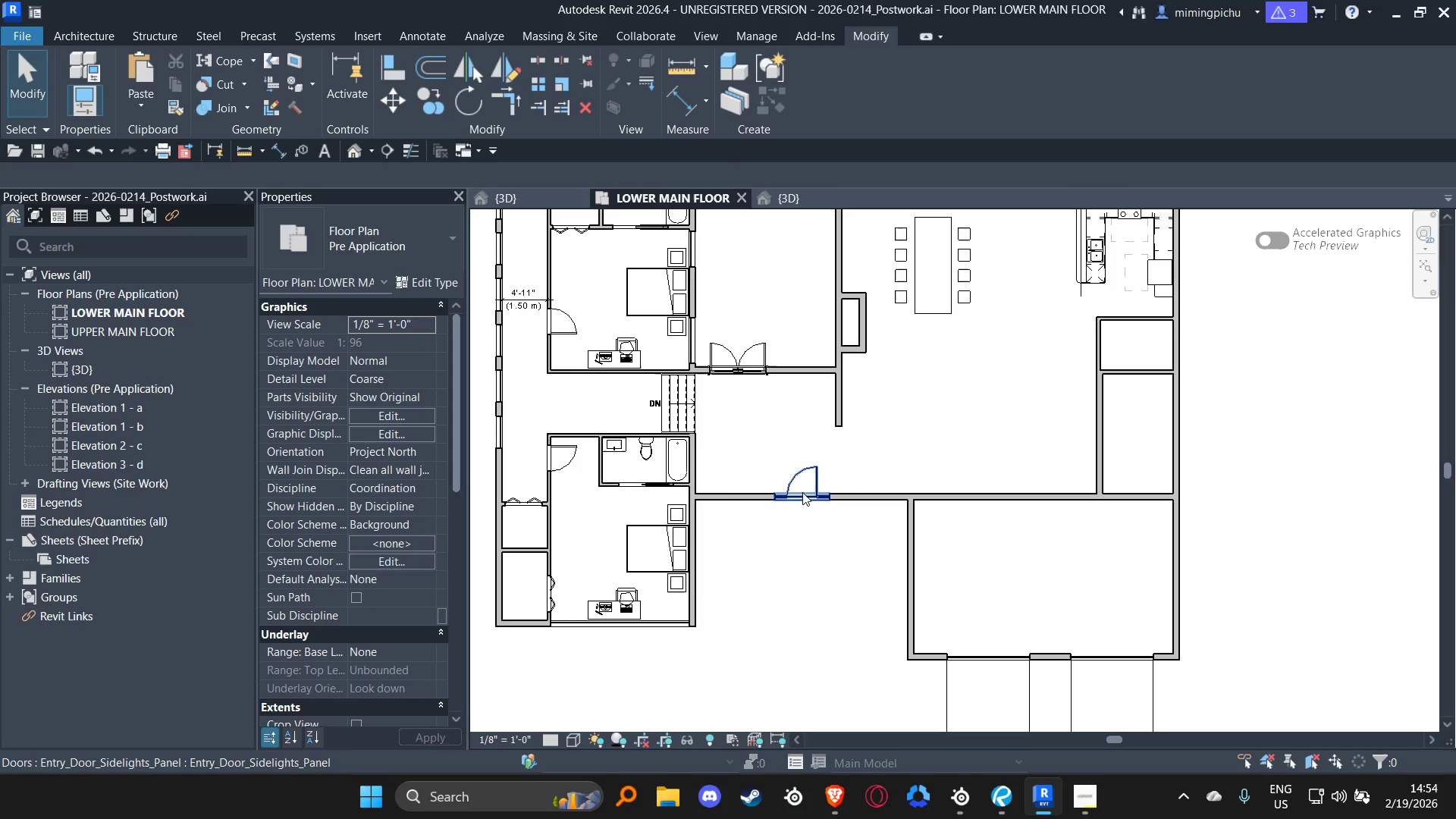 
left_click_drag(start_coordinate=[802, 491], to_coordinate=[736, 488])
 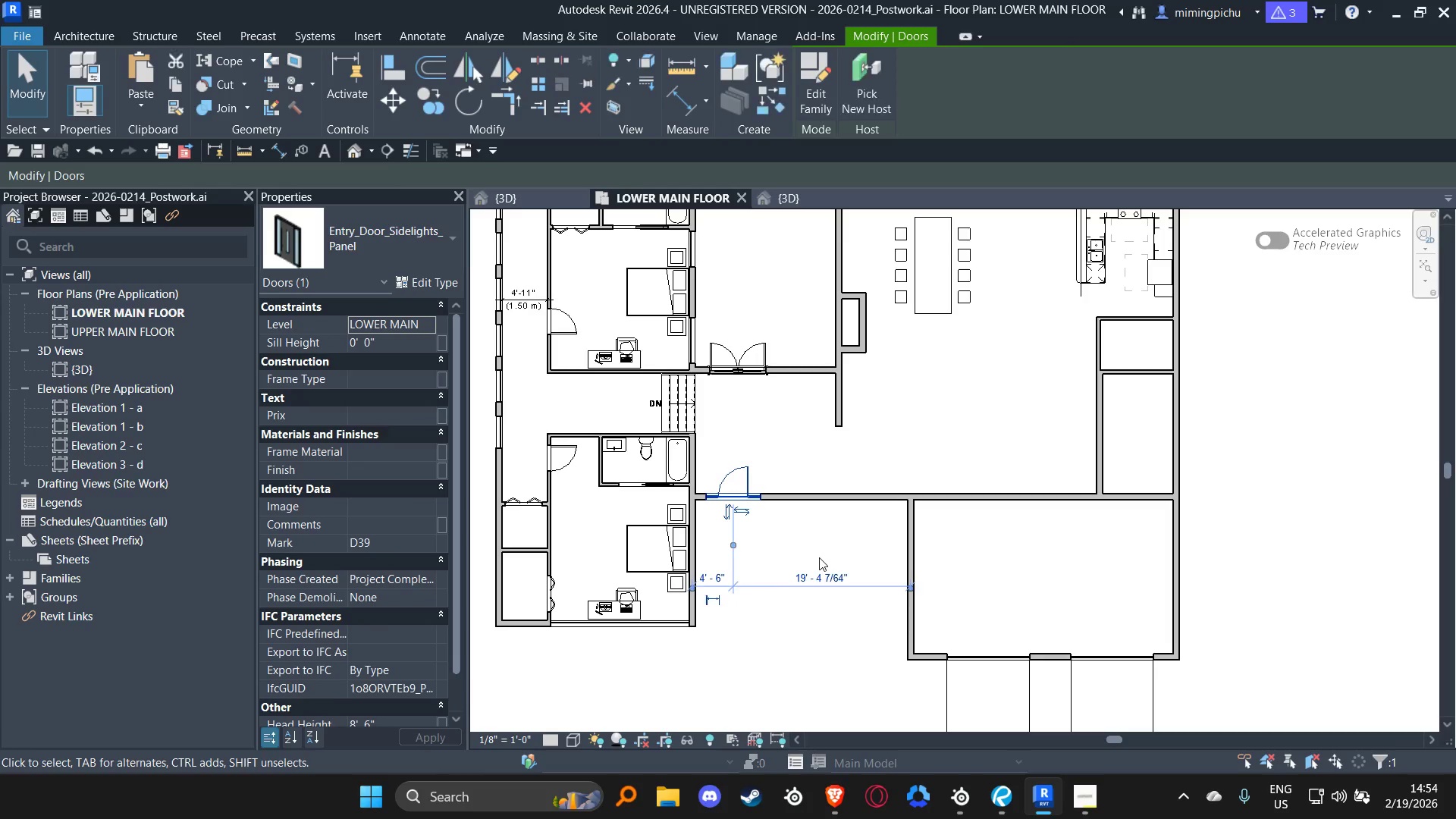 
left_click([819, 557])
 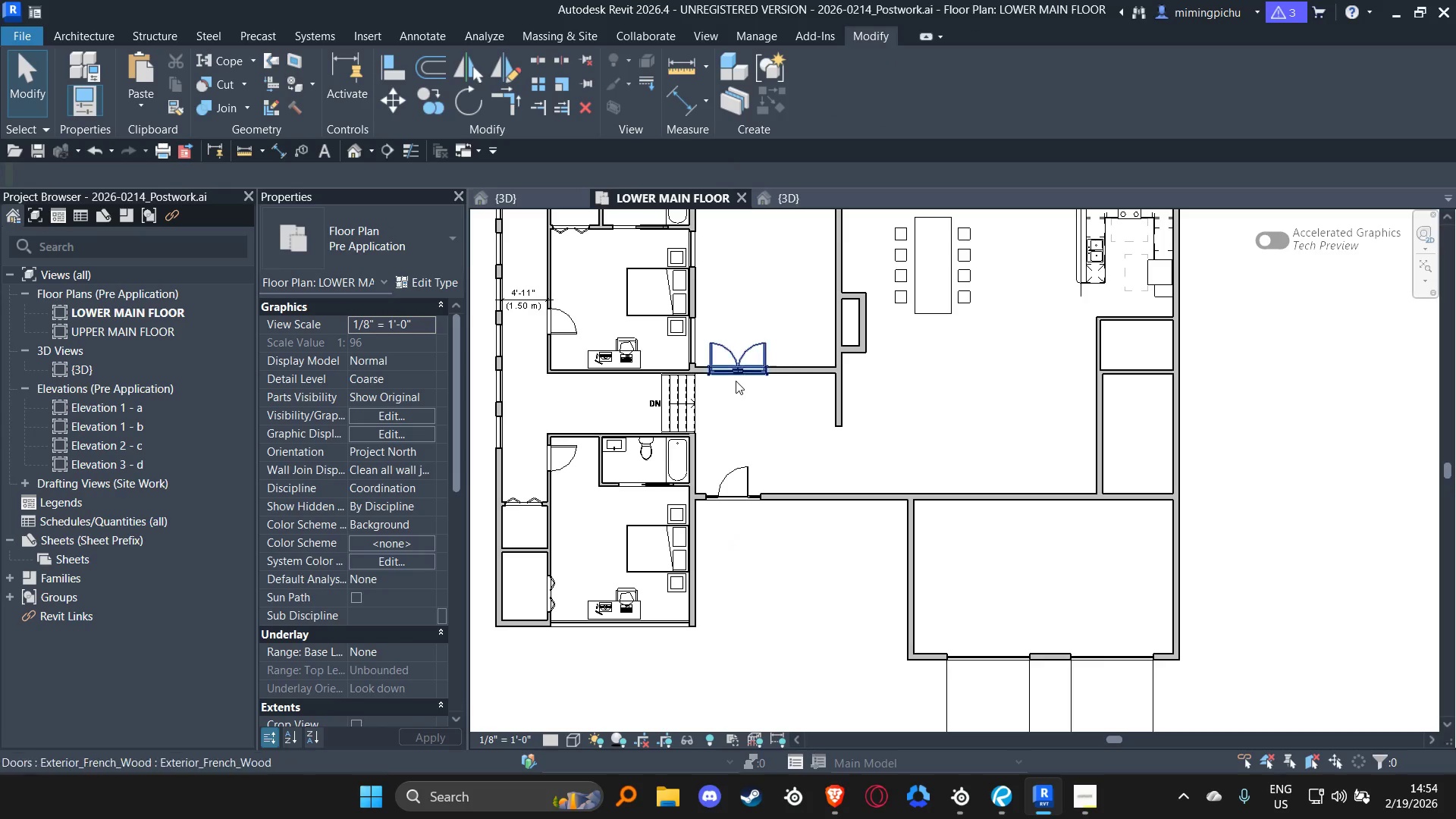 
left_click_drag(start_coordinate=[738, 372], to_coordinate=[799, 367])
 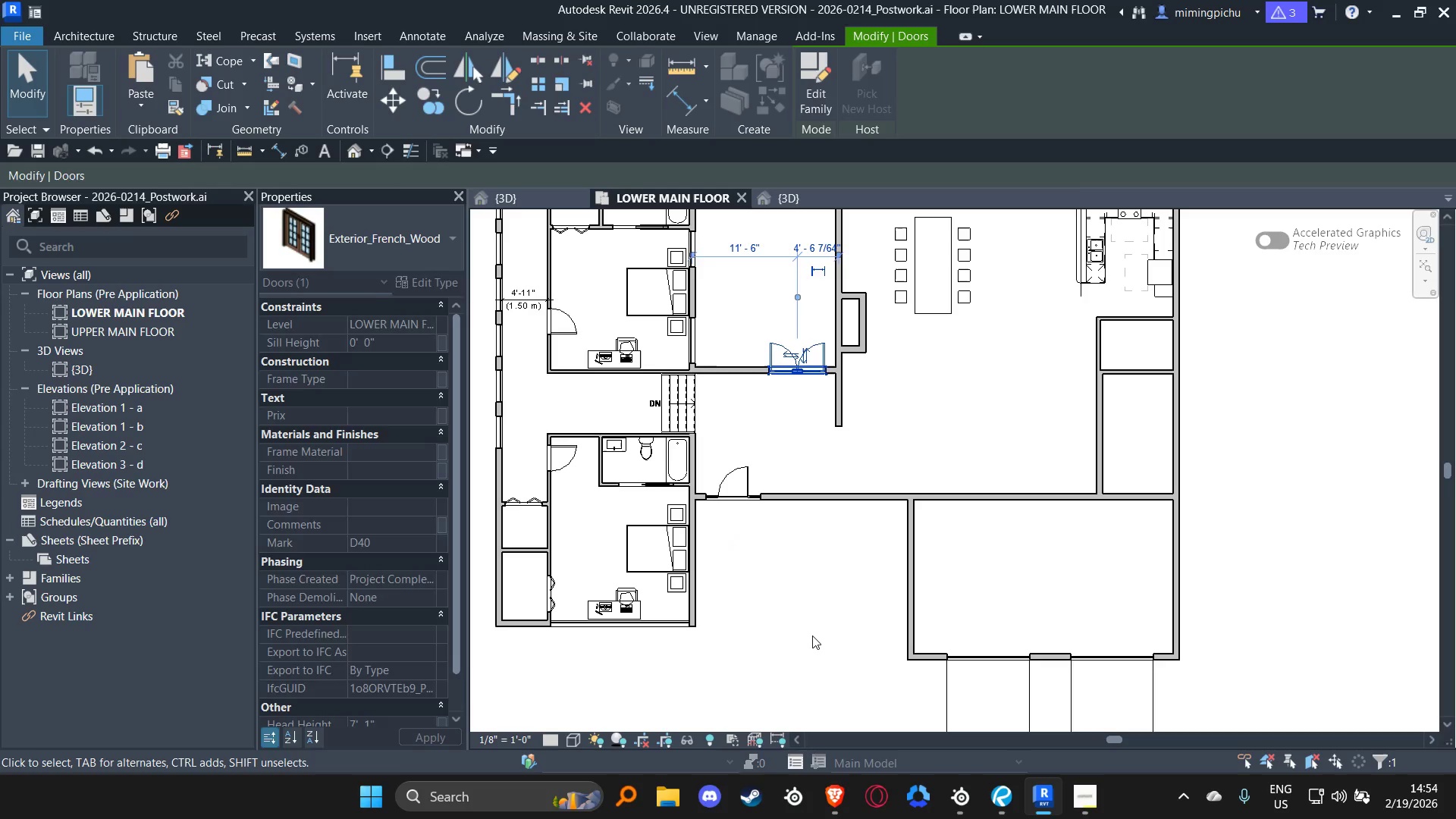 
left_click([812, 635])
 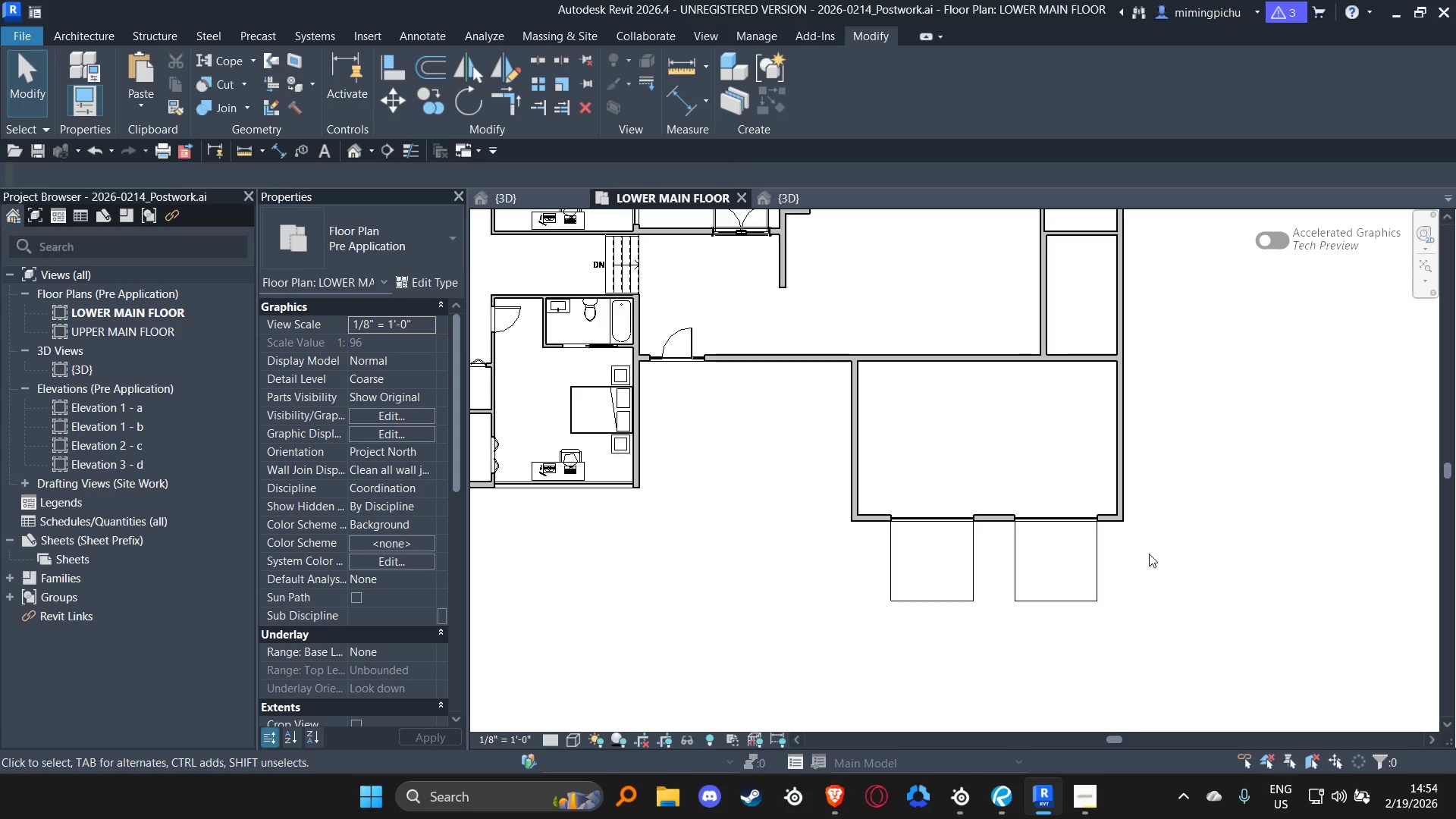 
left_click_drag(start_coordinate=[1240, 626], to_coordinate=[1167, 678])
 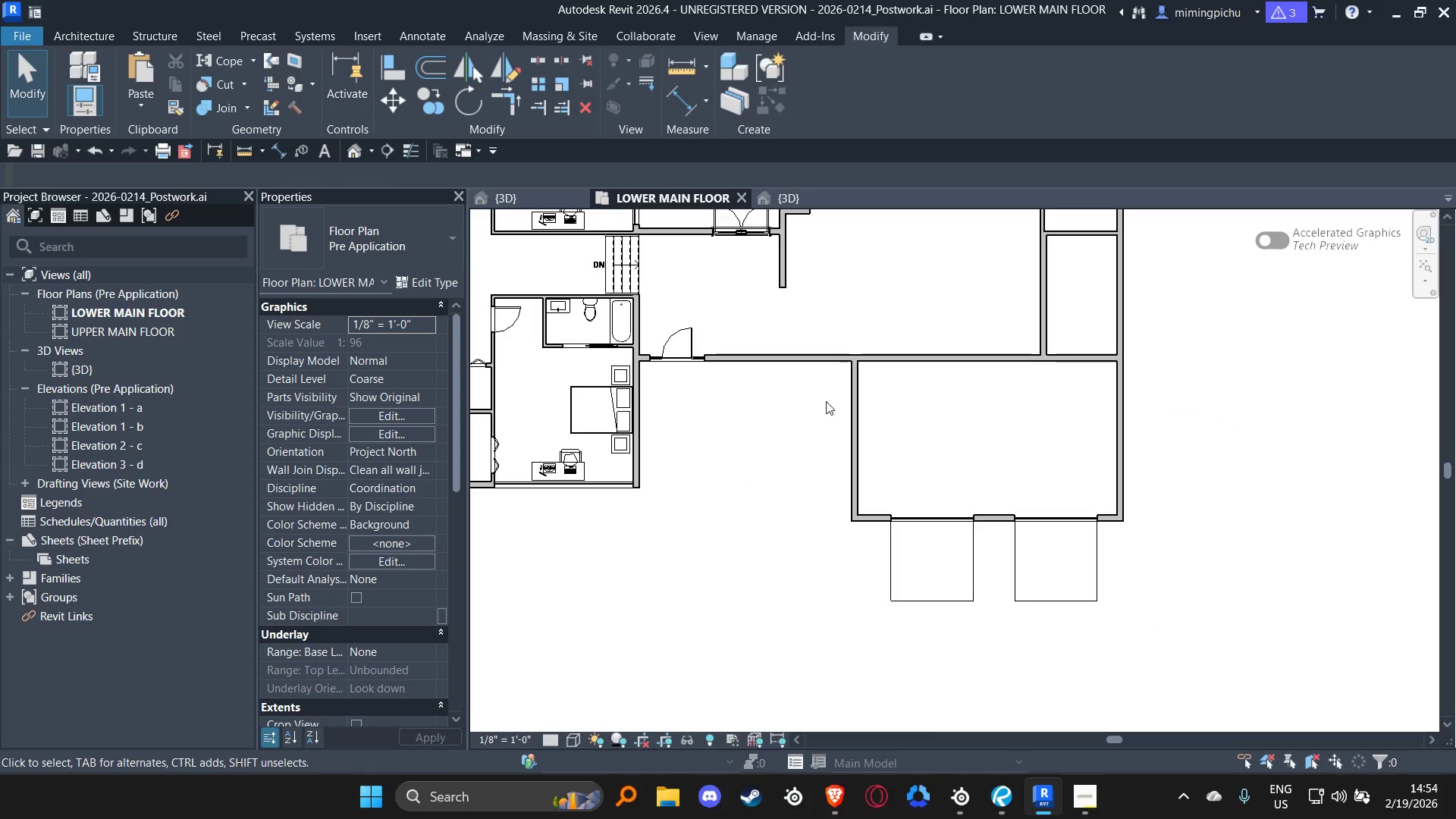 
left_click_drag(start_coordinate=[818, 394], to_coordinate=[1145, 666])
 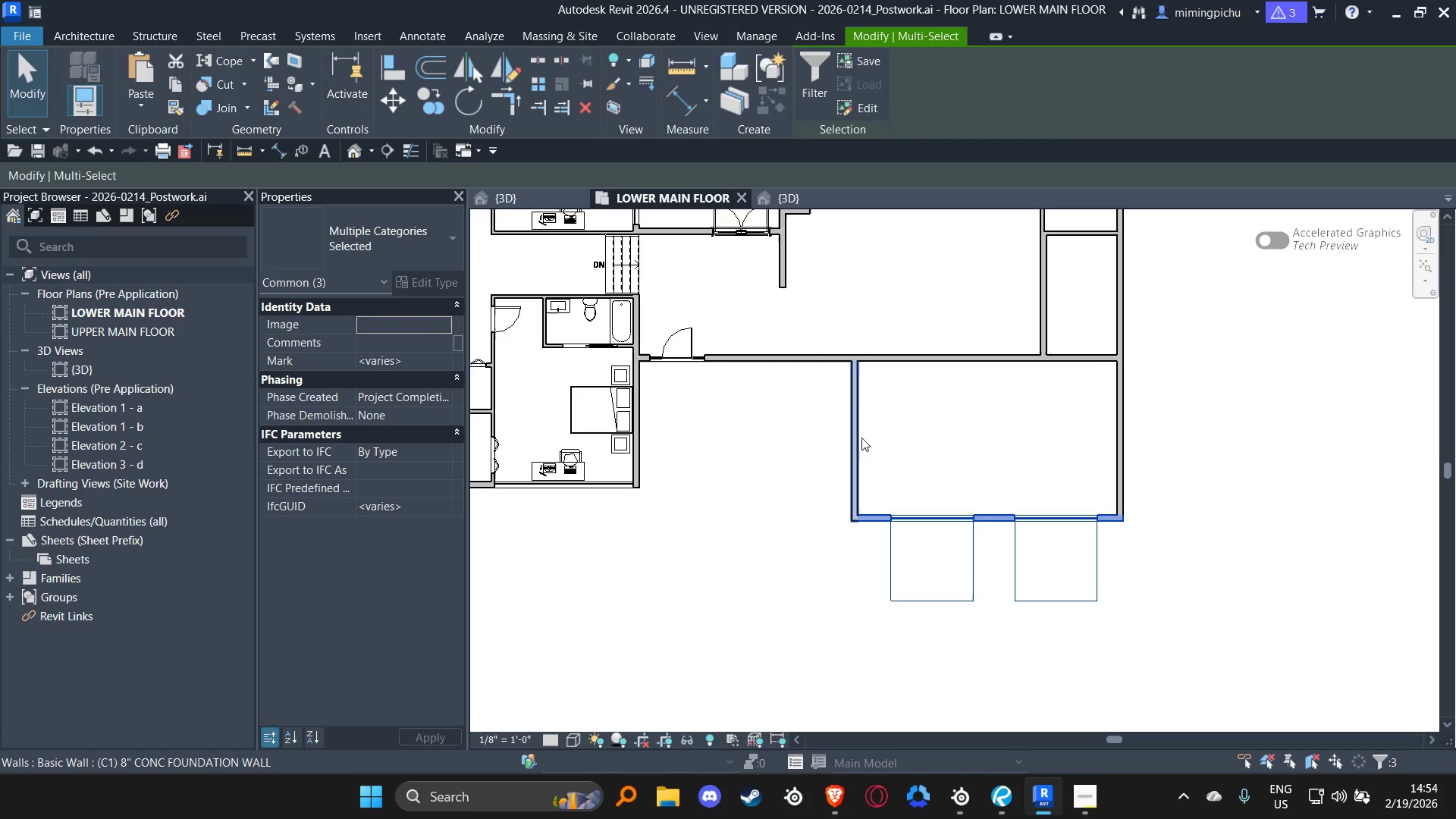 
hold_key(key=ControlLeft, duration=0.33)
left_click([849, 424])
 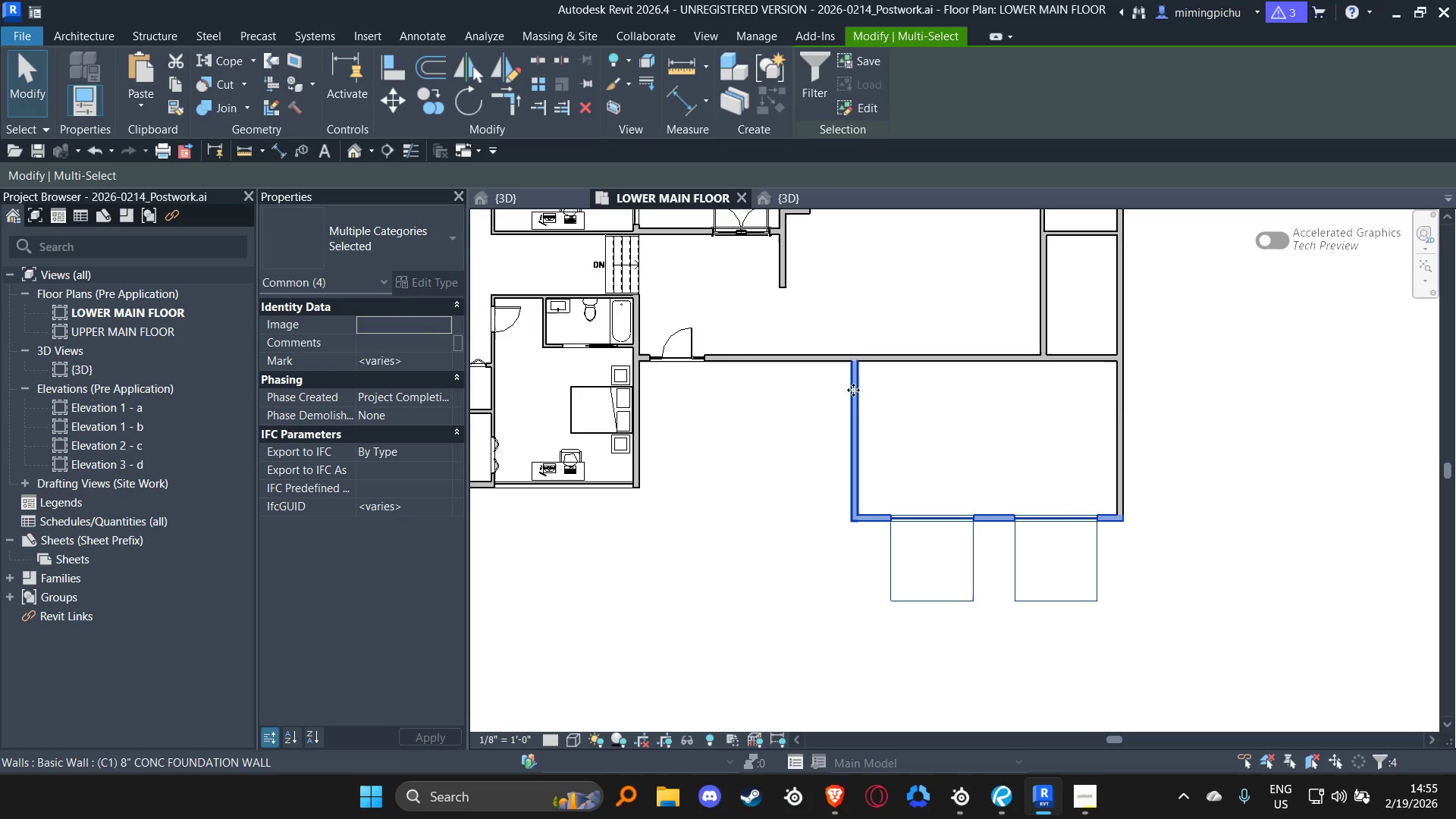 
left_click_drag(start_coordinate=[855, 388], to_coordinate=[786, 379])
 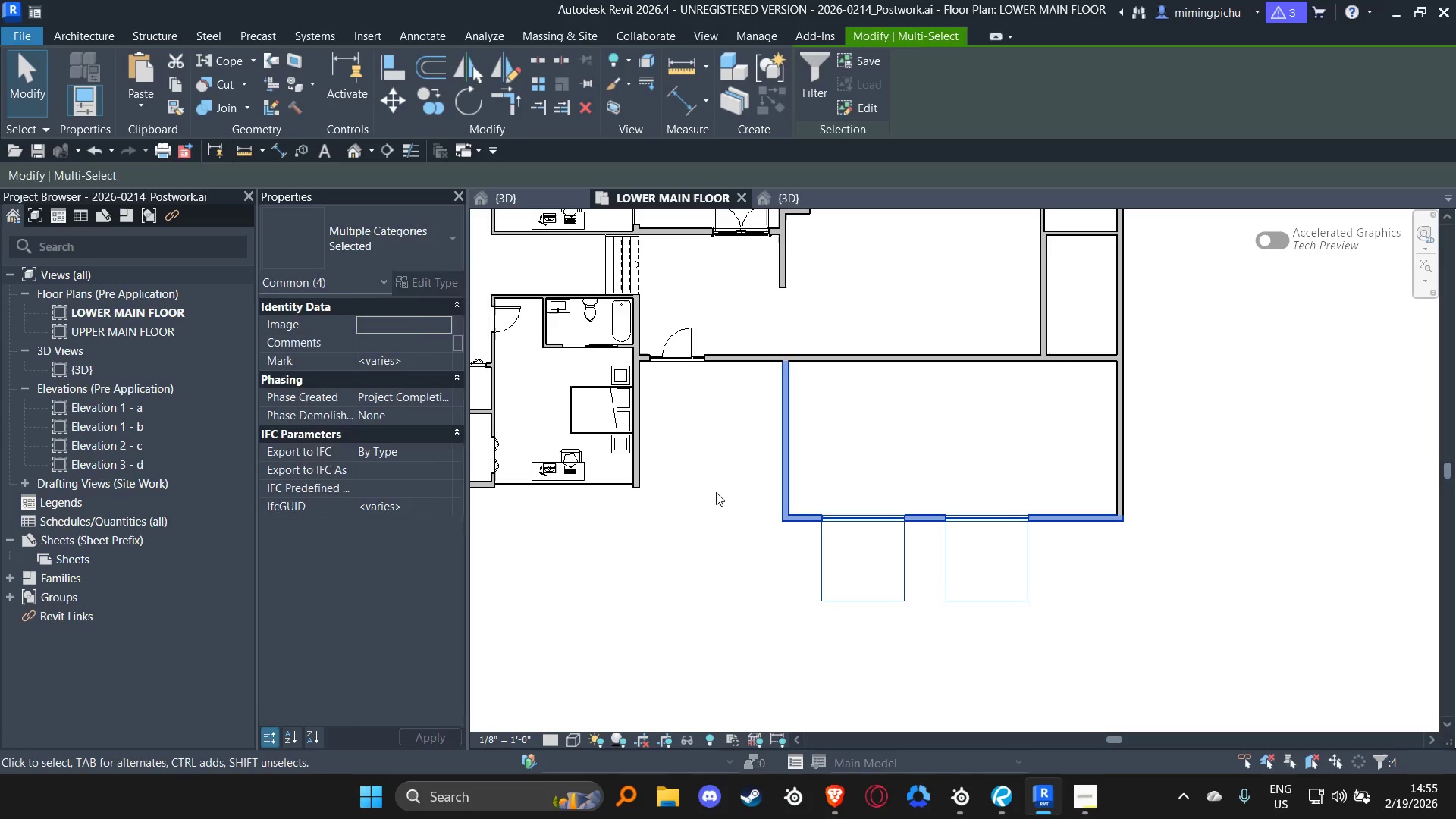 
left_click([716, 492])
 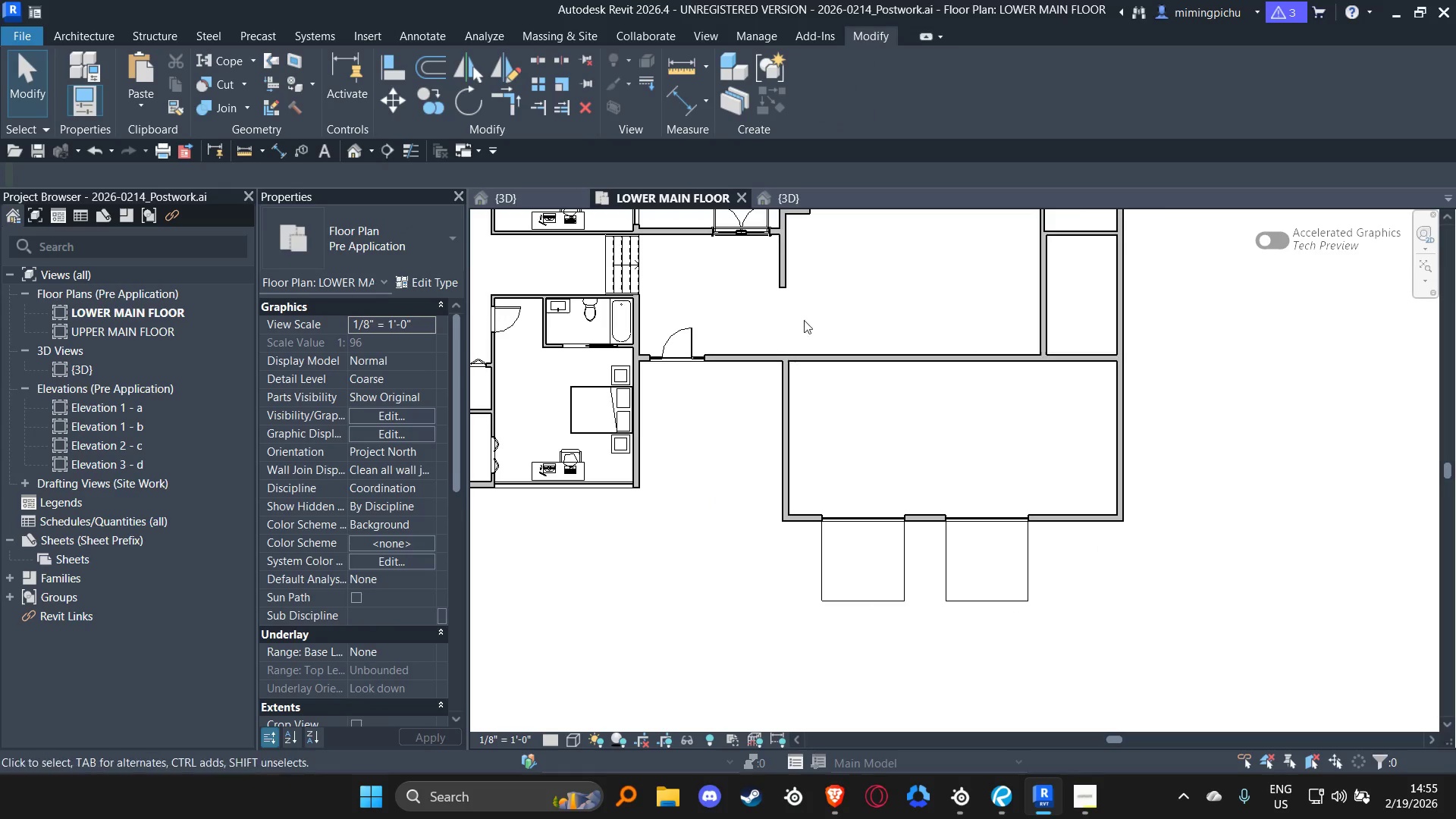 
type(al)
 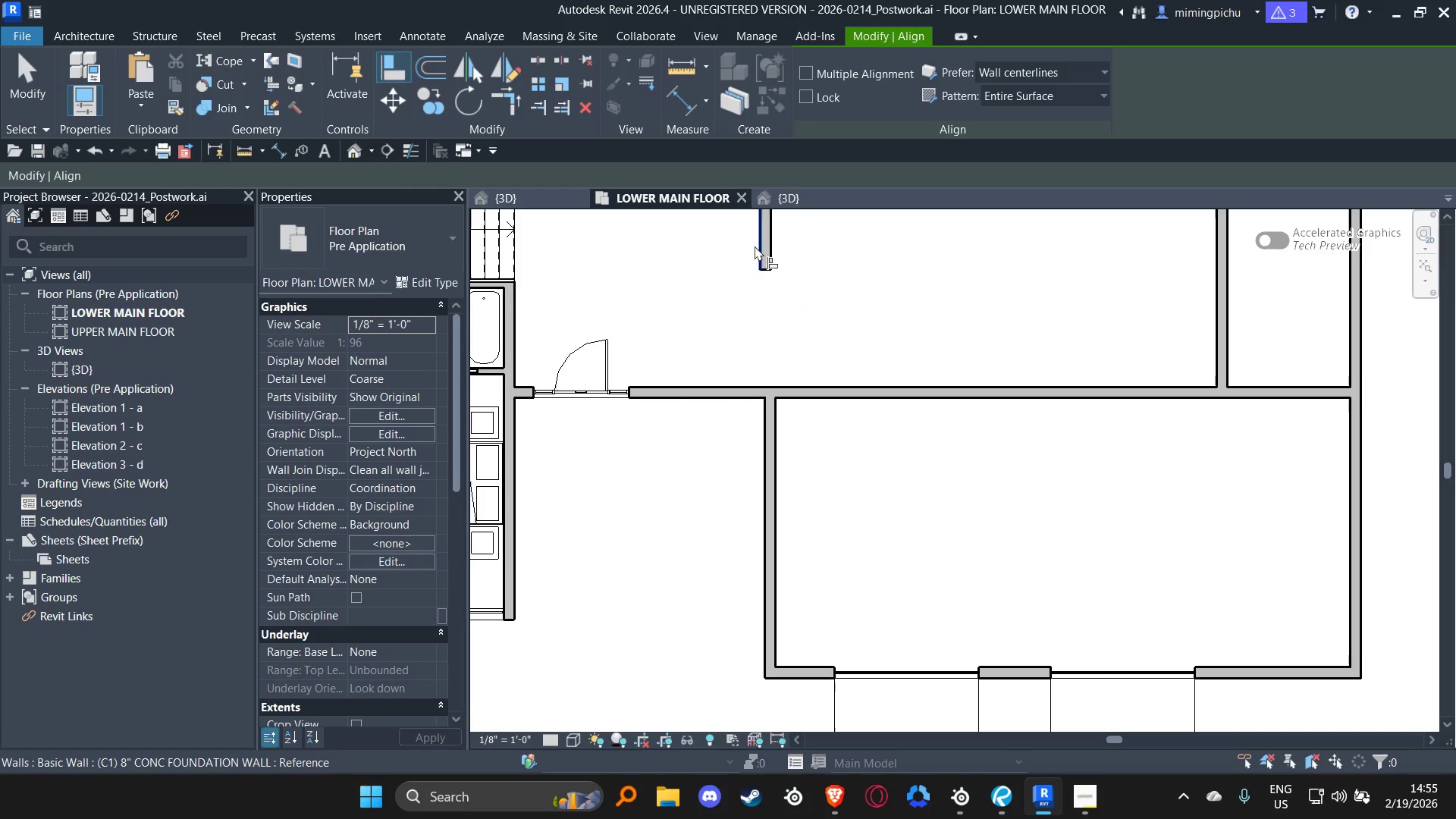 
scroll: coordinate [805, 312], scroll_direction: up, amount: 4.0
 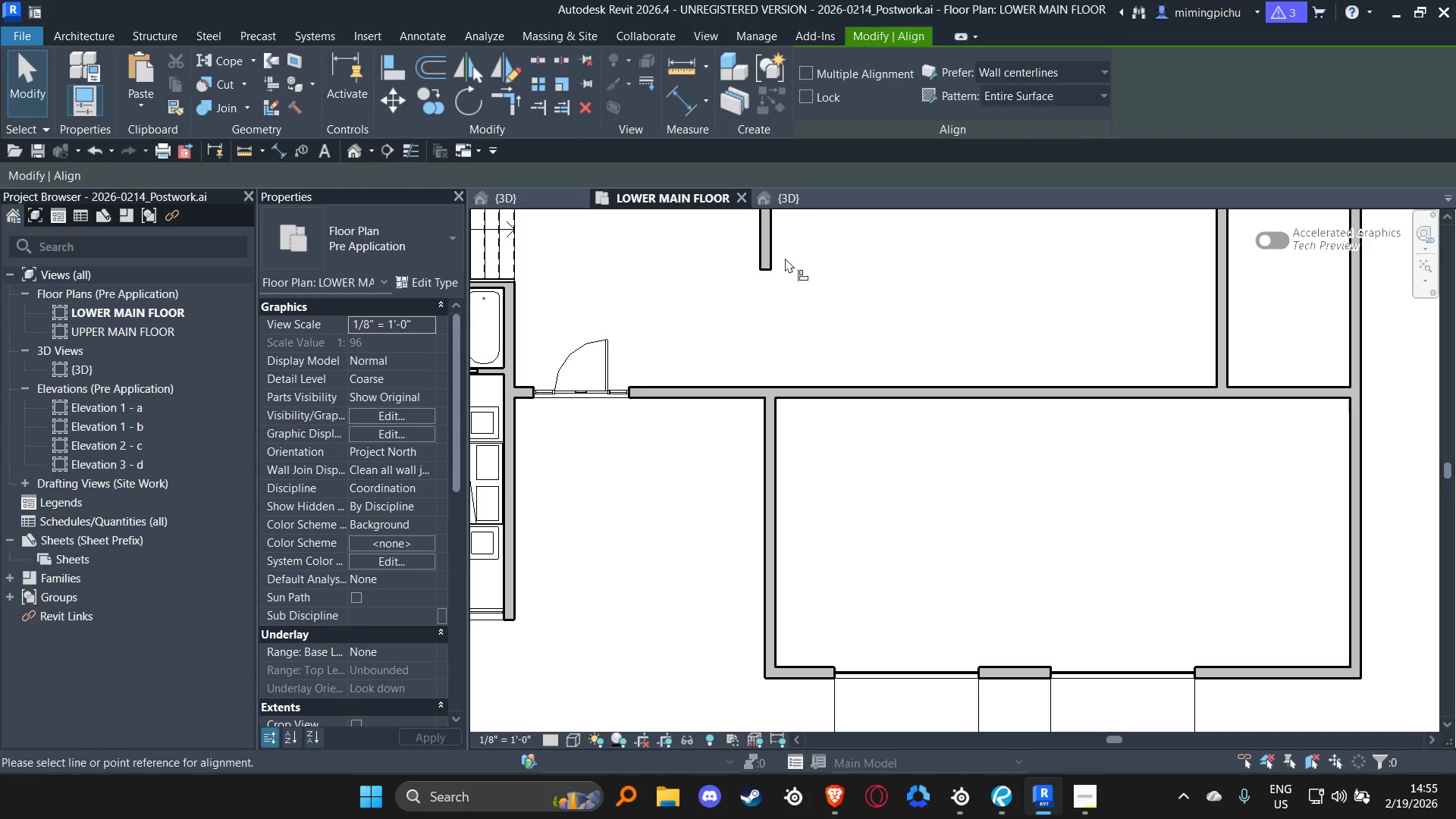 
left_click([755, 243])
 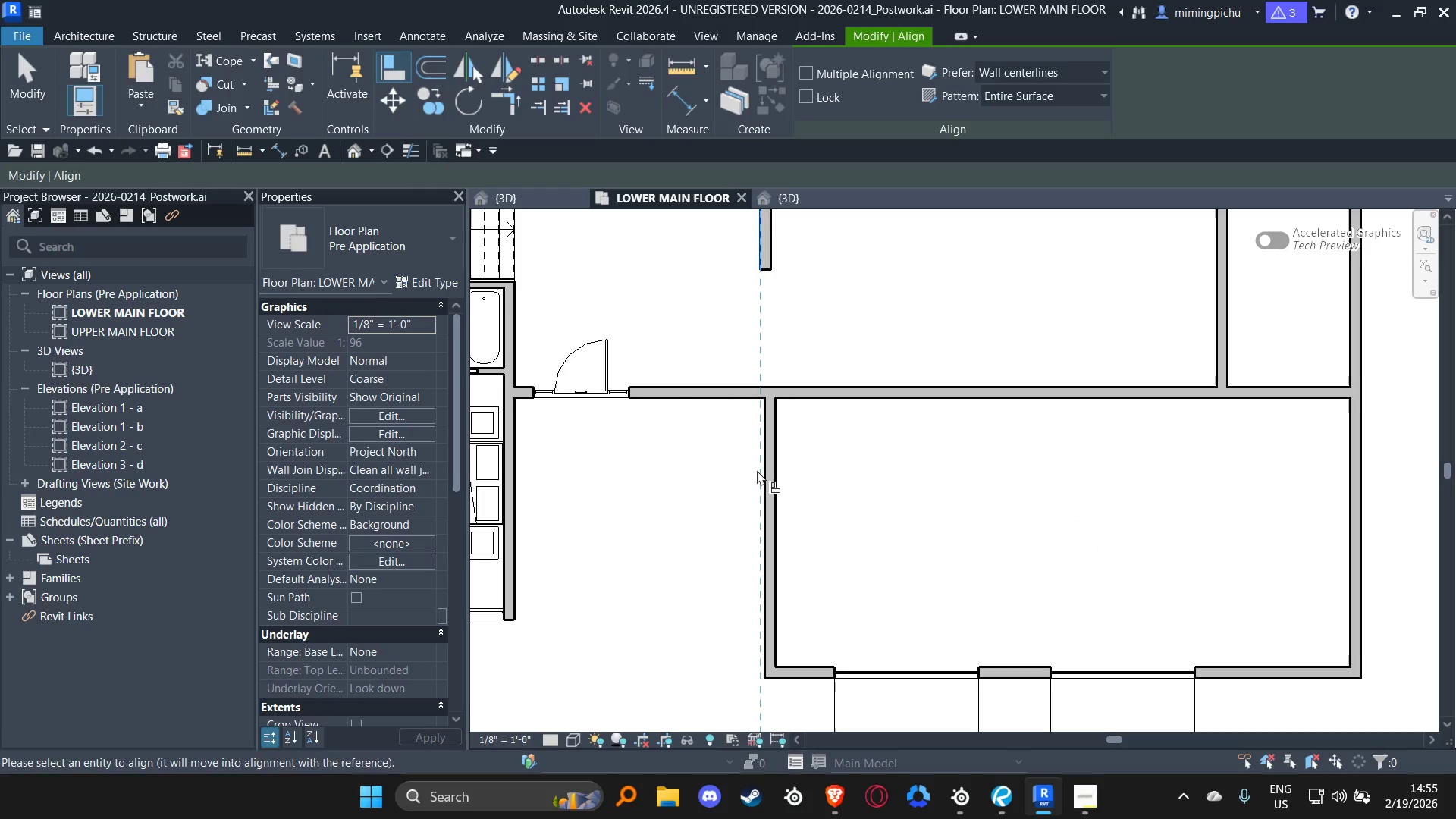 
left_click([758, 470])
 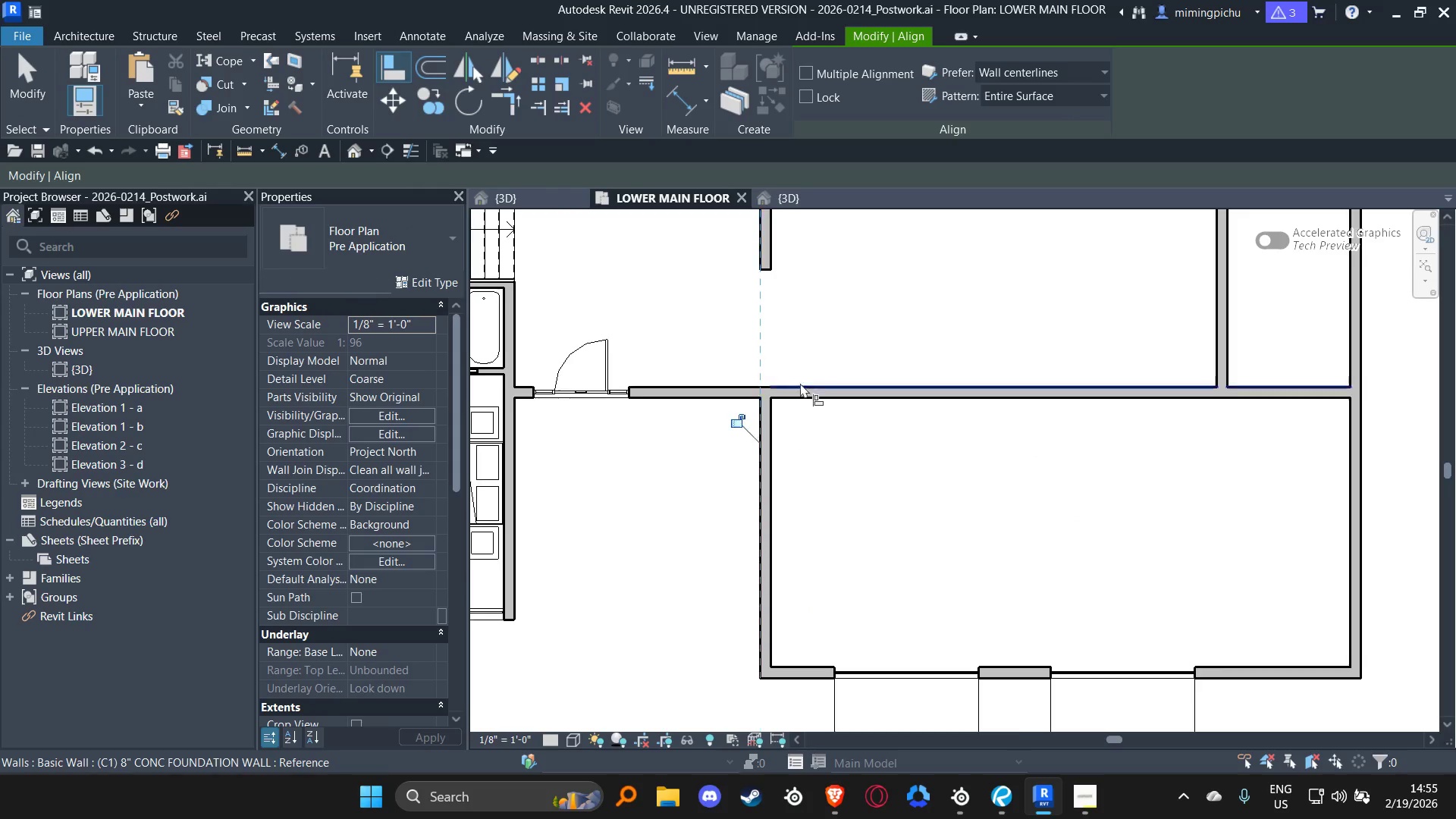 
key(Escape)
 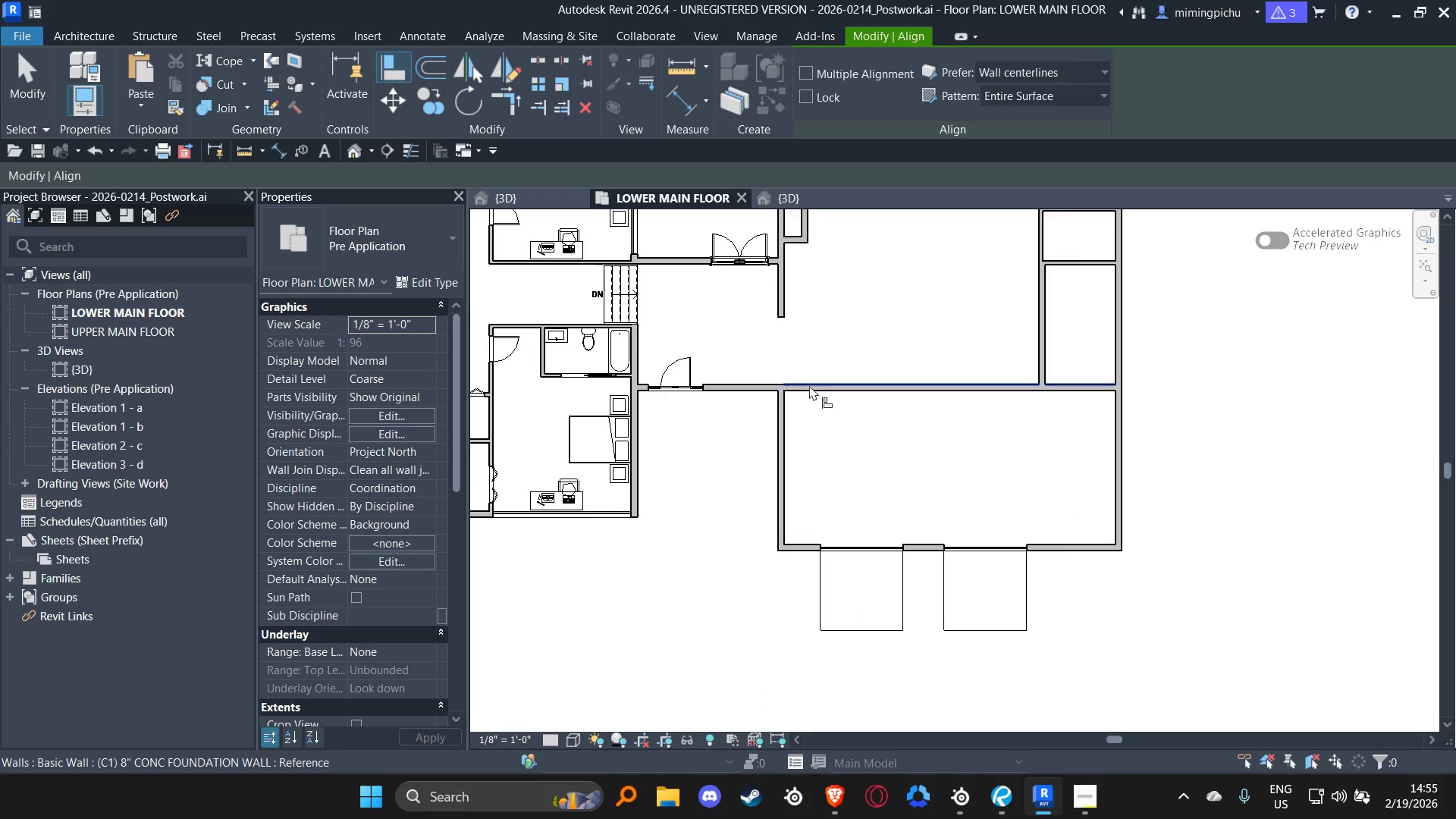 
key(Escape)
 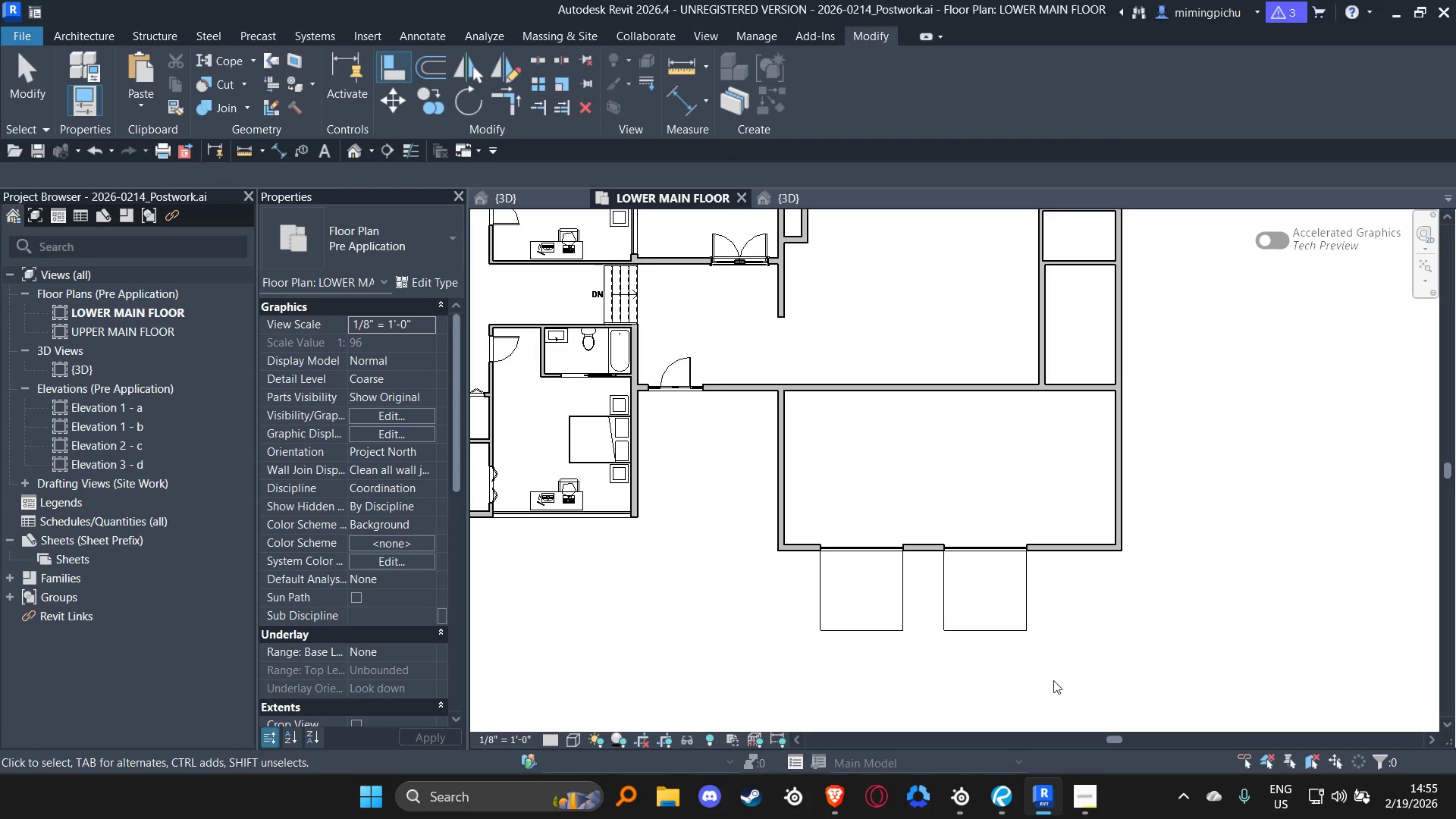 
scroll: coordinate [802, 381], scroll_direction: down, amount: 4.0
 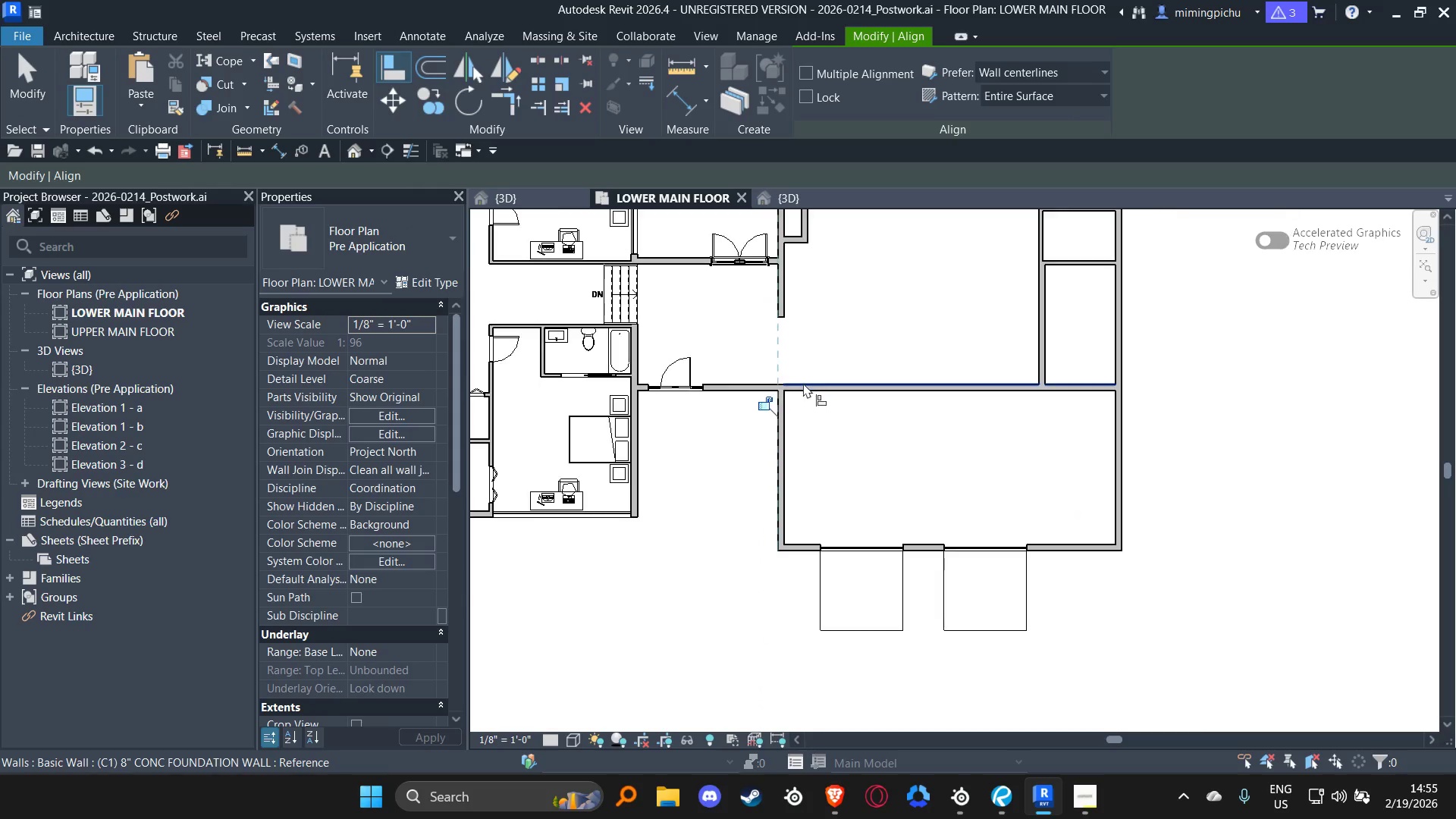 
left_click_drag(start_coordinate=[1054, 686], to_coordinate=[732, 437])
 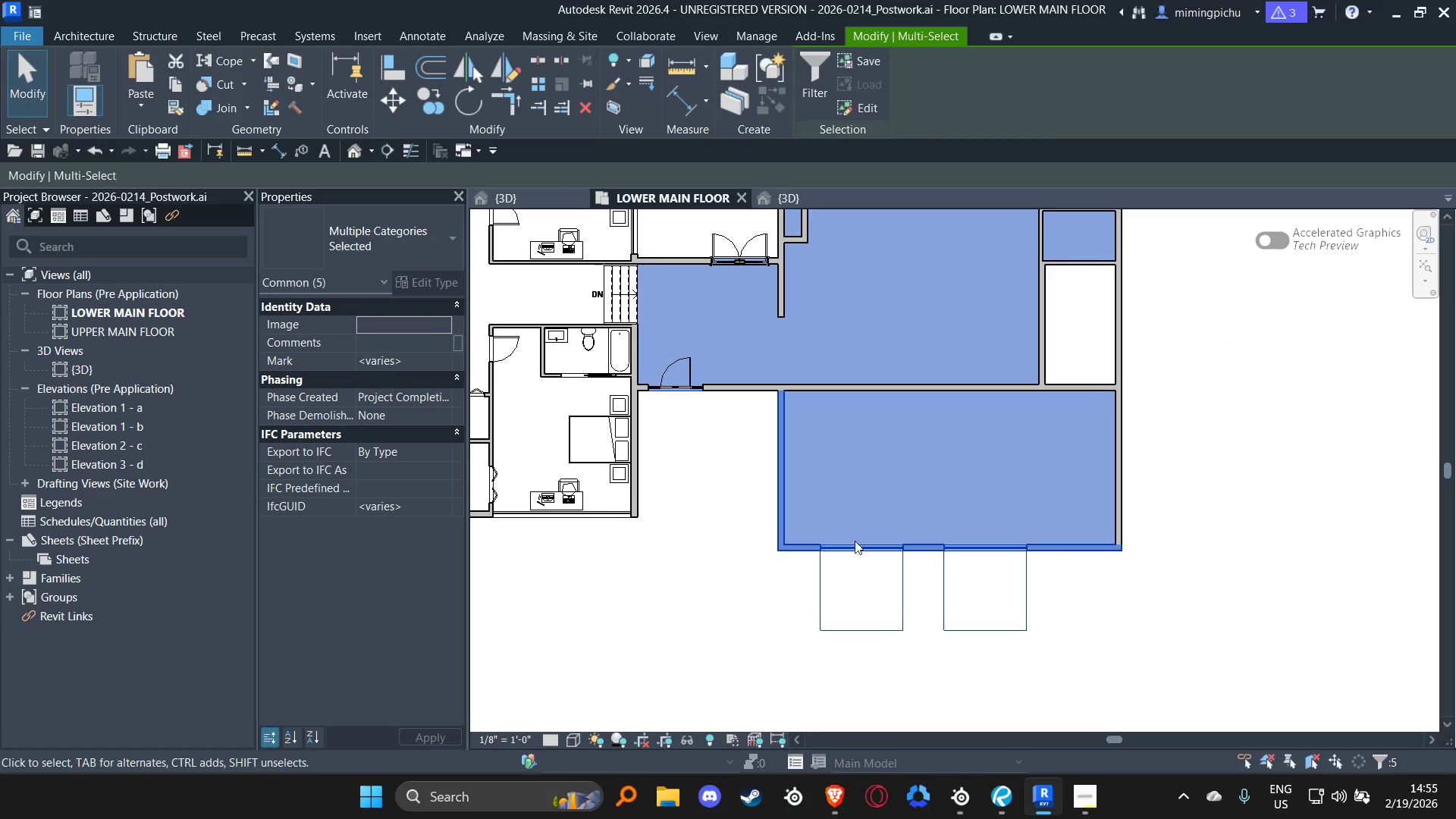 
left_click([842, 643])
 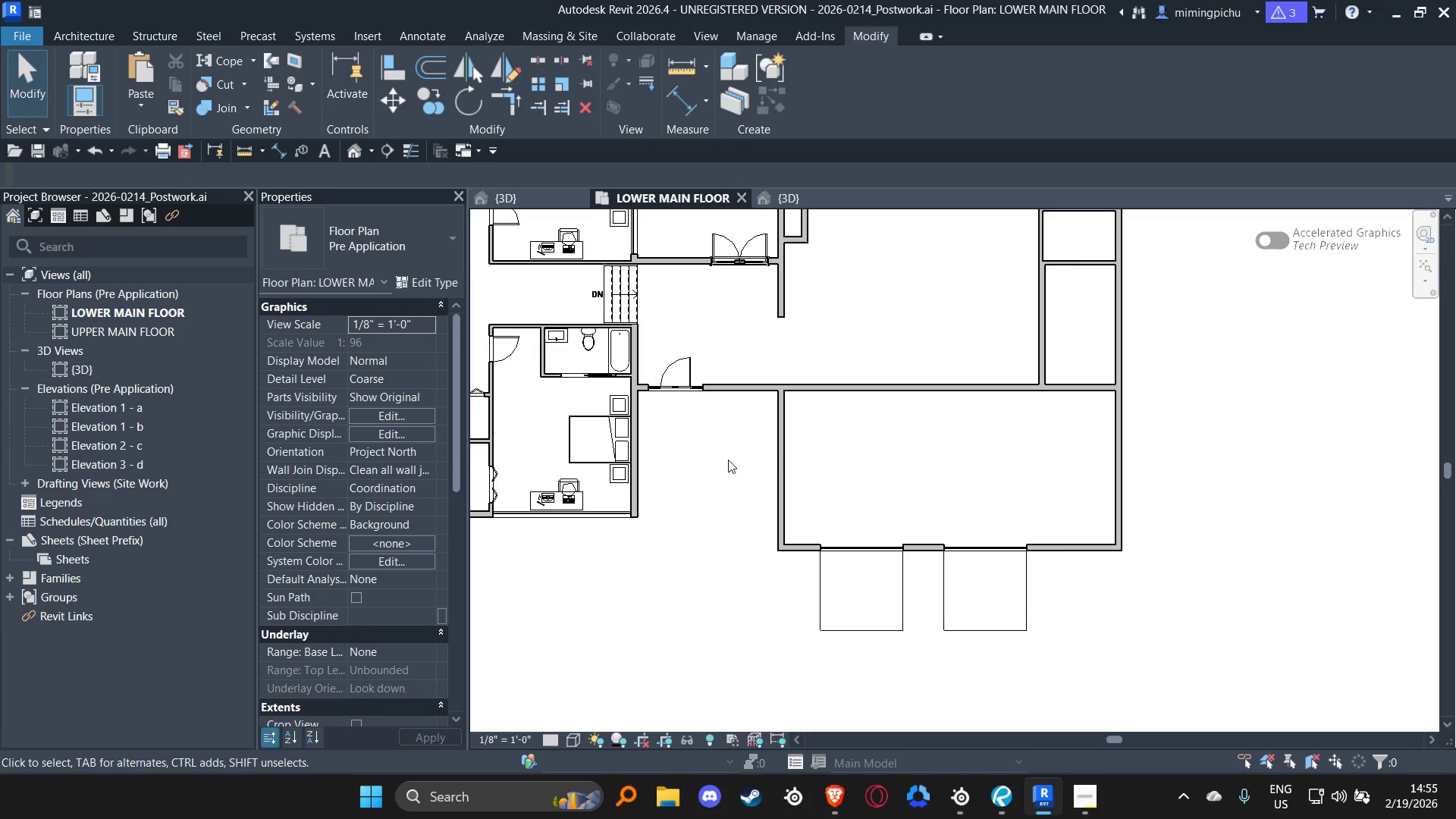 
left_click_drag(start_coordinate=[728, 460], to_coordinate=[1103, 701])
 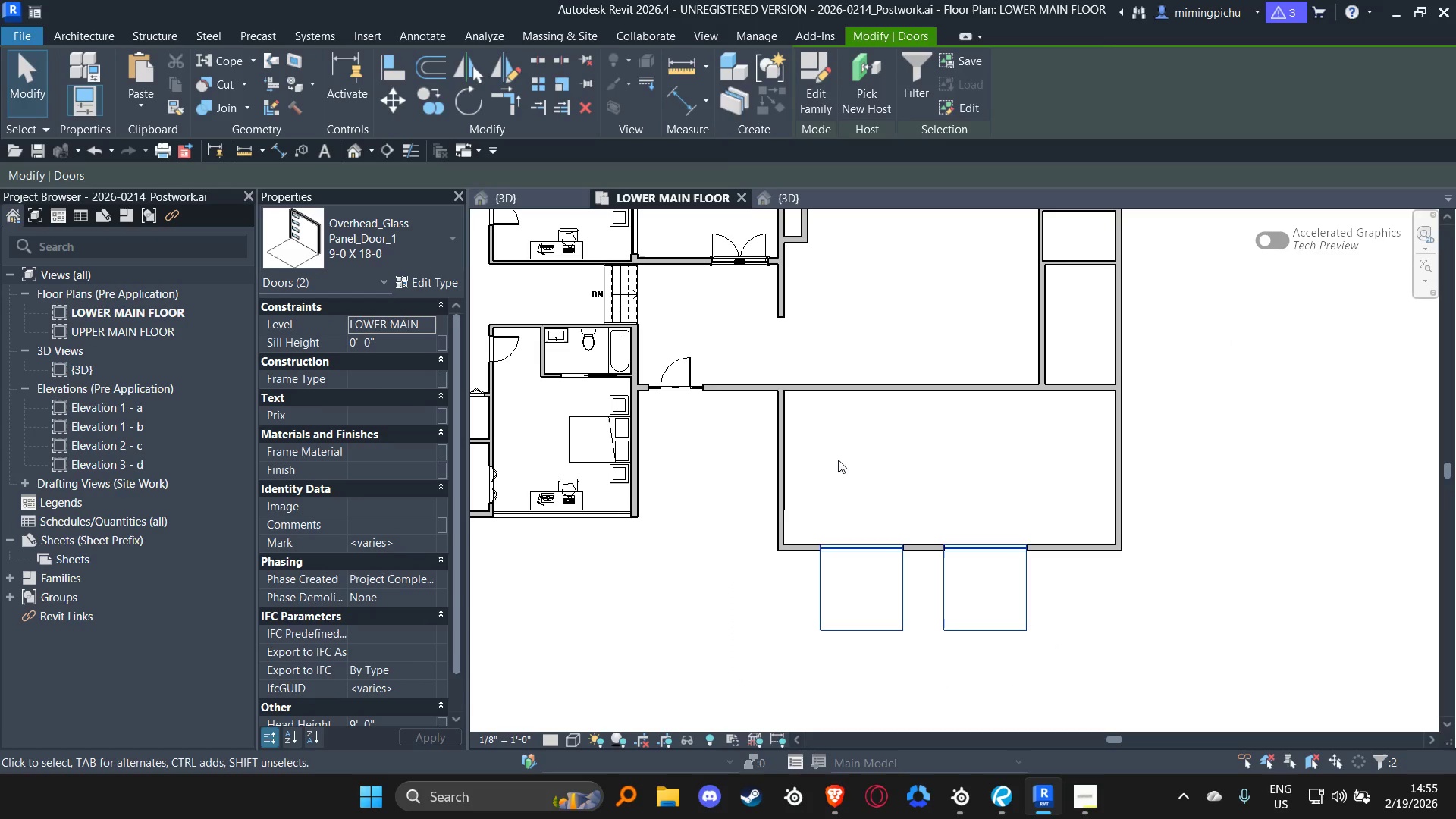 
hold_key(key=ControlLeft, duration=1.41)
left_click([786, 441])
 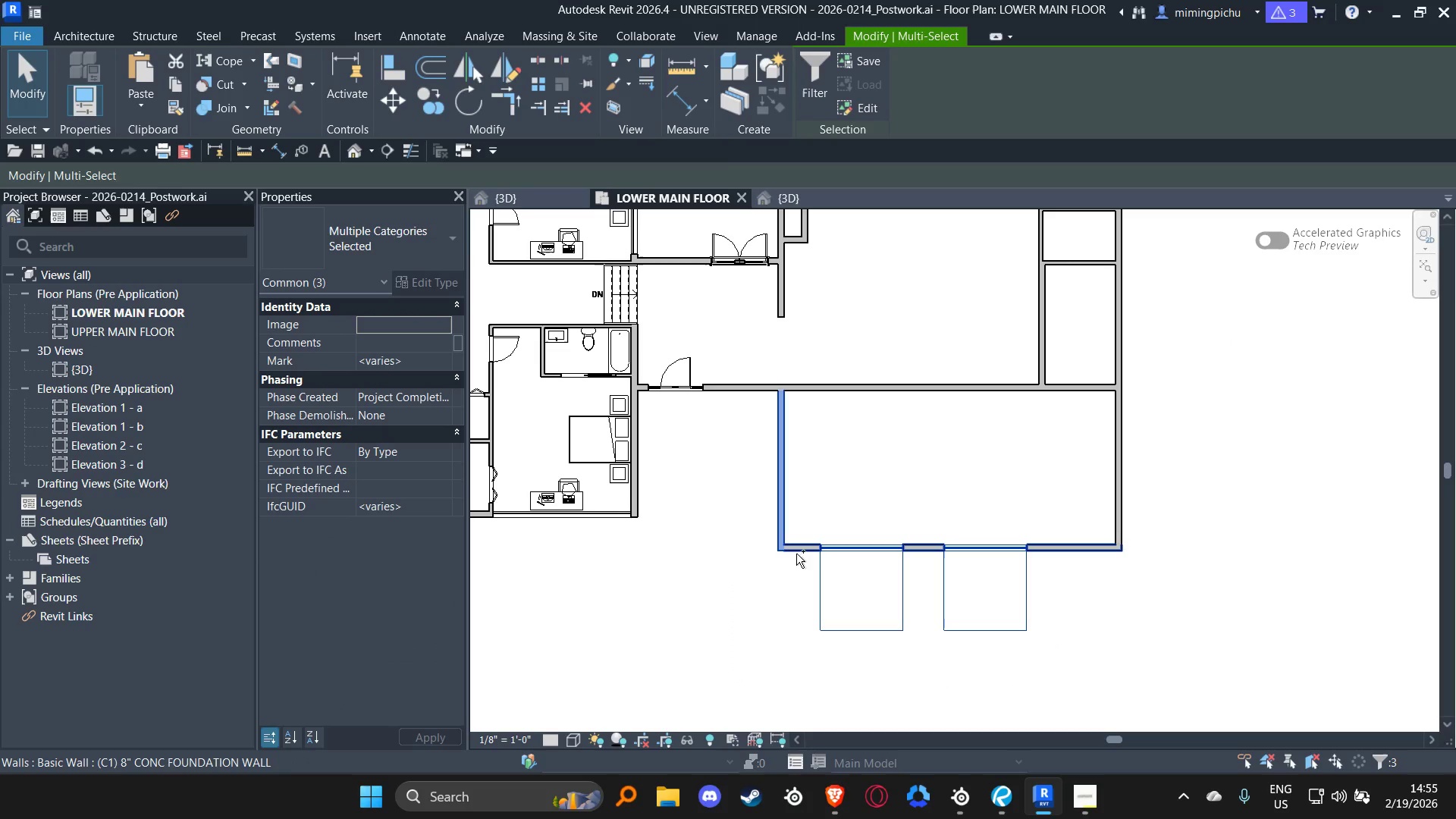 
left_click([798, 551])
 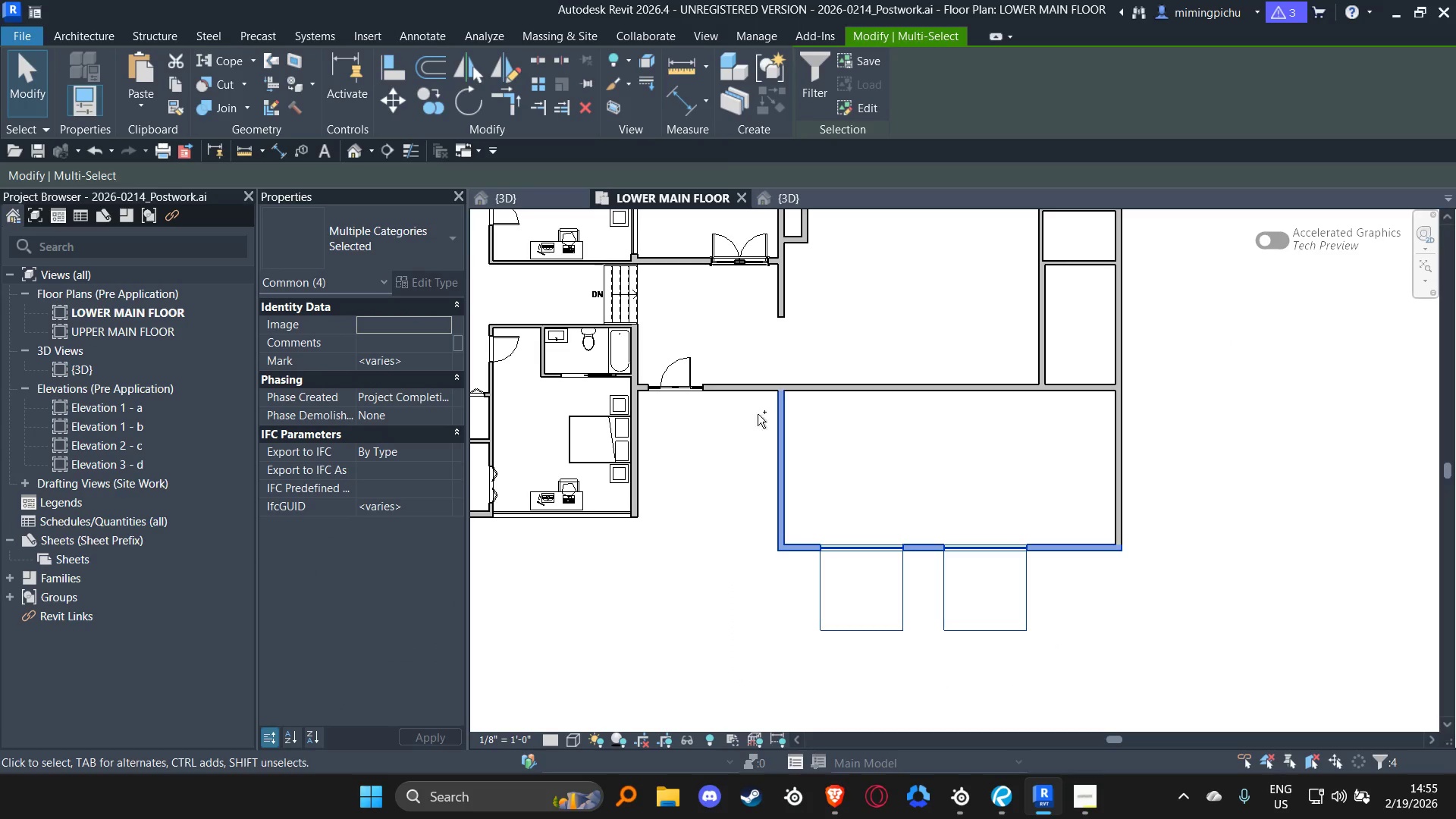 
left_click_drag(start_coordinate=[777, 415], to_coordinate=[761, 411])
 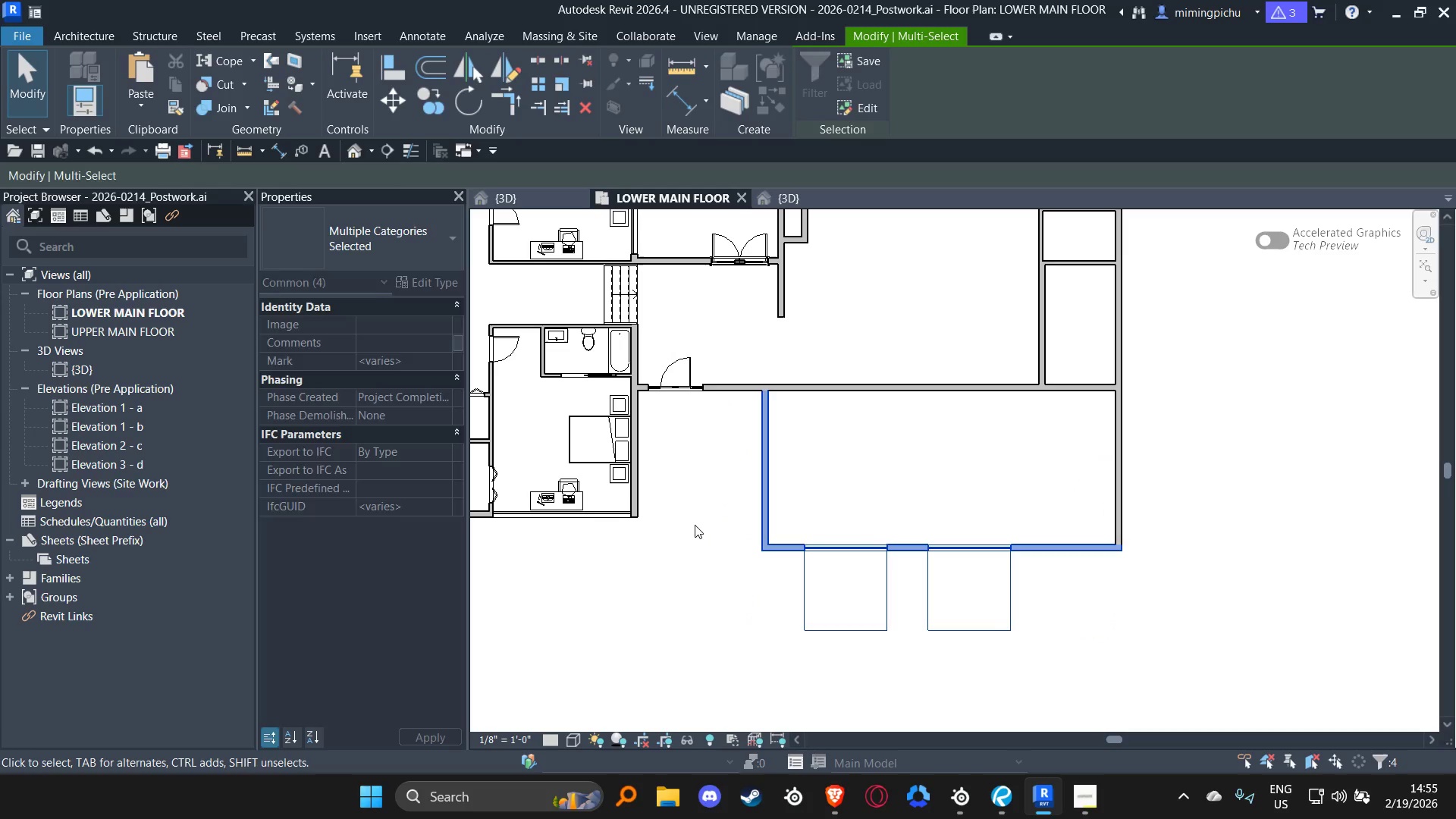 
left_click([695, 525])
 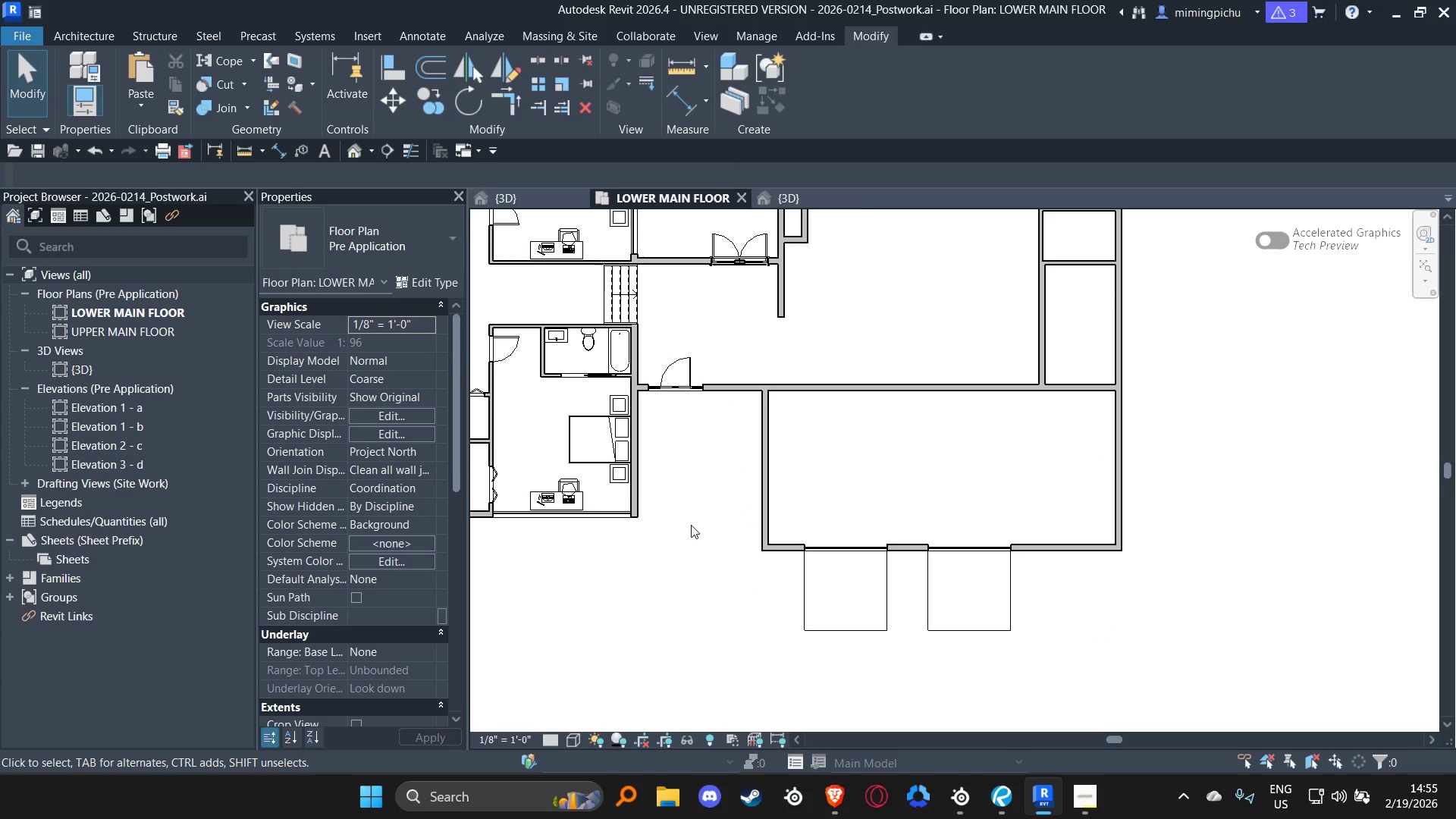 
scroll: coordinate [691, 525], scroll_direction: down, amount: 2.0
 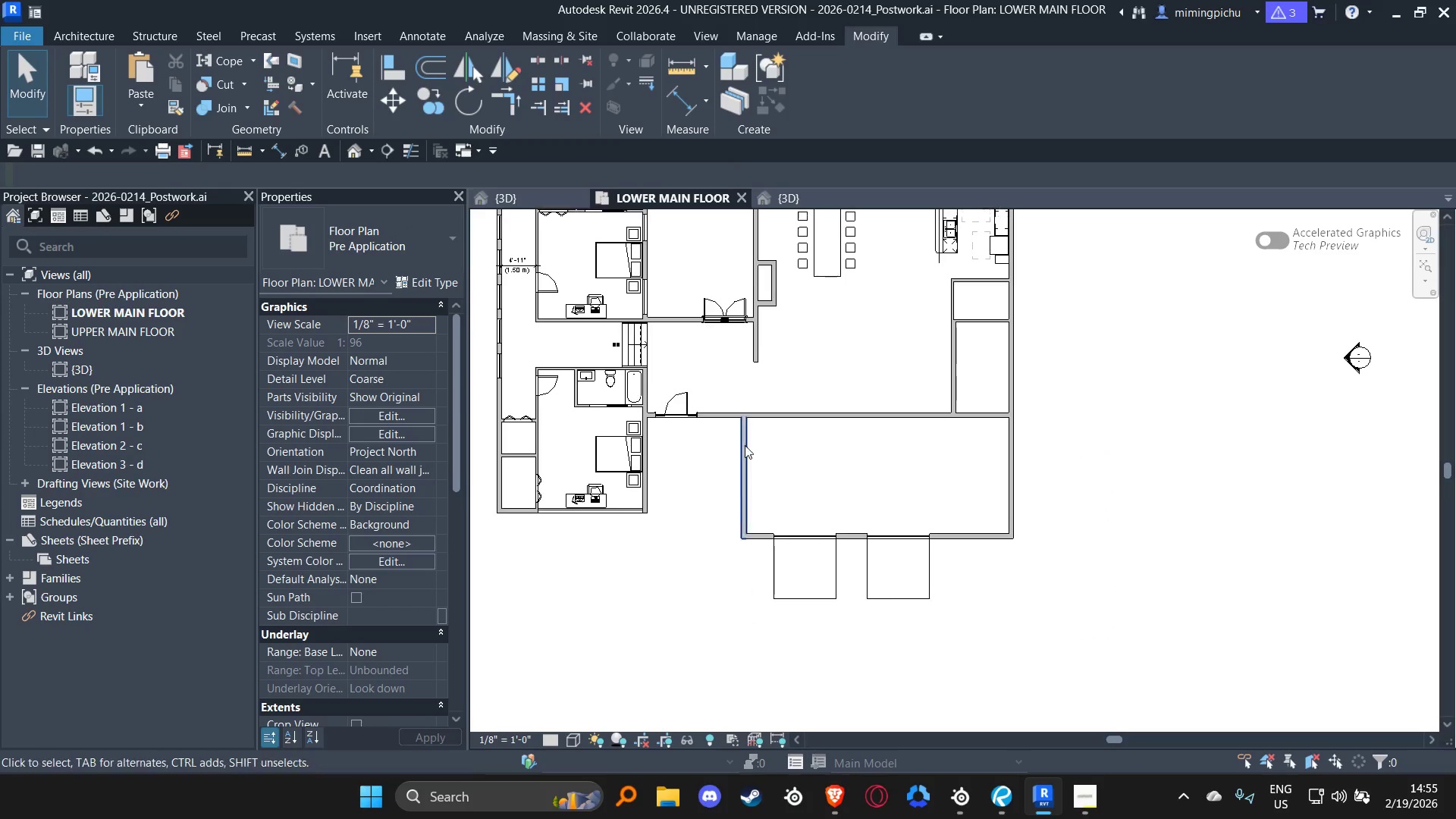 
scroll: coordinate [714, 429], scroll_direction: up, amount: 3.0
 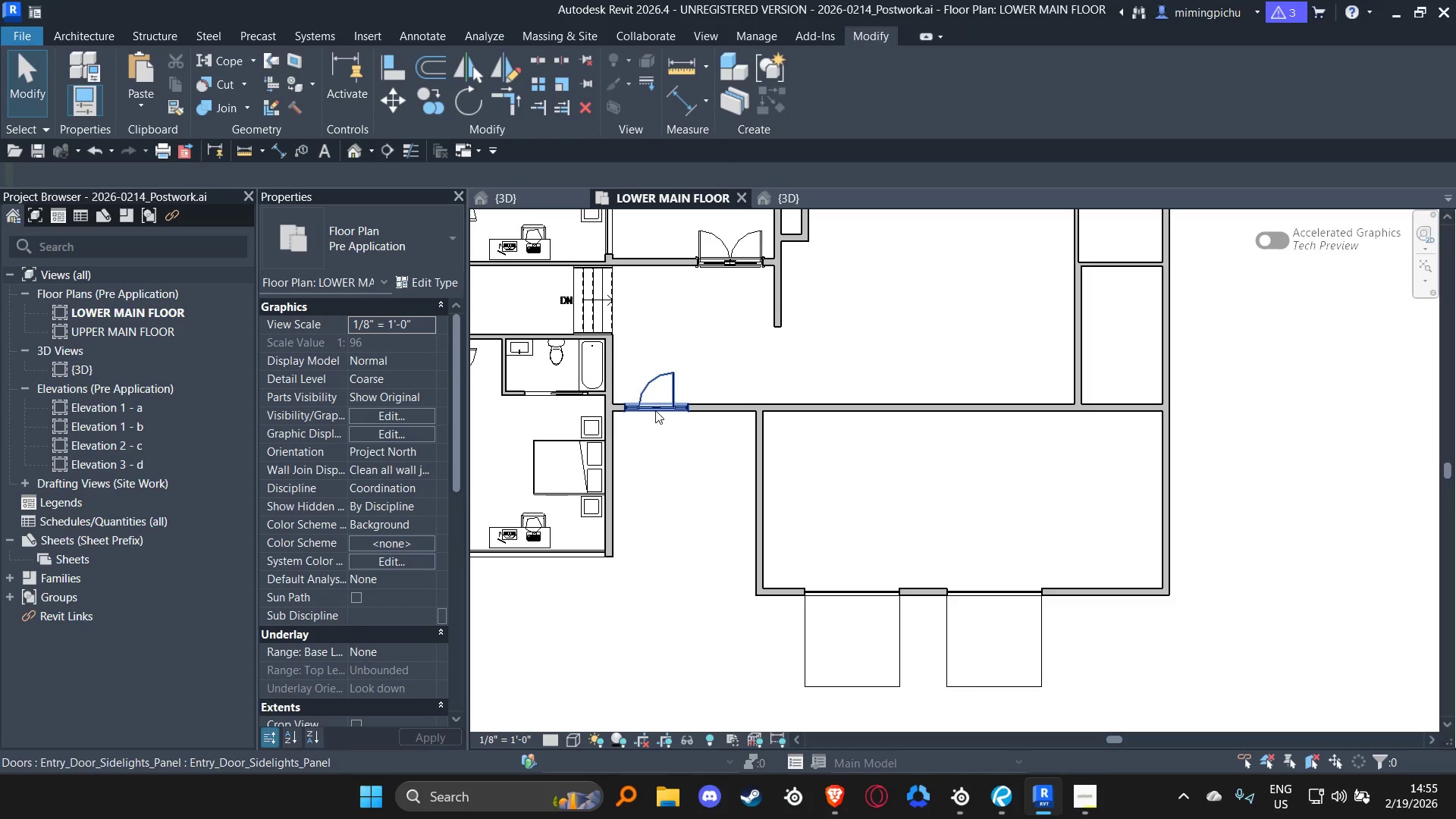 
left_click([655, 410])
 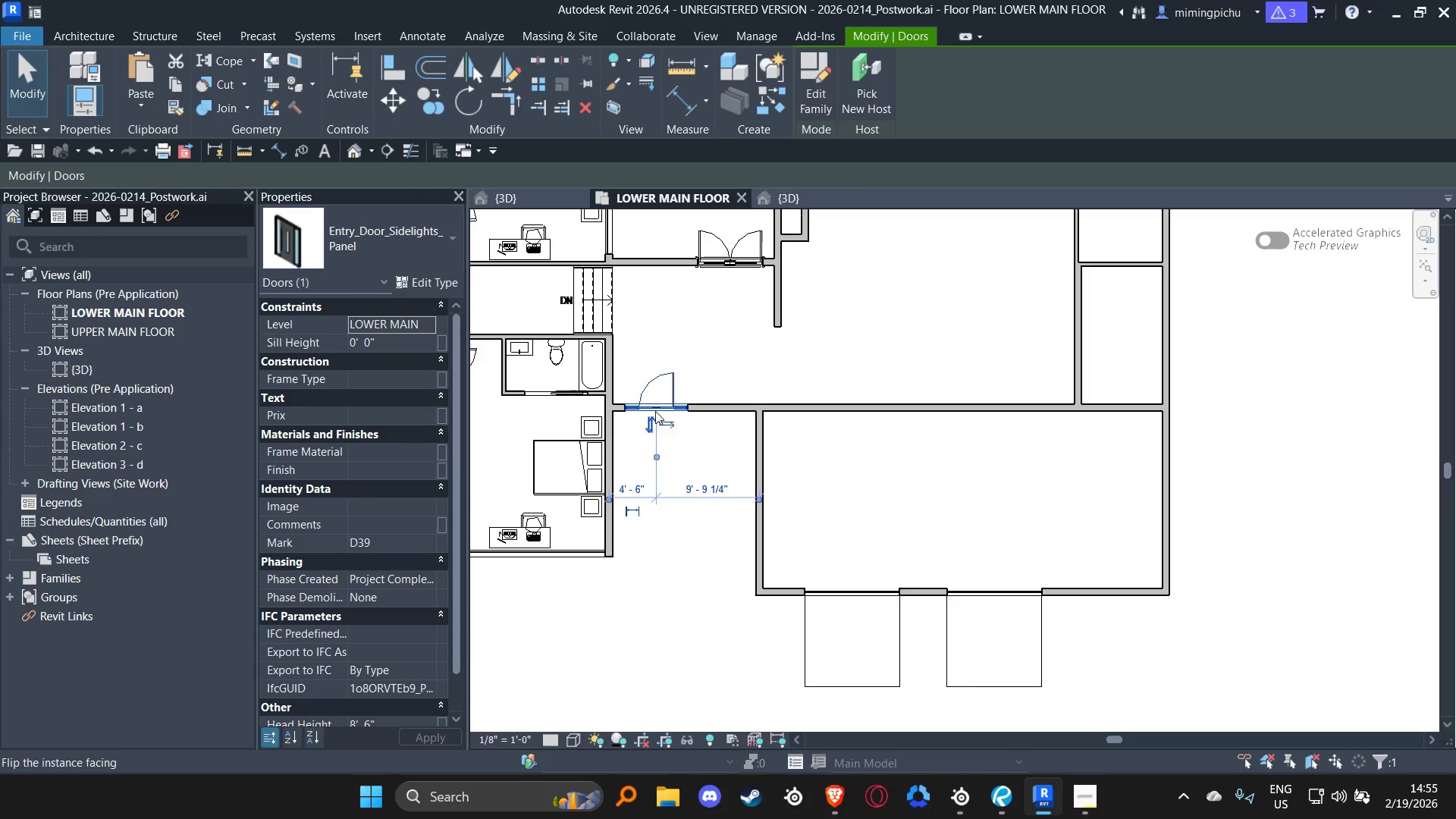 
key(ArrowRight)
 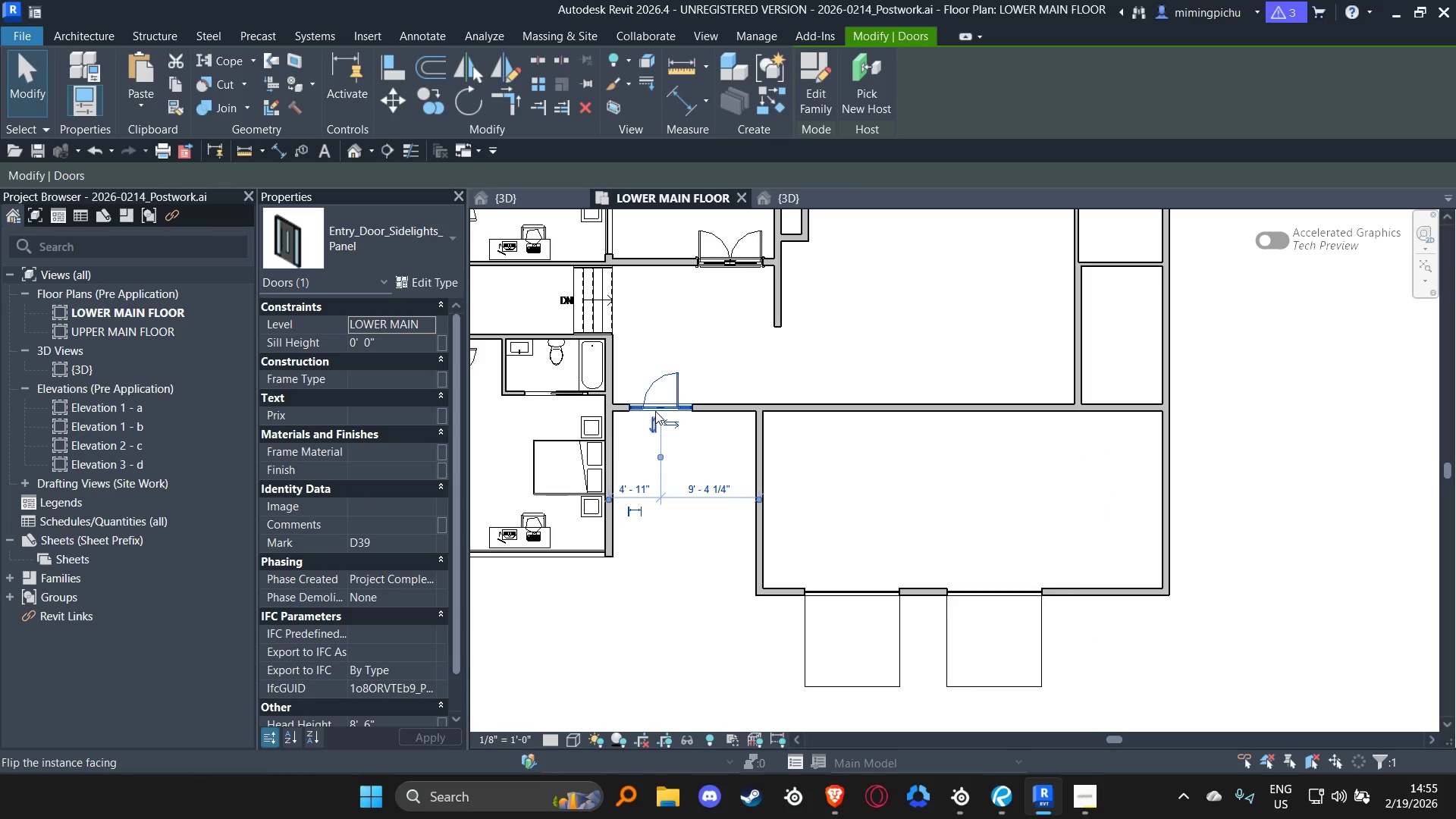 
key(ArrowRight)
 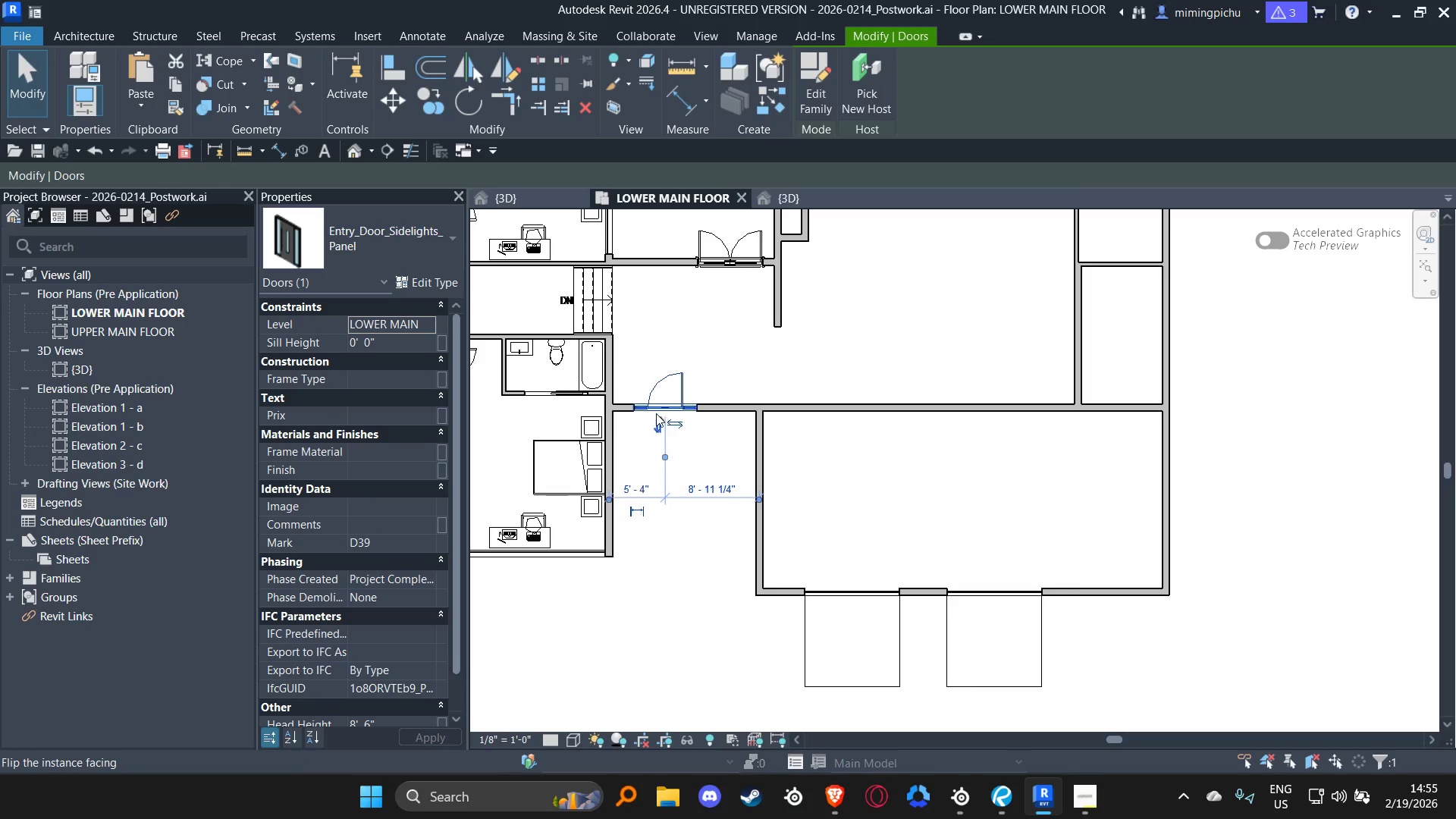 
key(ArrowRight)
 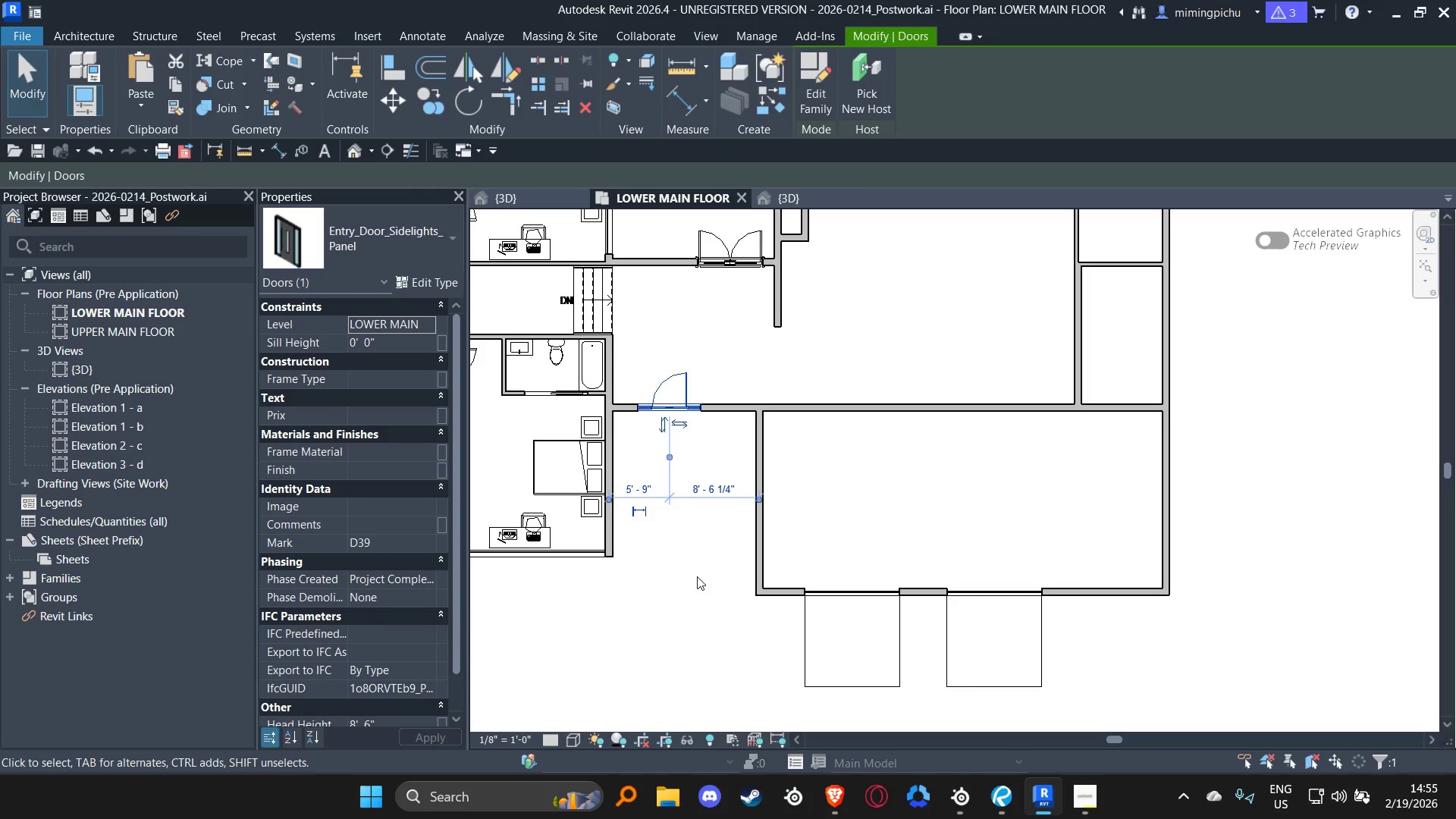 
key(ArrowLeft)
 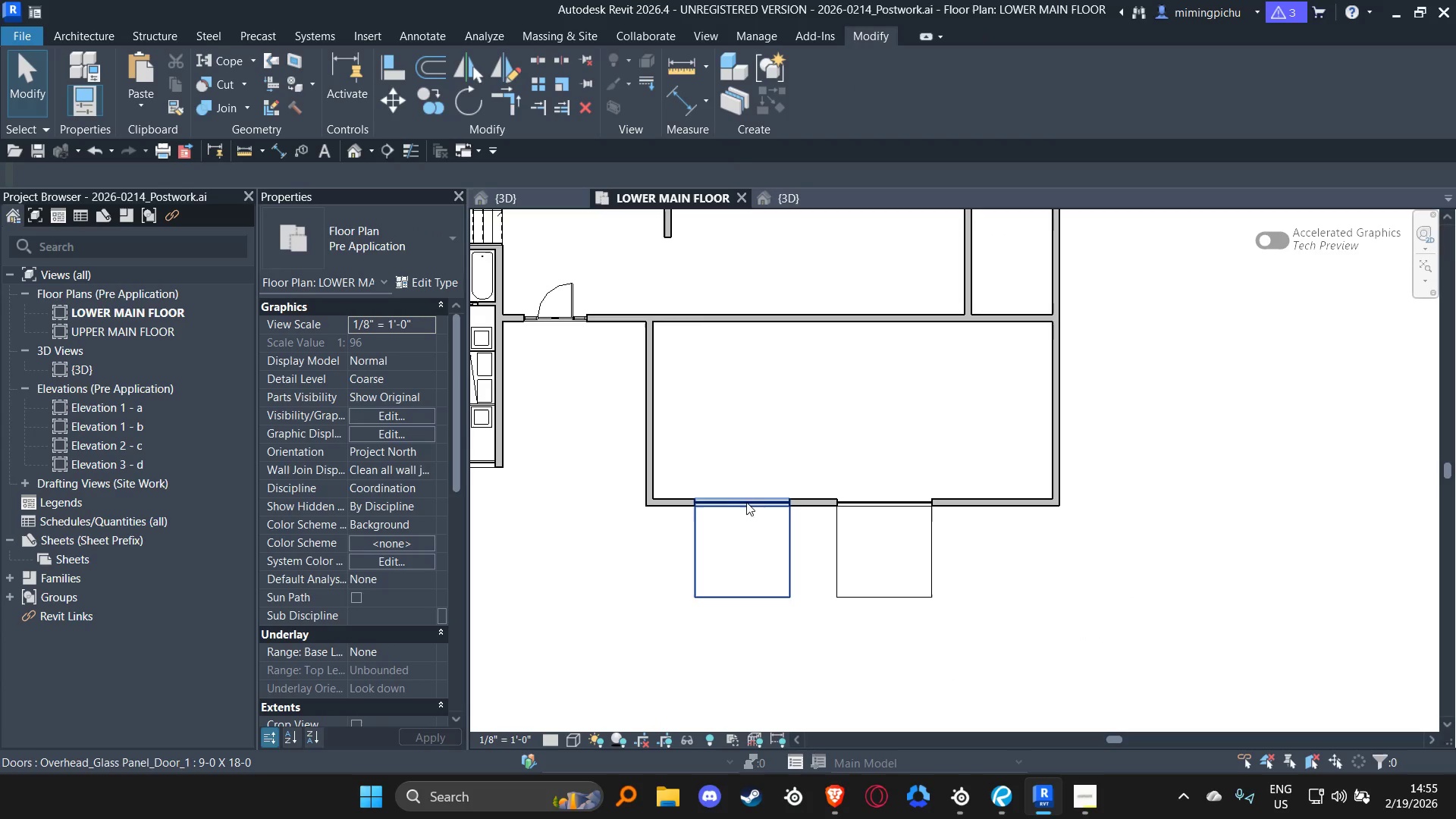 
left_click([732, 503])
 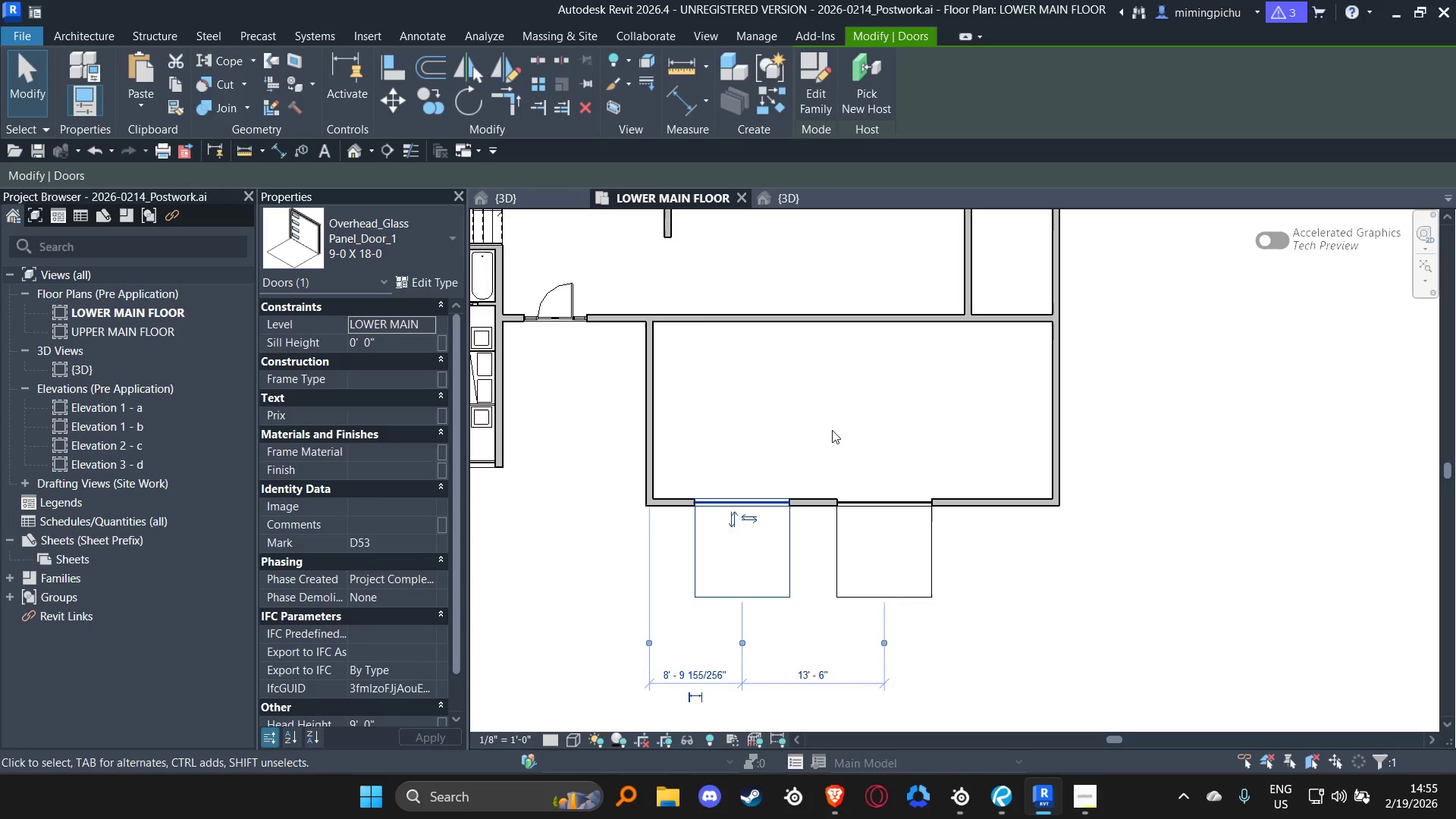 
left_click([833, 428])
 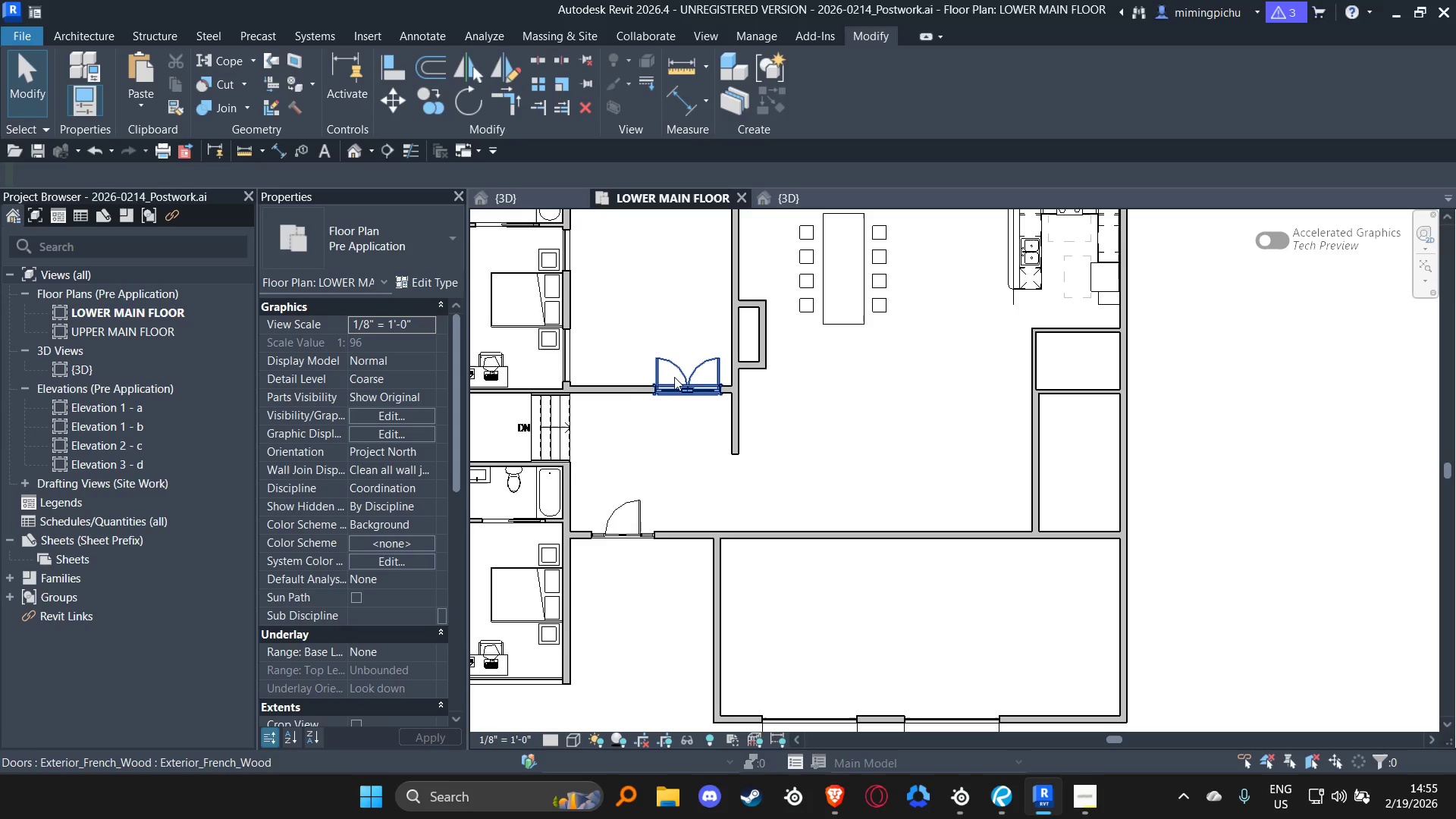 
left_click_drag(start_coordinate=[630, 529], to_coordinate=[625, 537])
 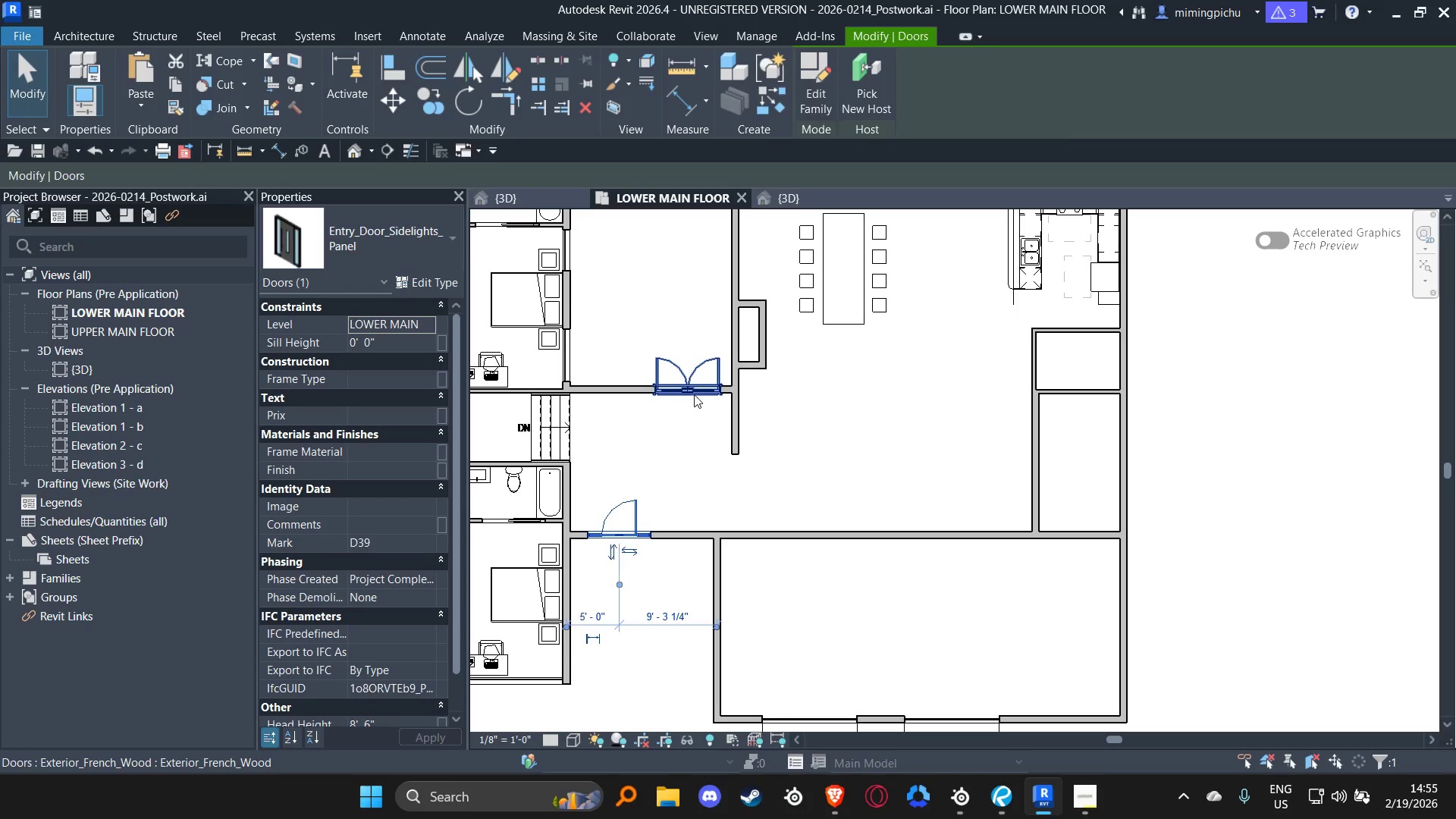 
left_click_drag(start_coordinate=[694, 394], to_coordinate=[686, 394])
 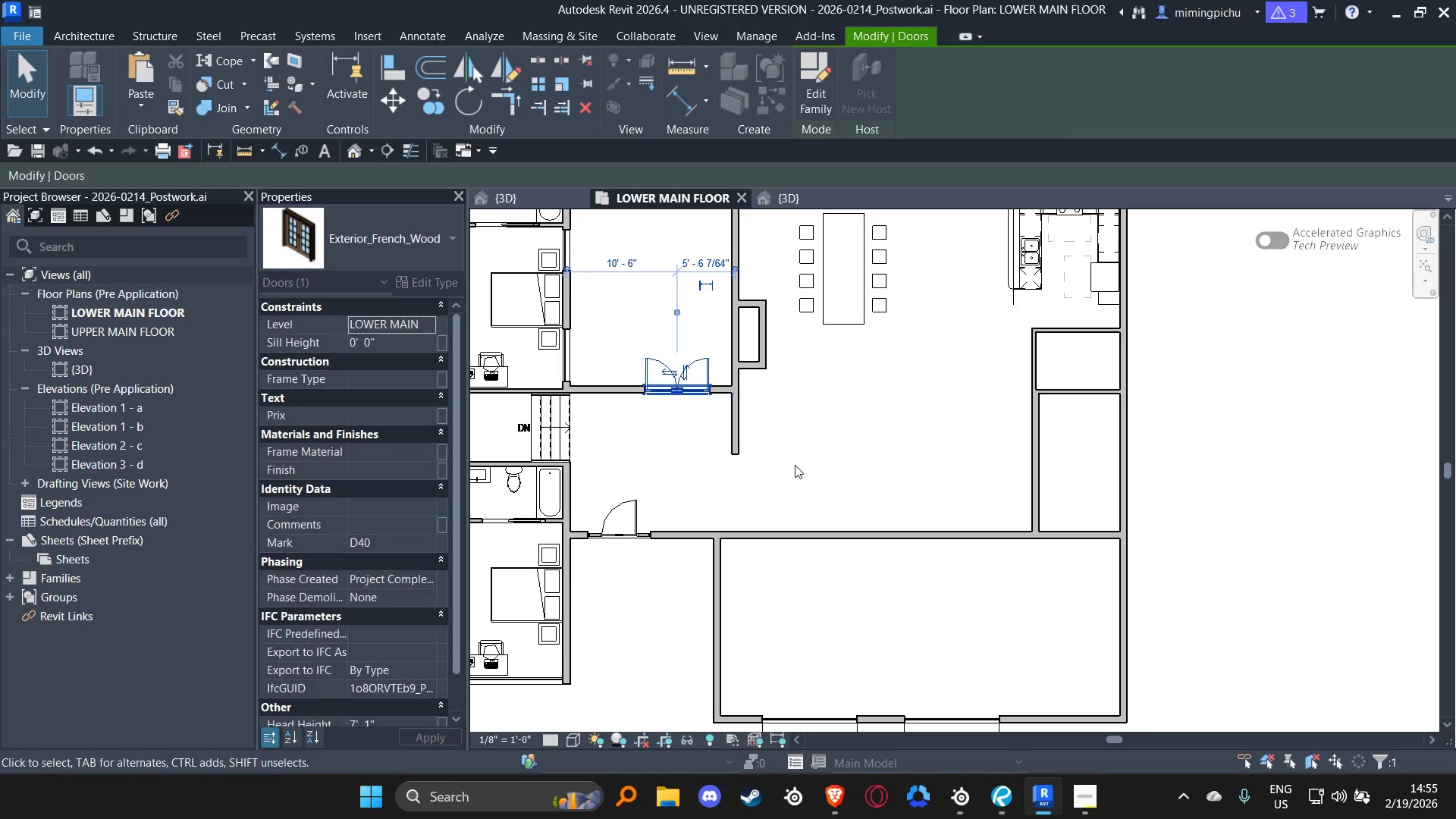 
left_click([795, 465])
 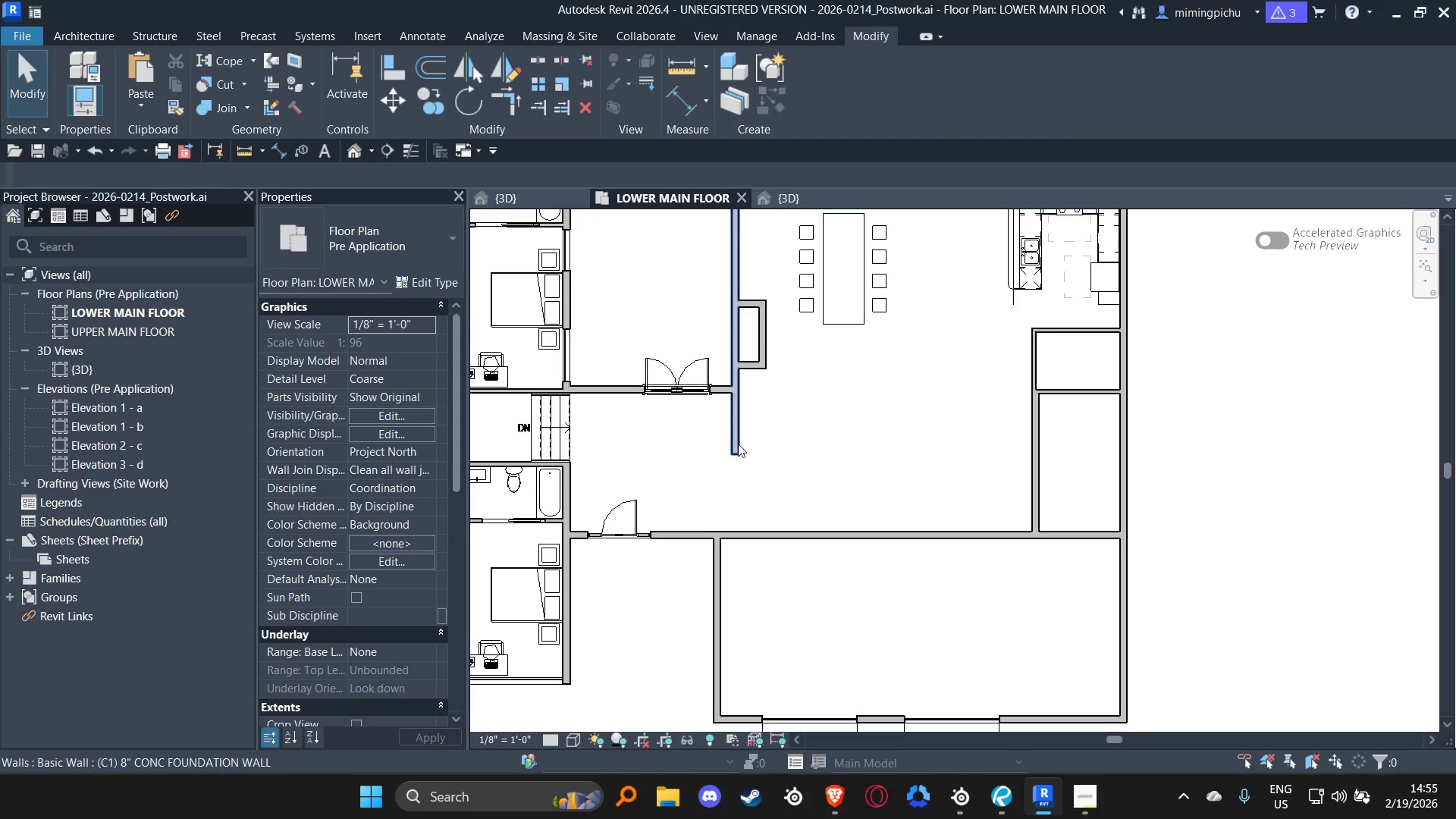 
type(al)
 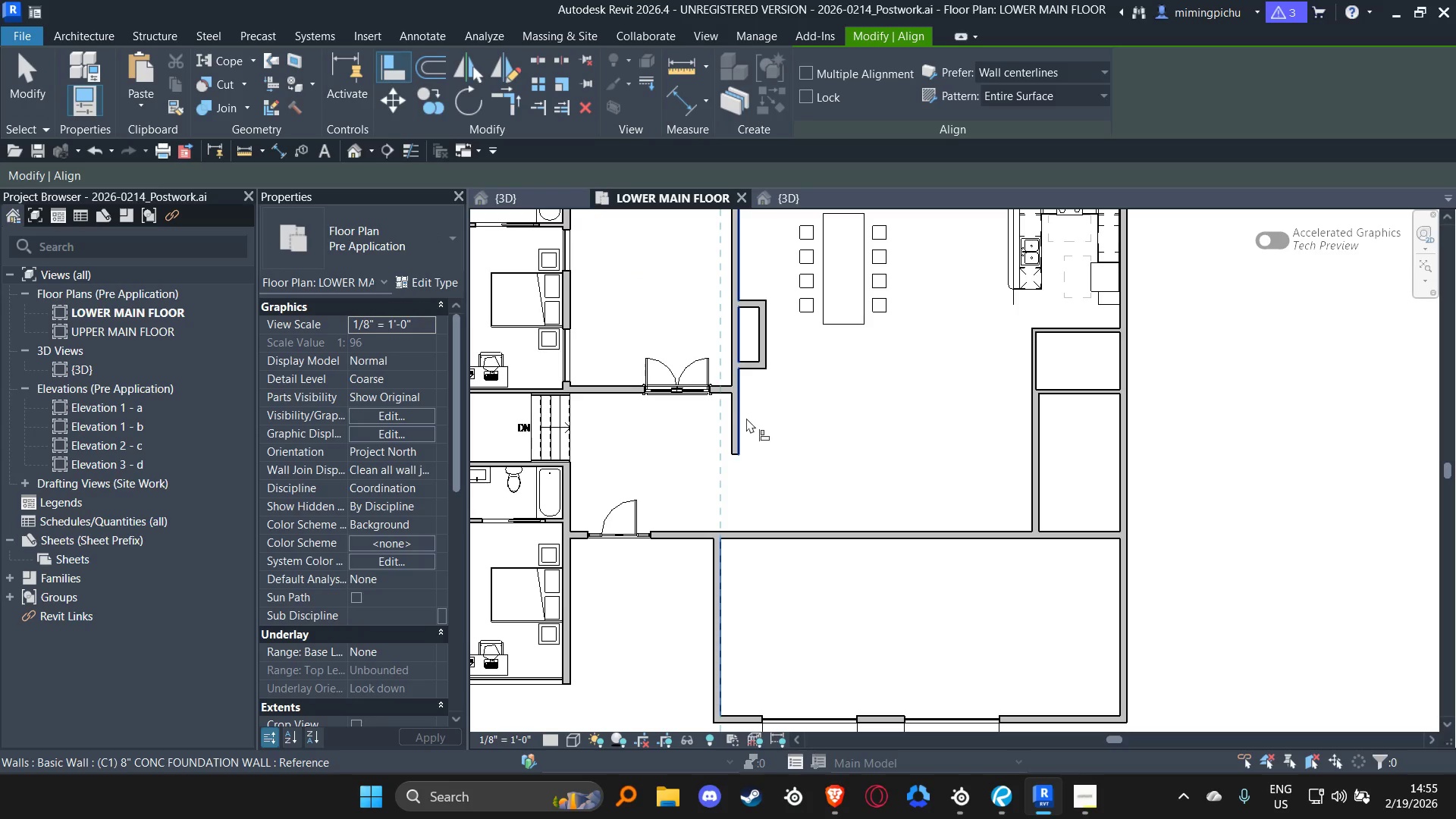 
double_click([746, 417])
 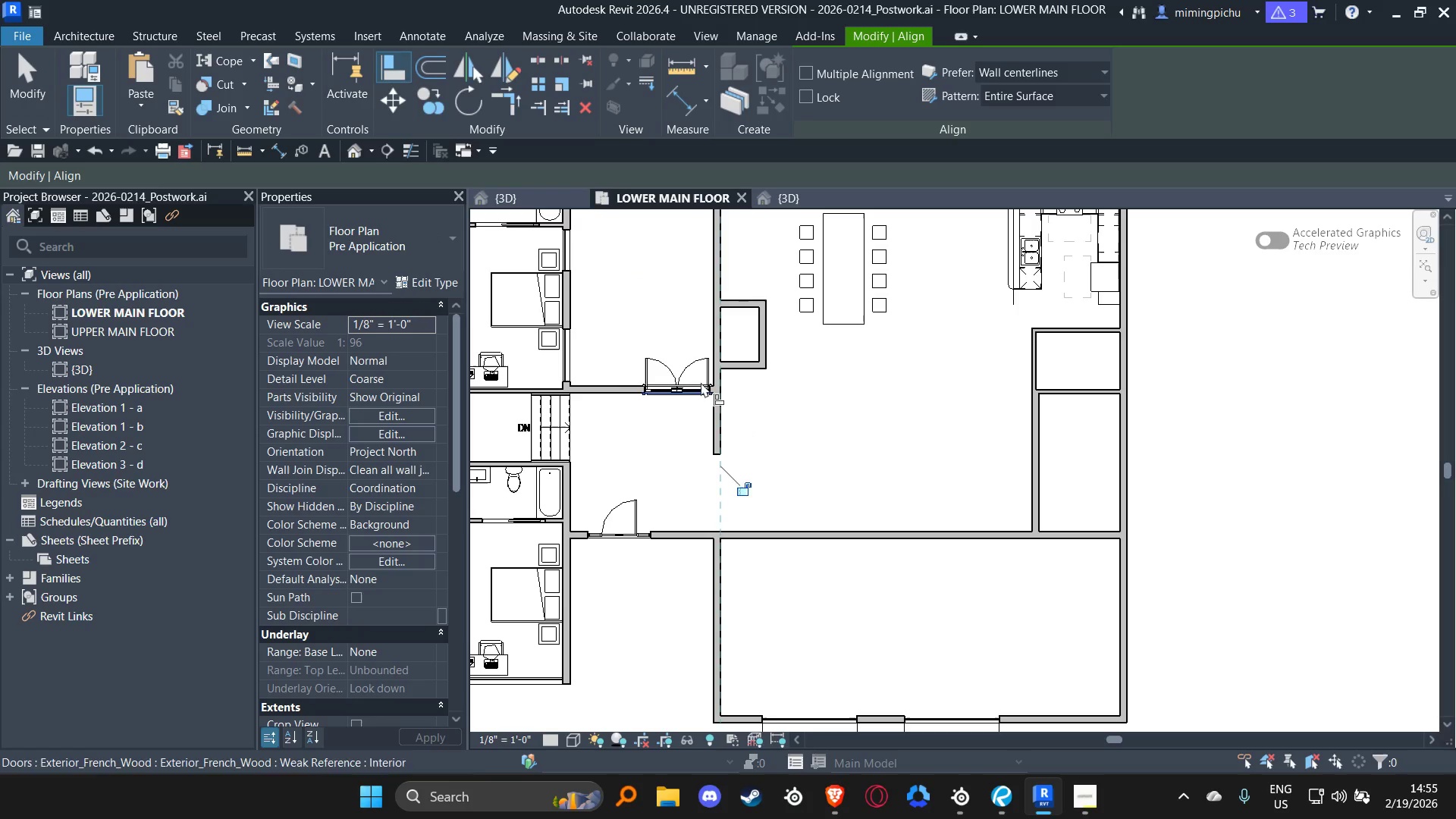 
key(Escape)
 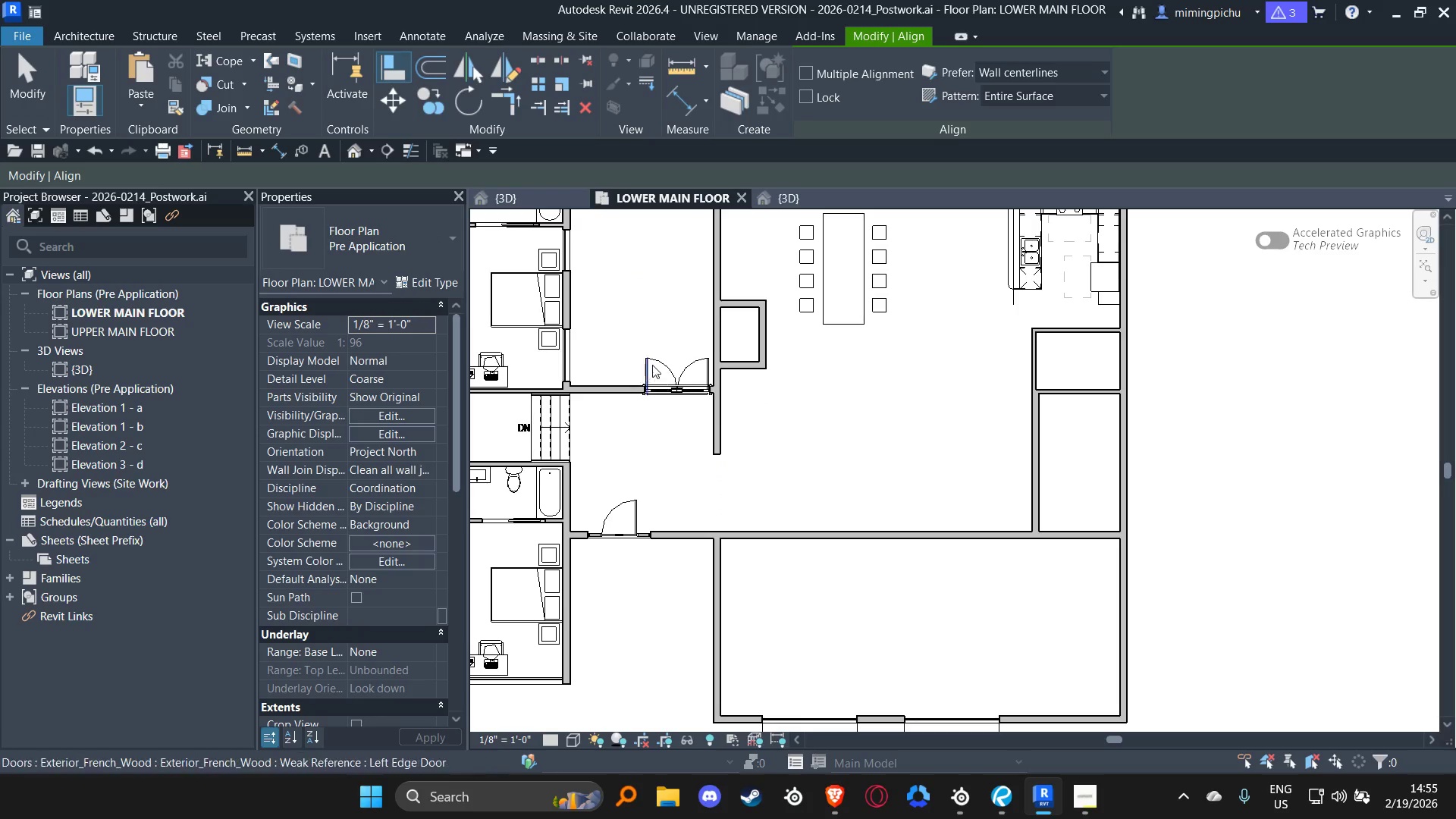 
key(Escape)
 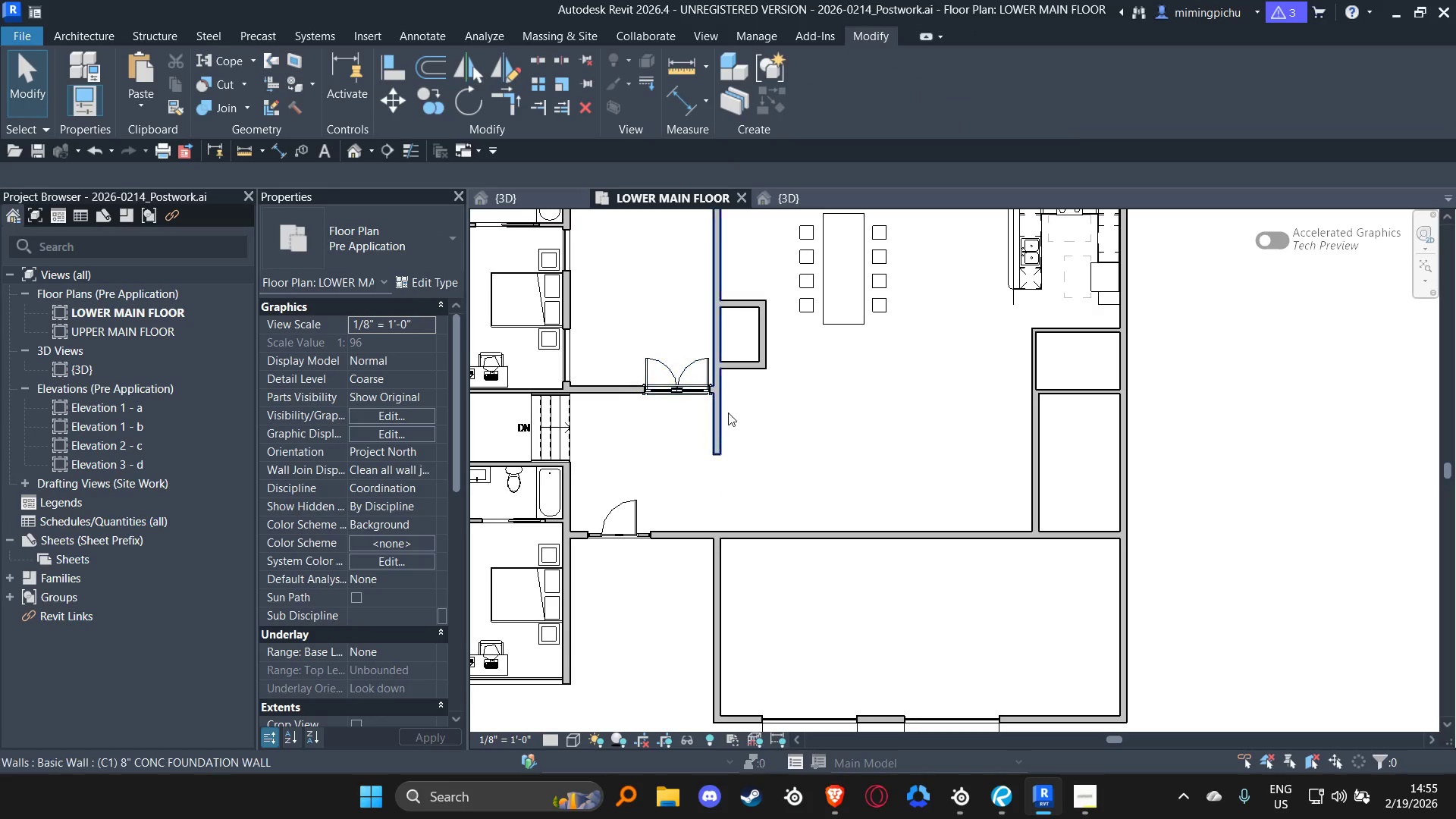 
scroll: coordinate [728, 413], scroll_direction: down, amount: 2.0
 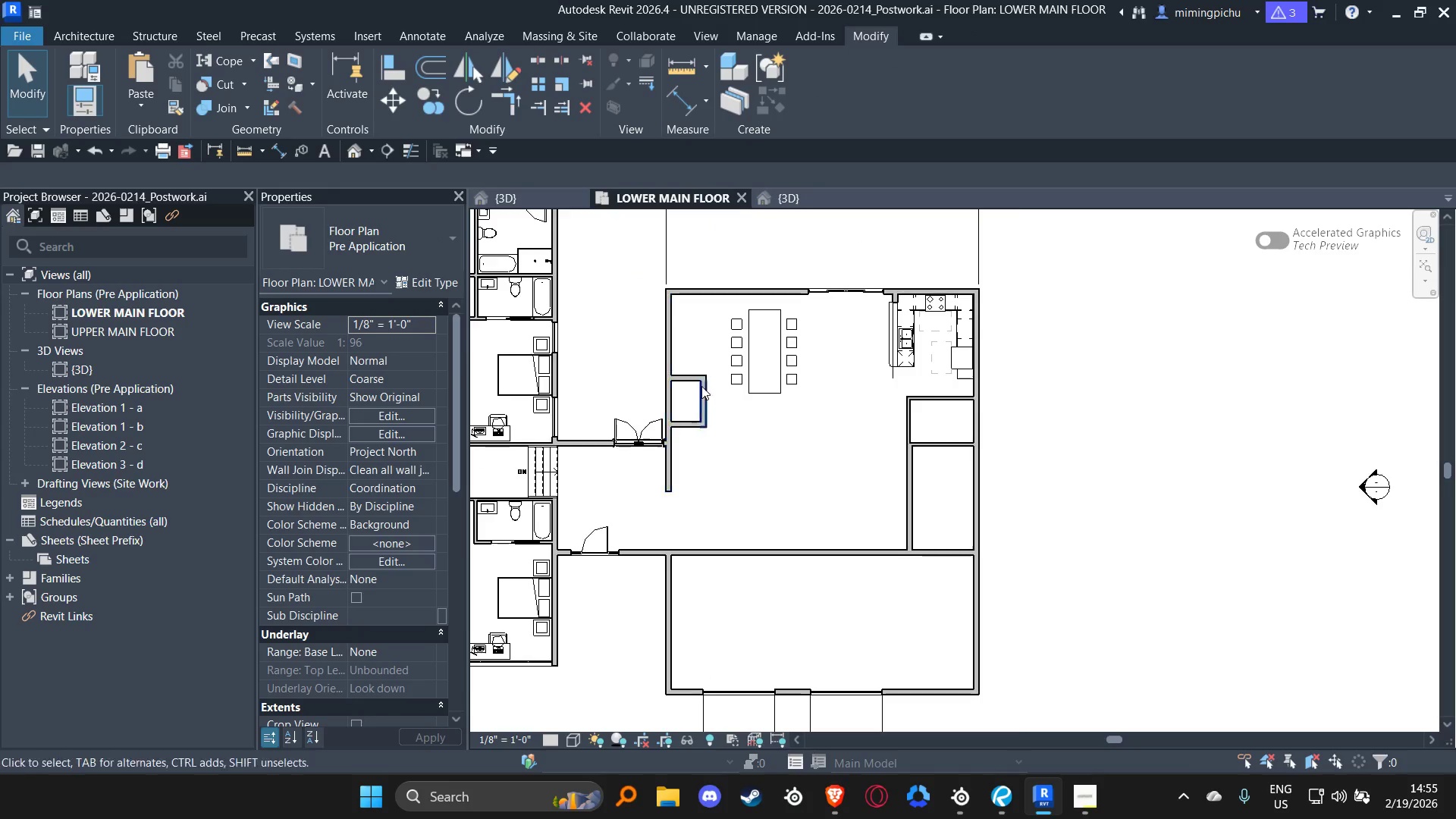 
key(Escape)
 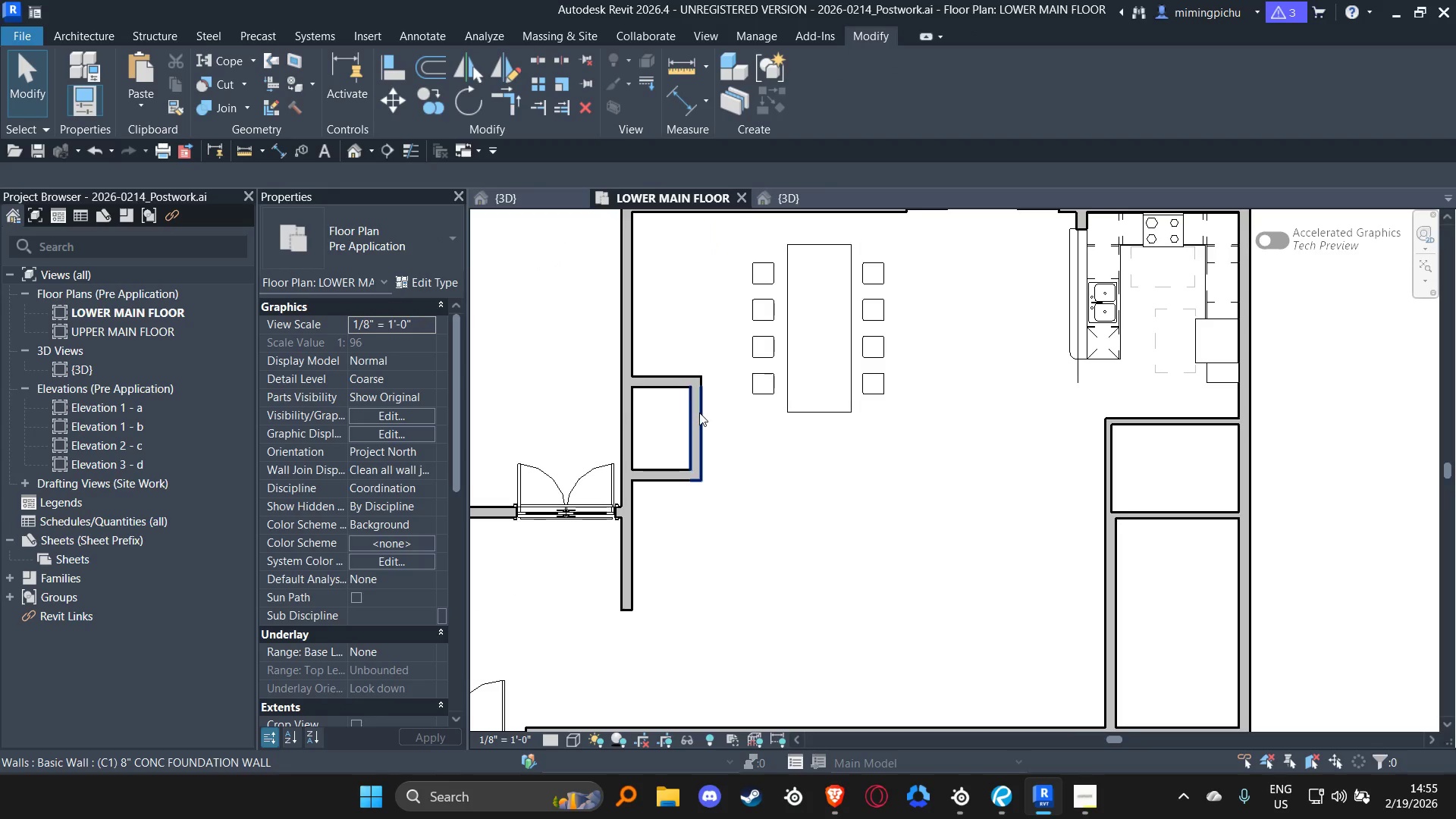 
left_click_drag(start_coordinate=[699, 413], to_coordinate=[679, 412])
 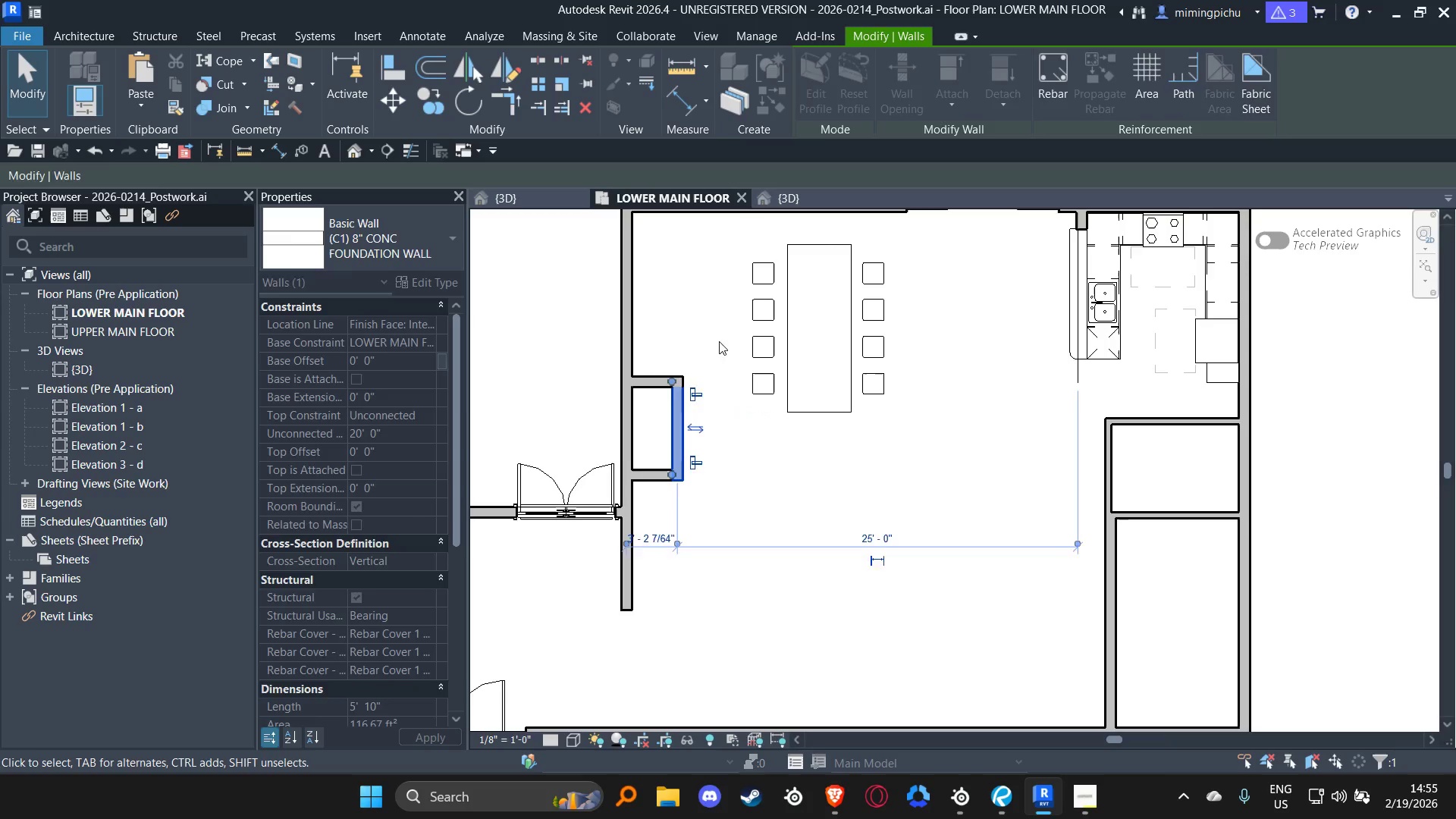 
scroll: coordinate [711, 375], scroll_direction: up, amount: 5.0
 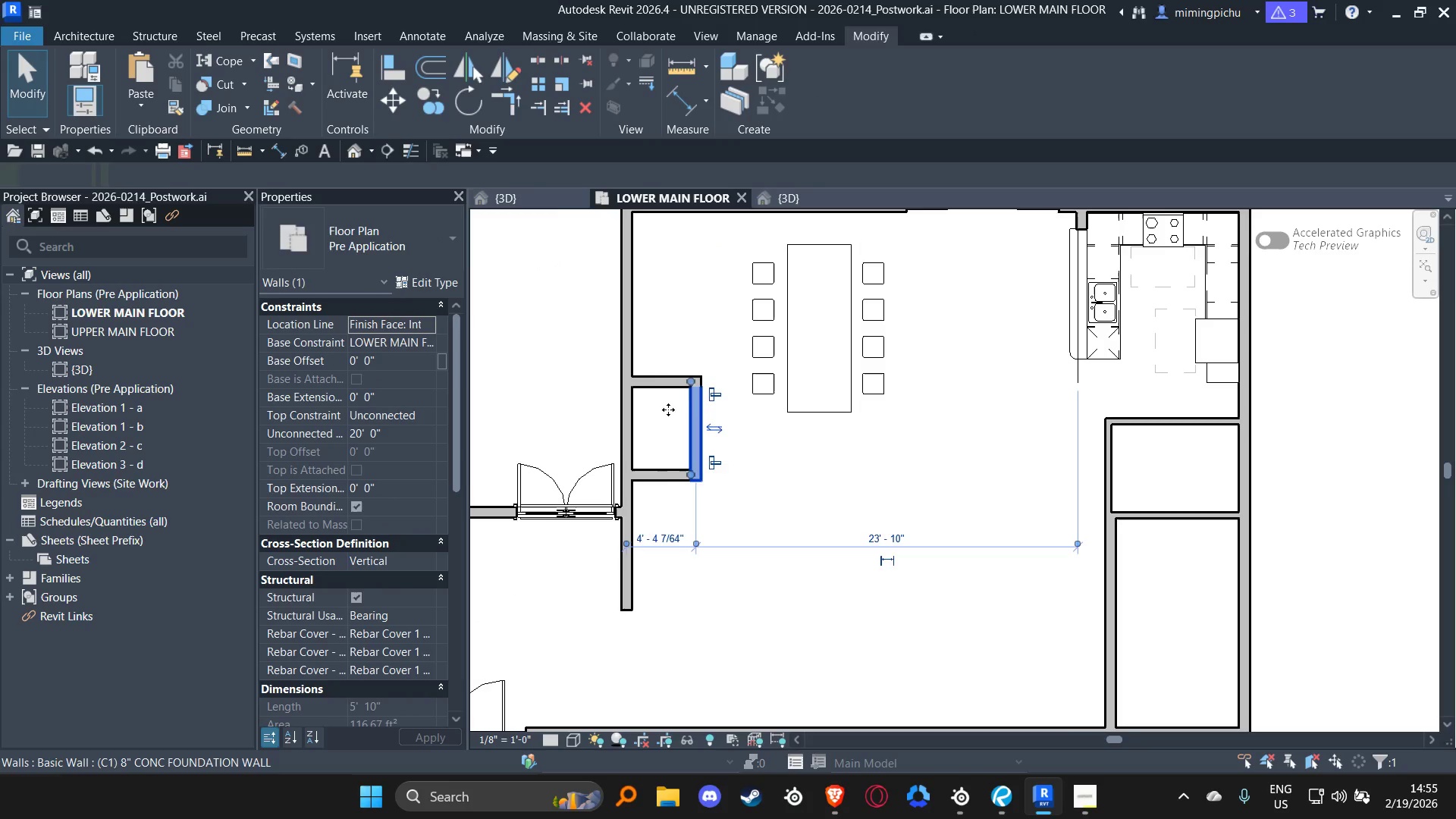 
key(Escape)
 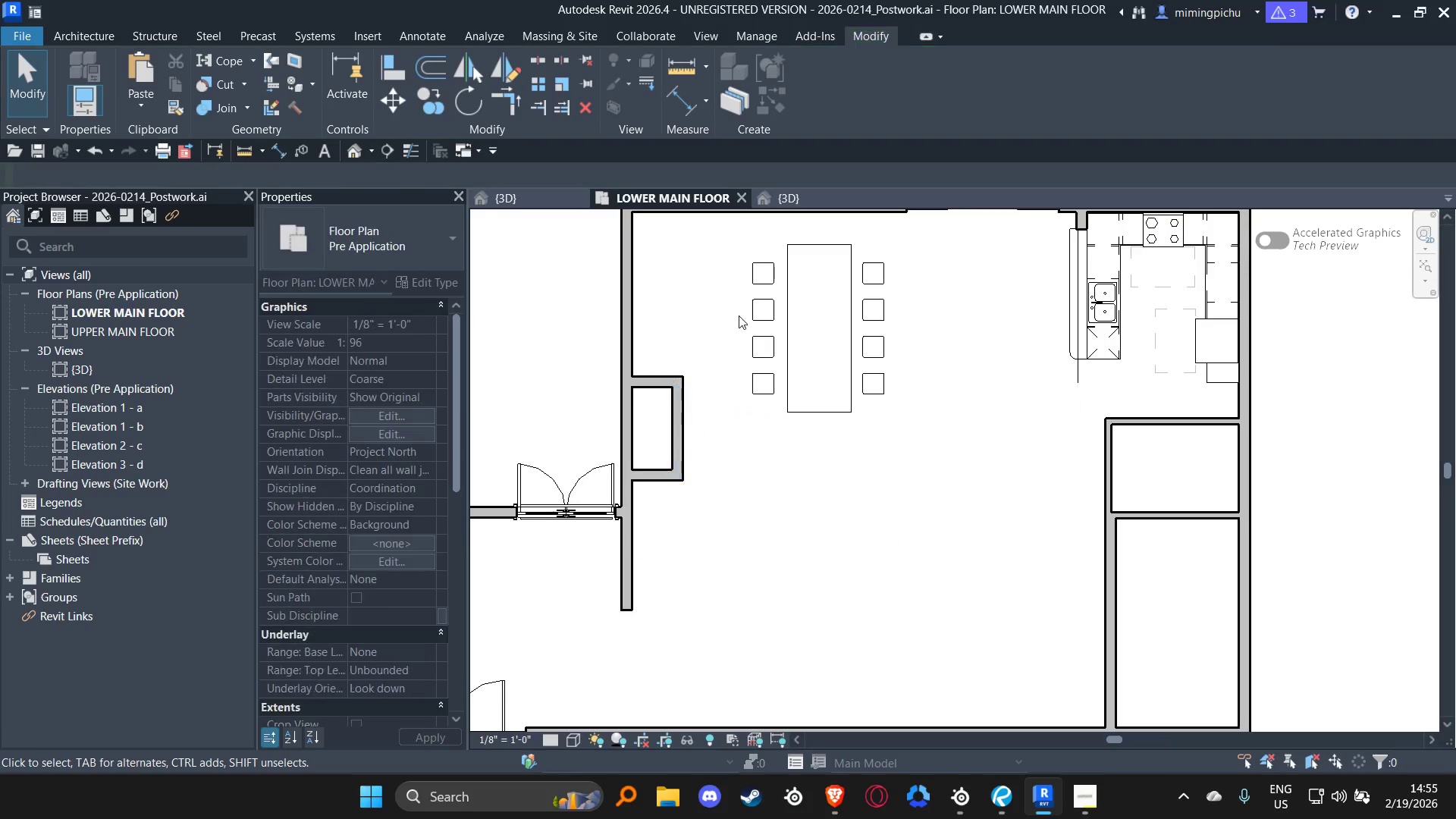 
scroll: coordinate [874, 442], scroll_direction: down, amount: 7.0
 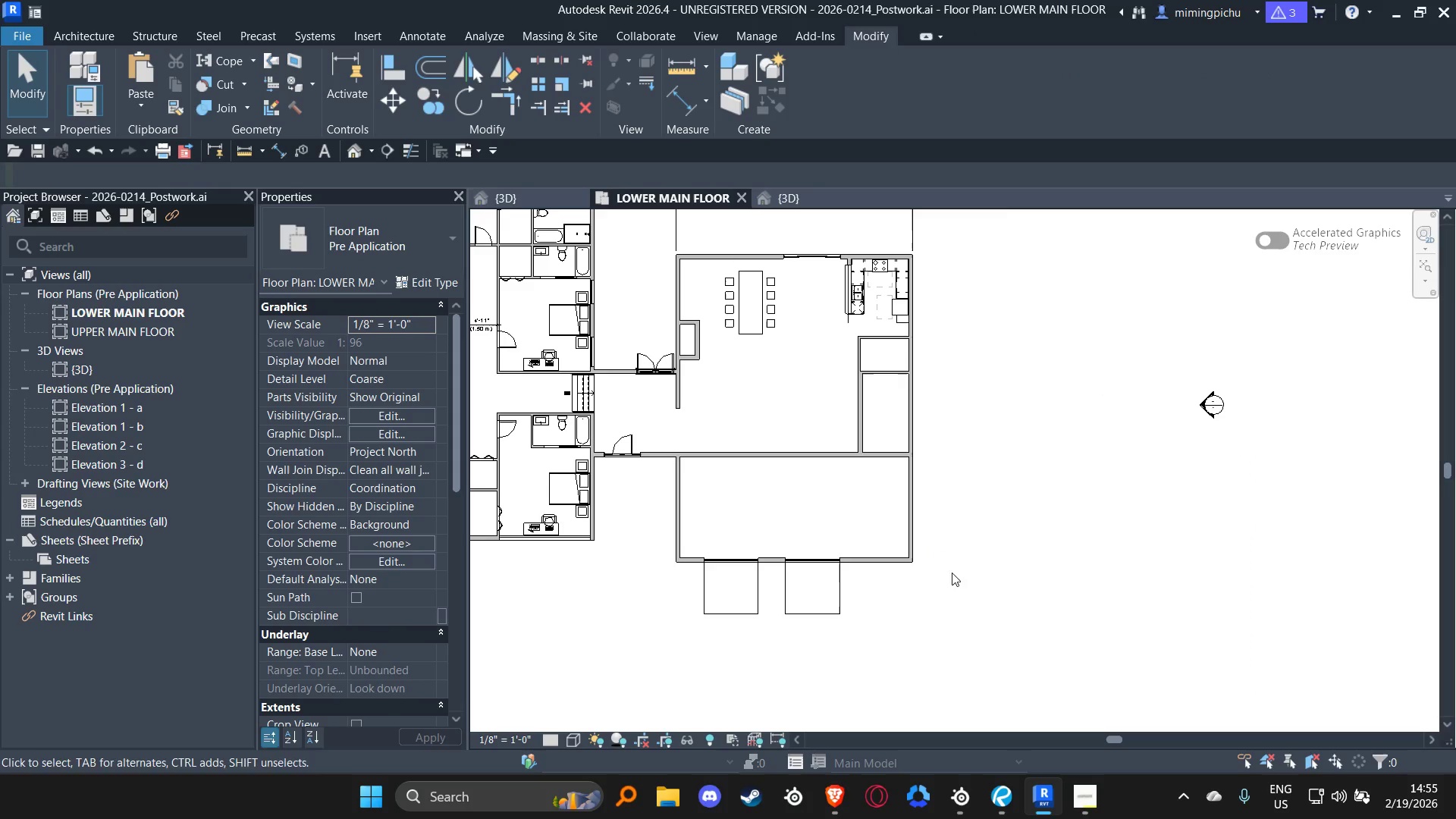 
left_click_drag(start_coordinate=[955, 579], to_coordinate=[973, 584])
 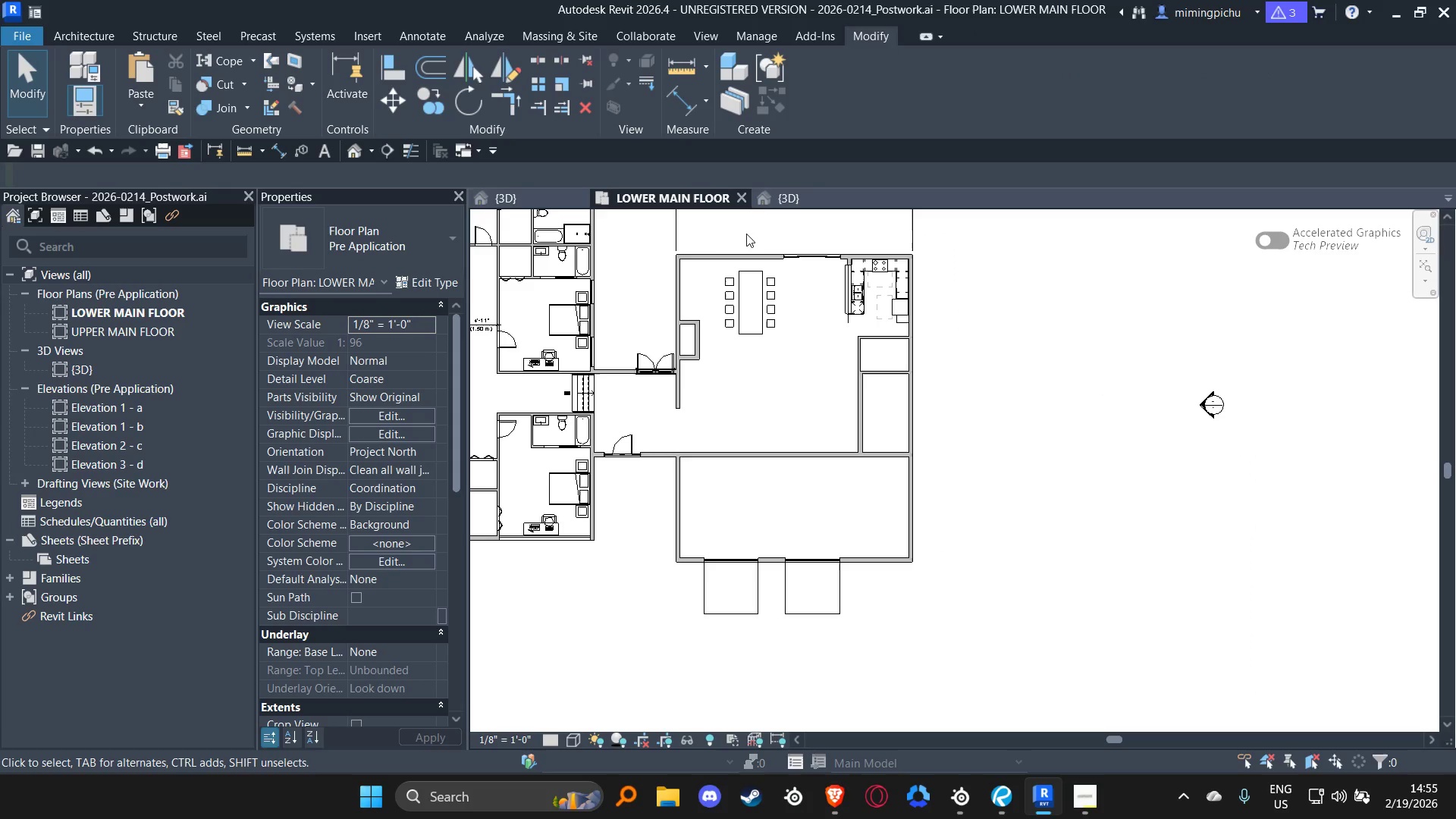 
left_click_drag(start_coordinate=[722, 234], to_coordinate=[971, 577])
 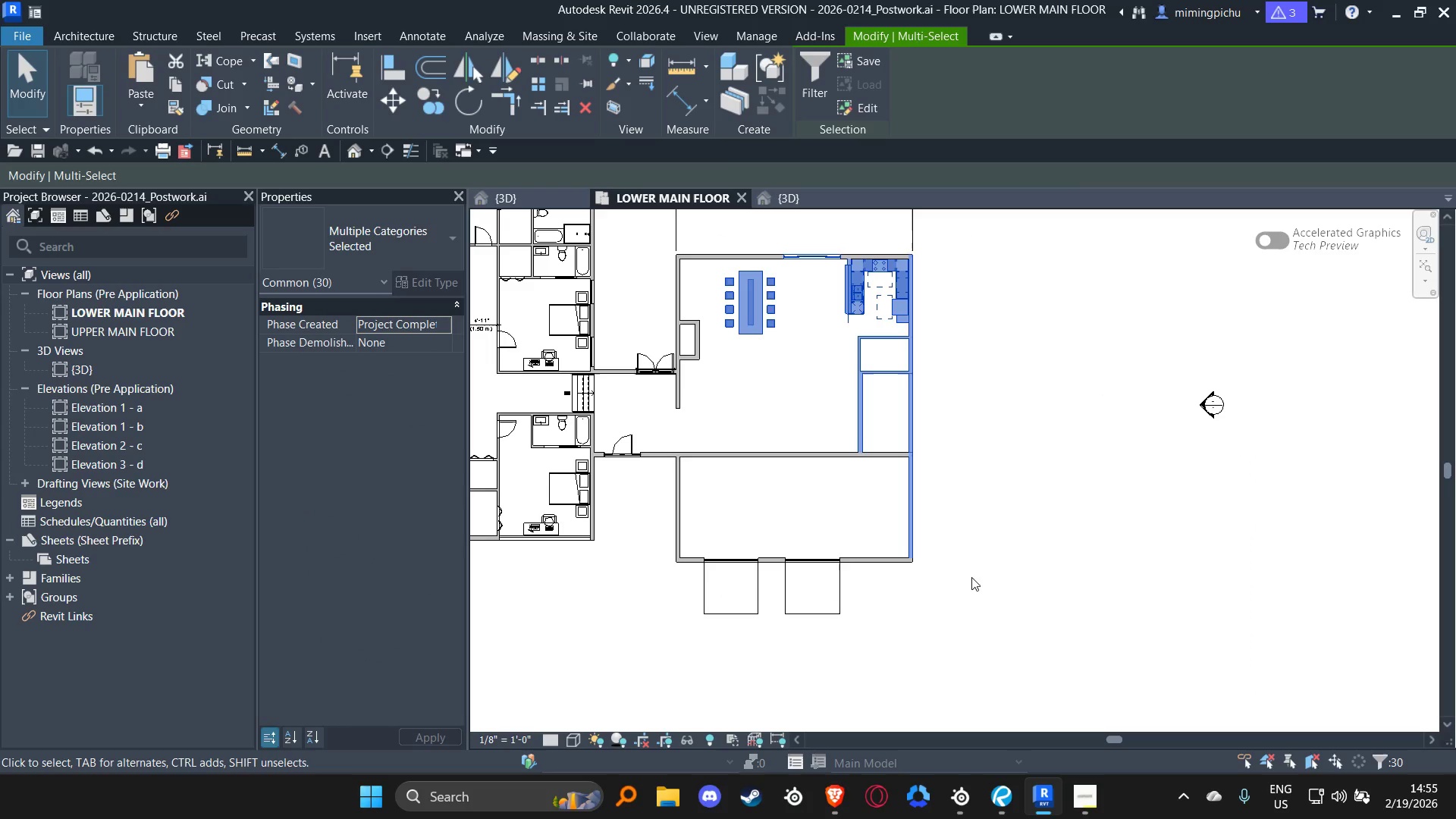 
key(ArrowLeft)
 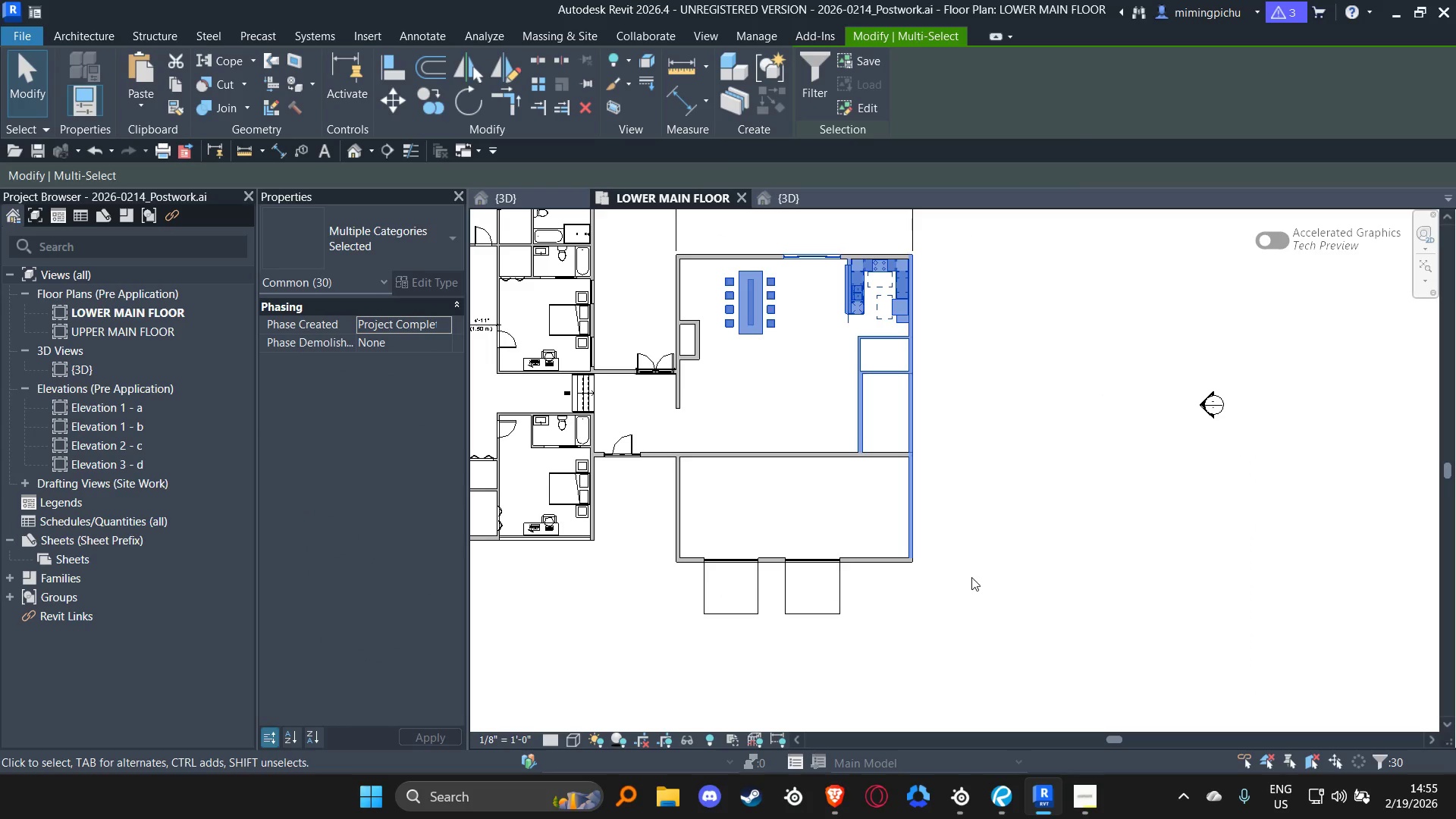 
key(ArrowLeft)
 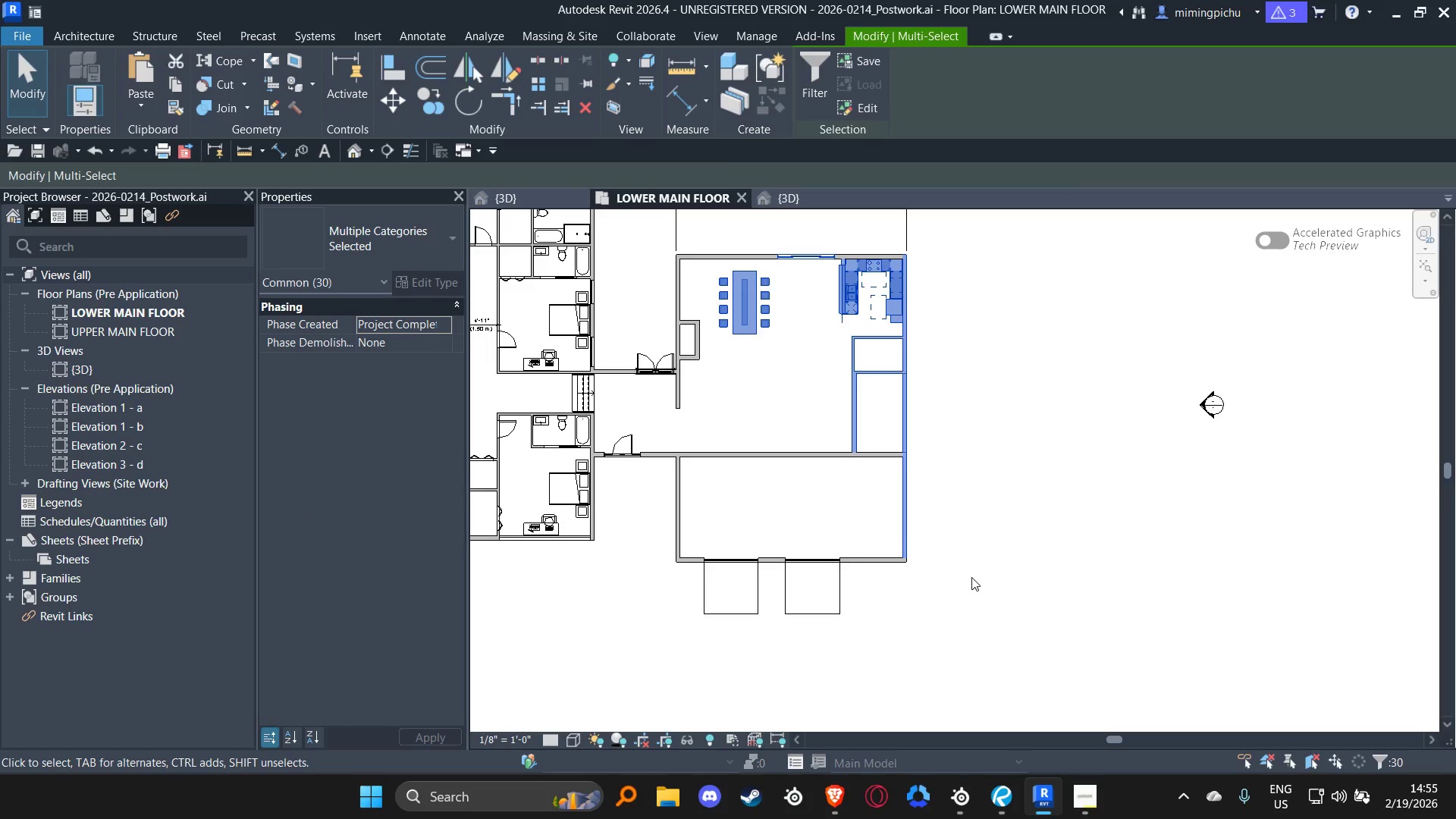 
key(ArrowLeft)
 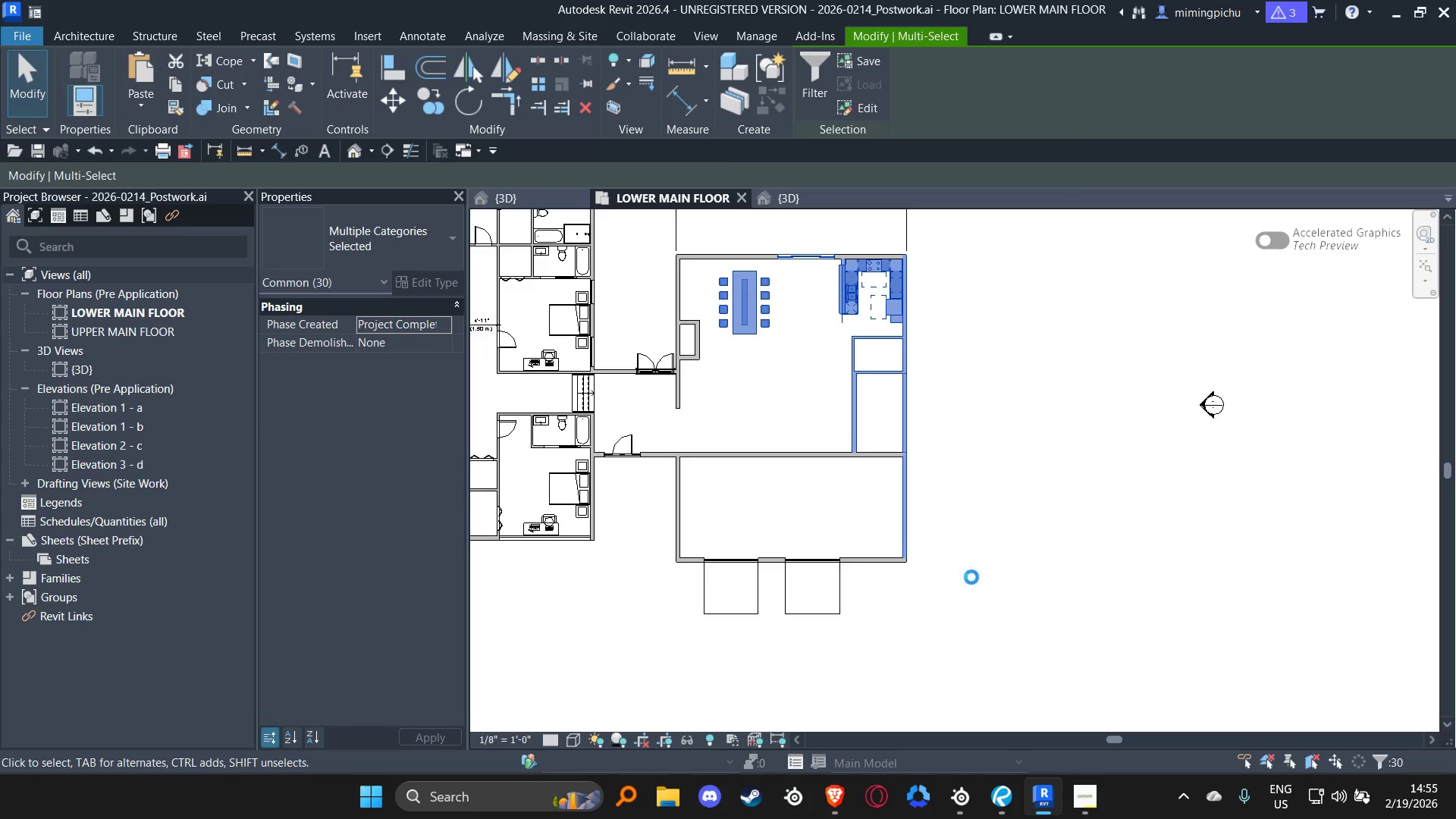 
key(ArrowLeft)
 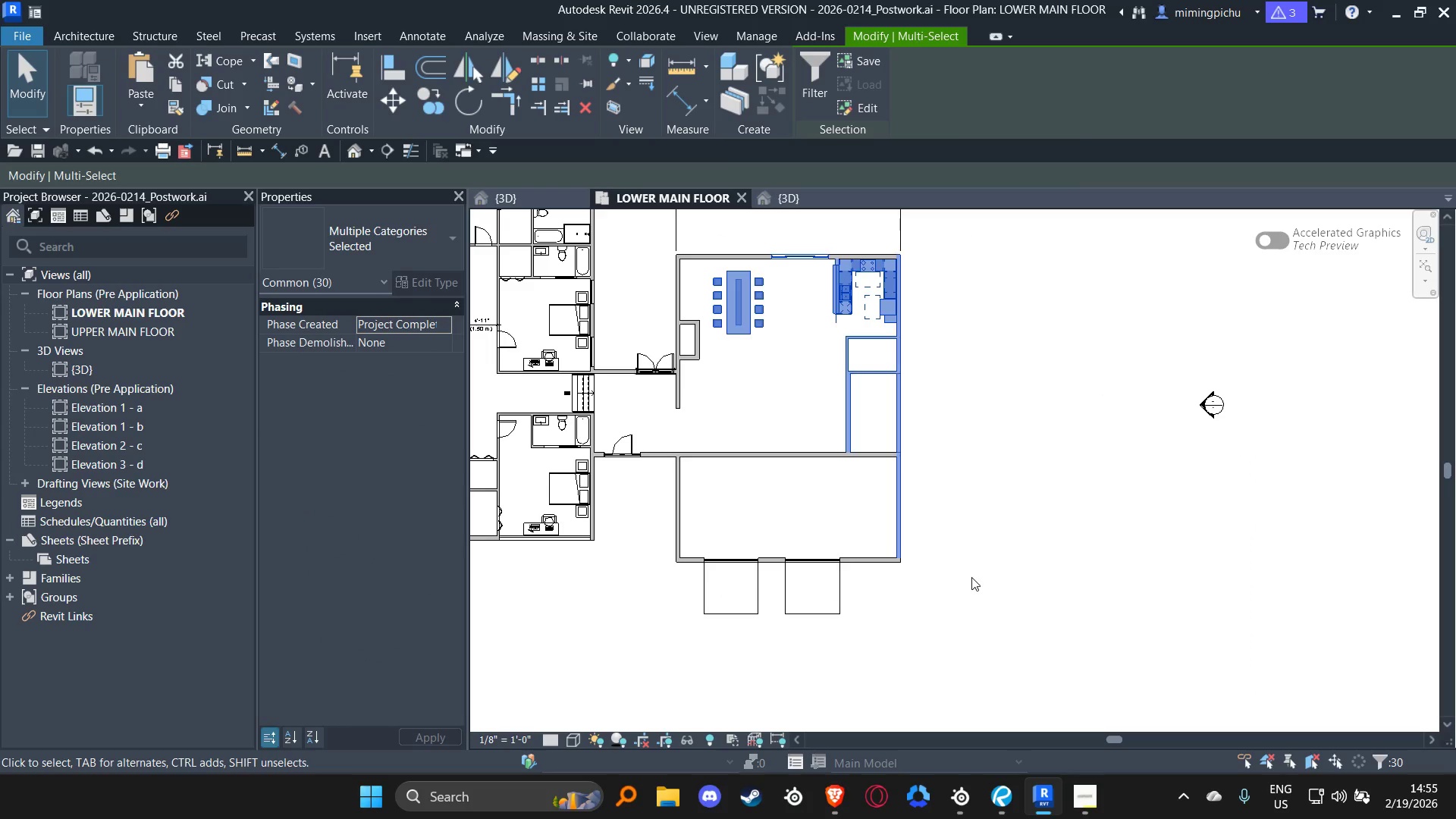 
key(ArrowLeft)
 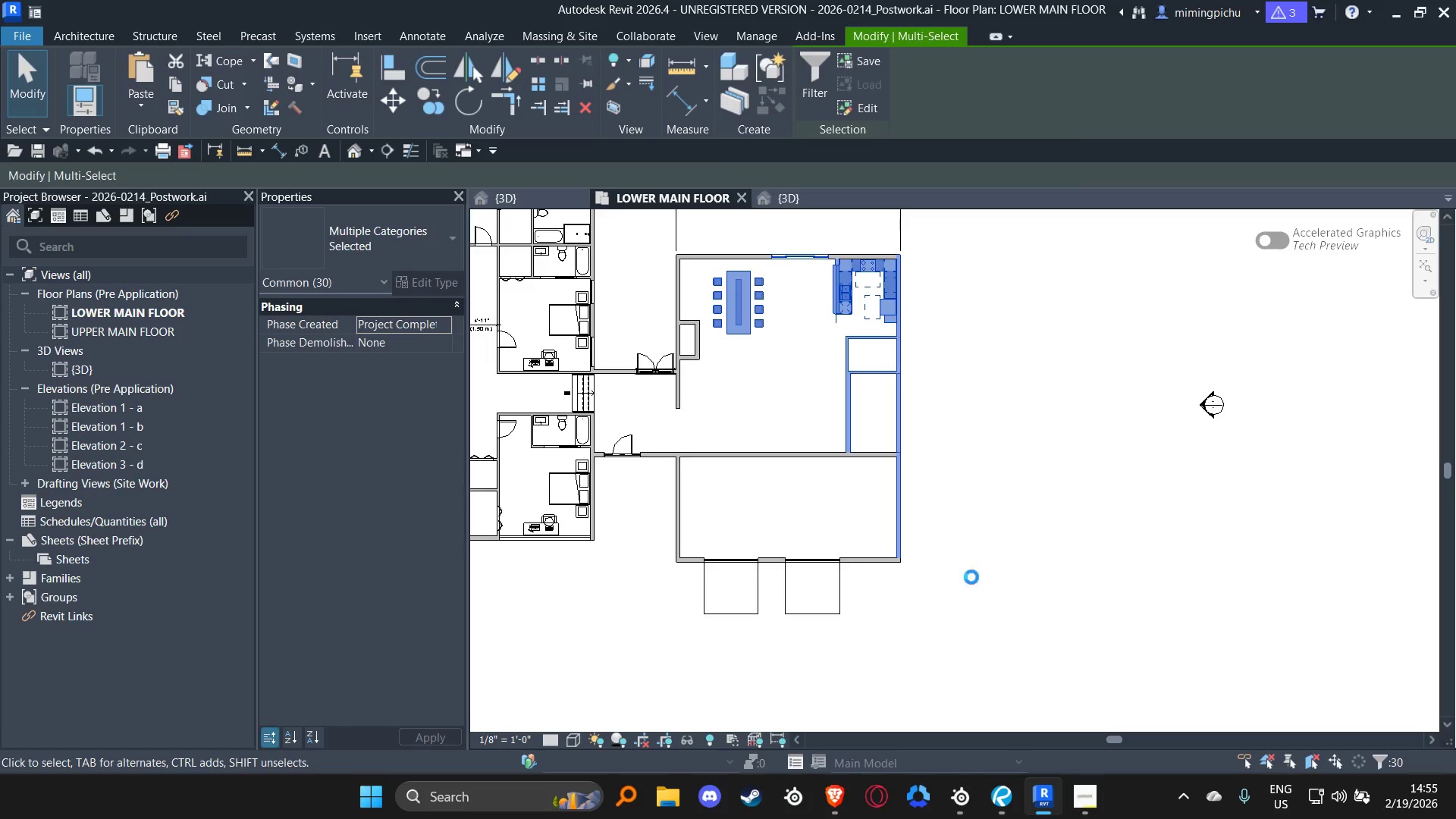 
key(ArrowLeft)
 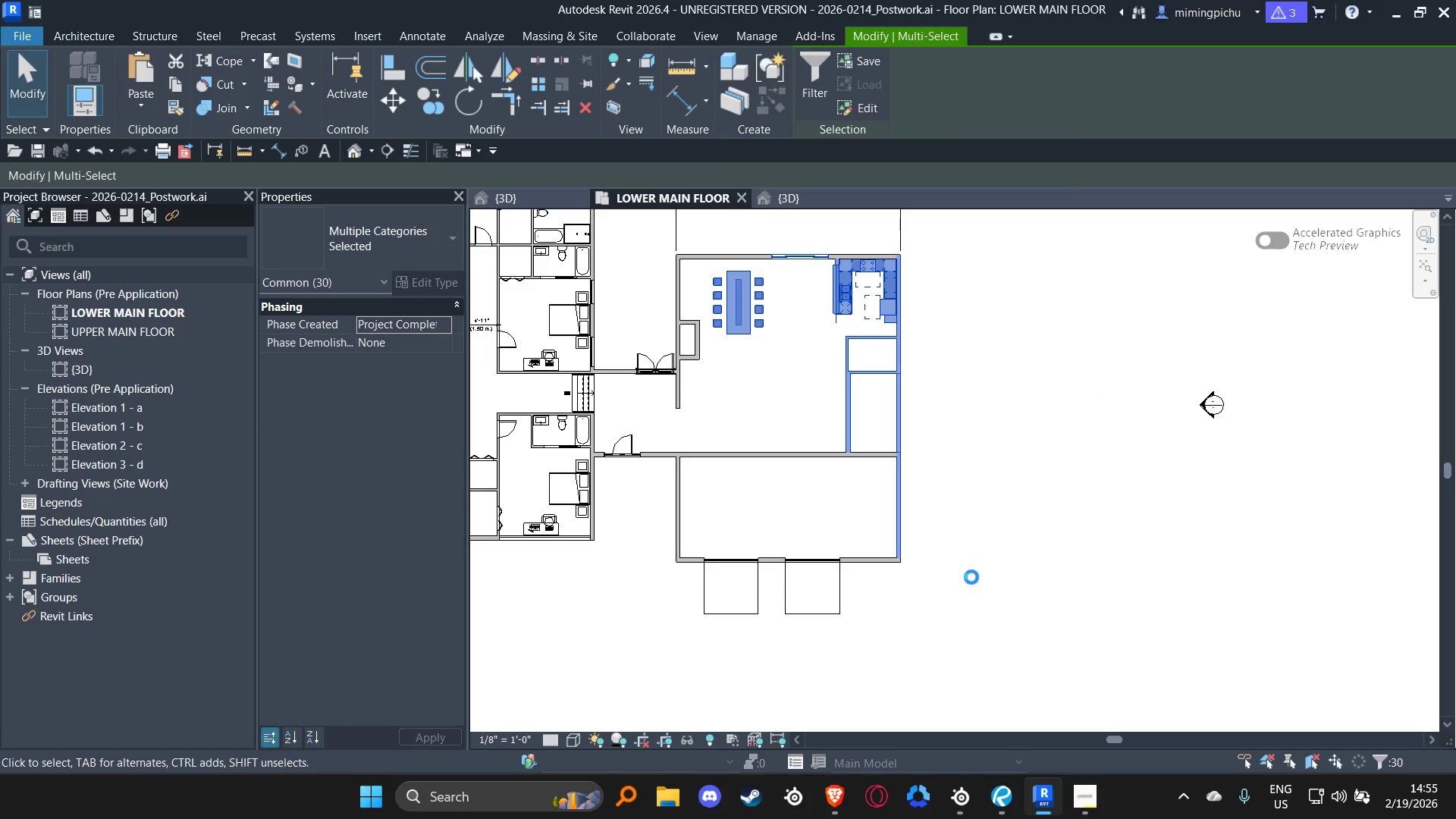 
key(ArrowLeft)
 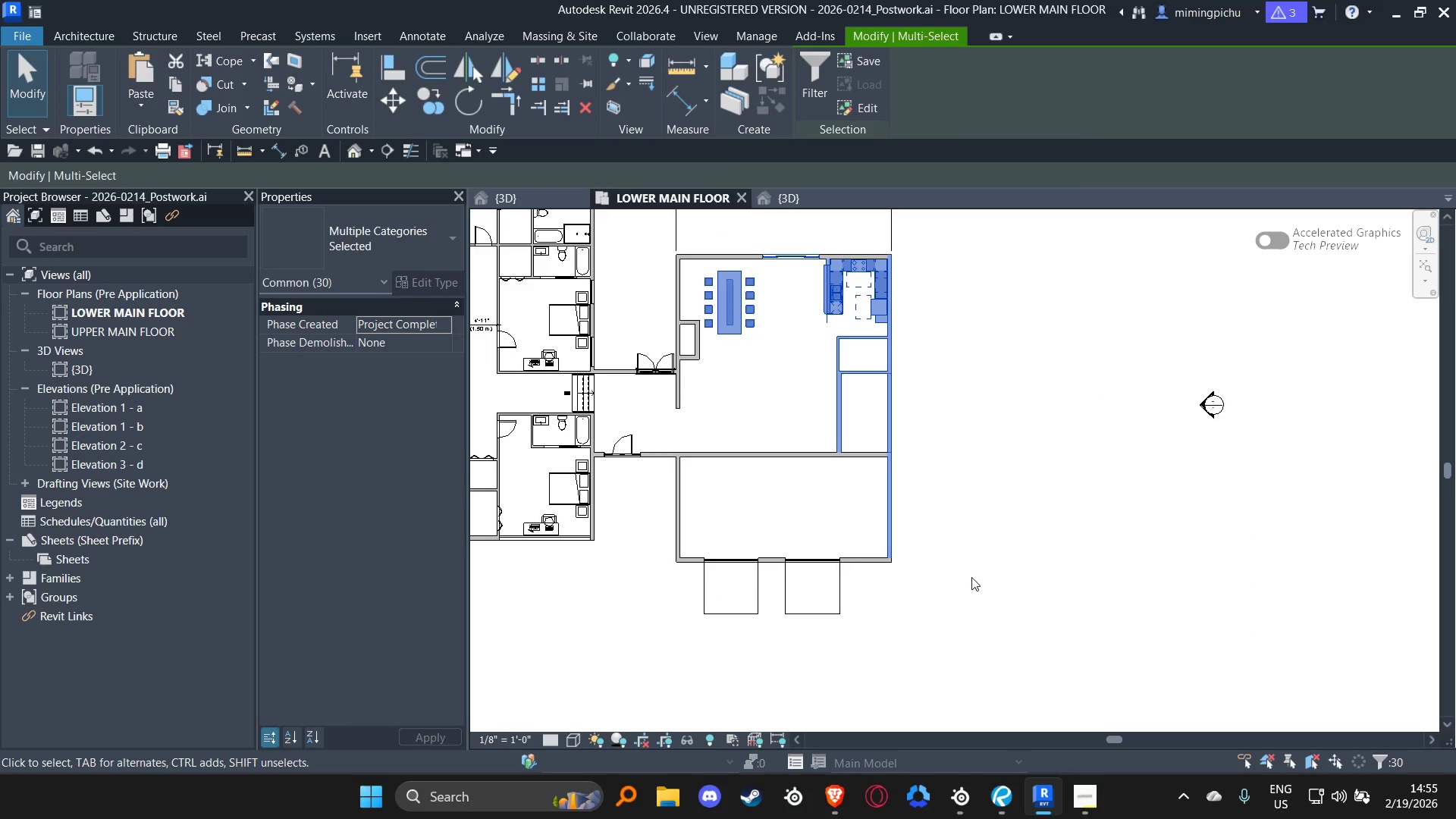 
key(ArrowLeft)
 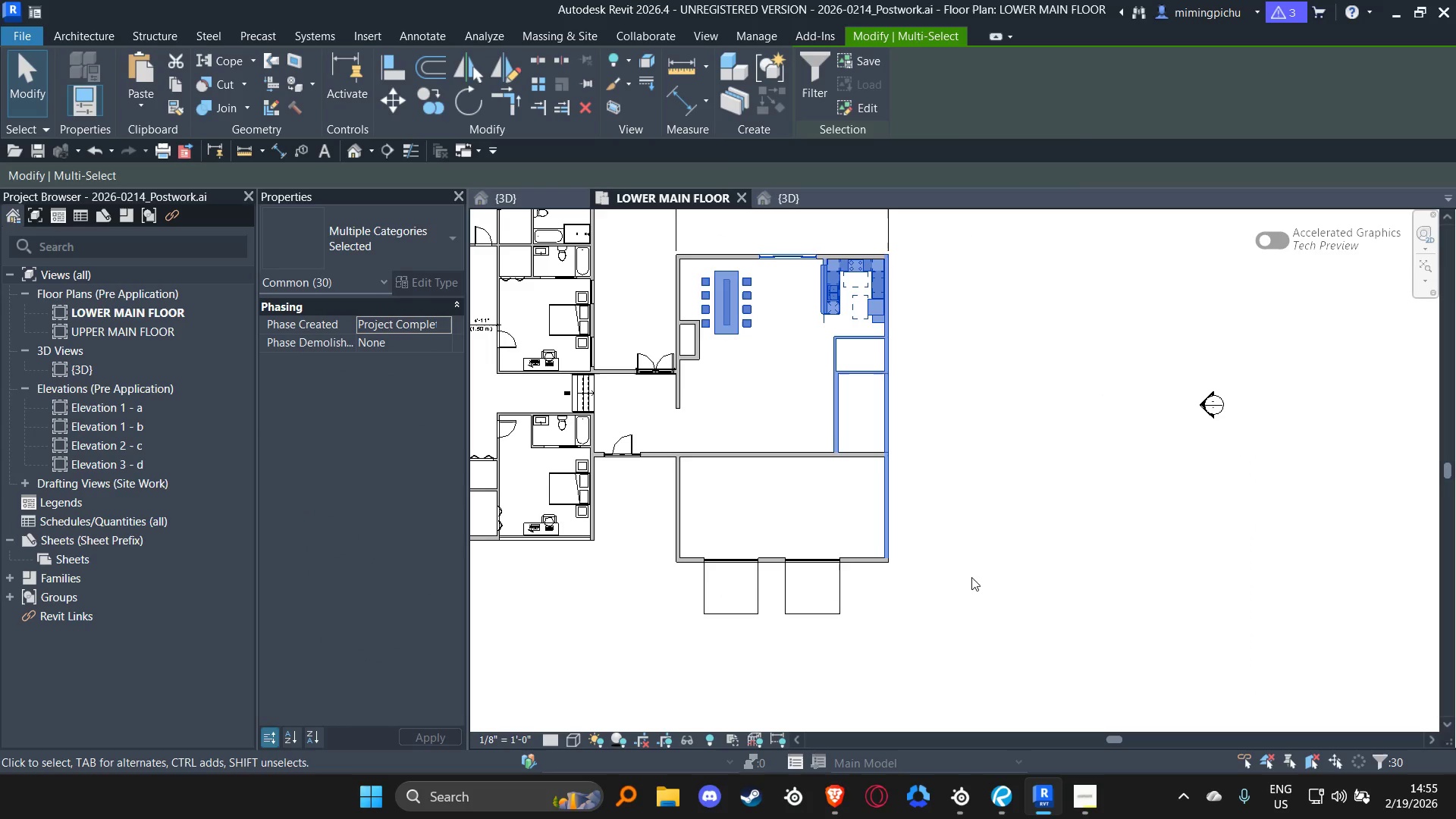 
key(ArrowLeft)
 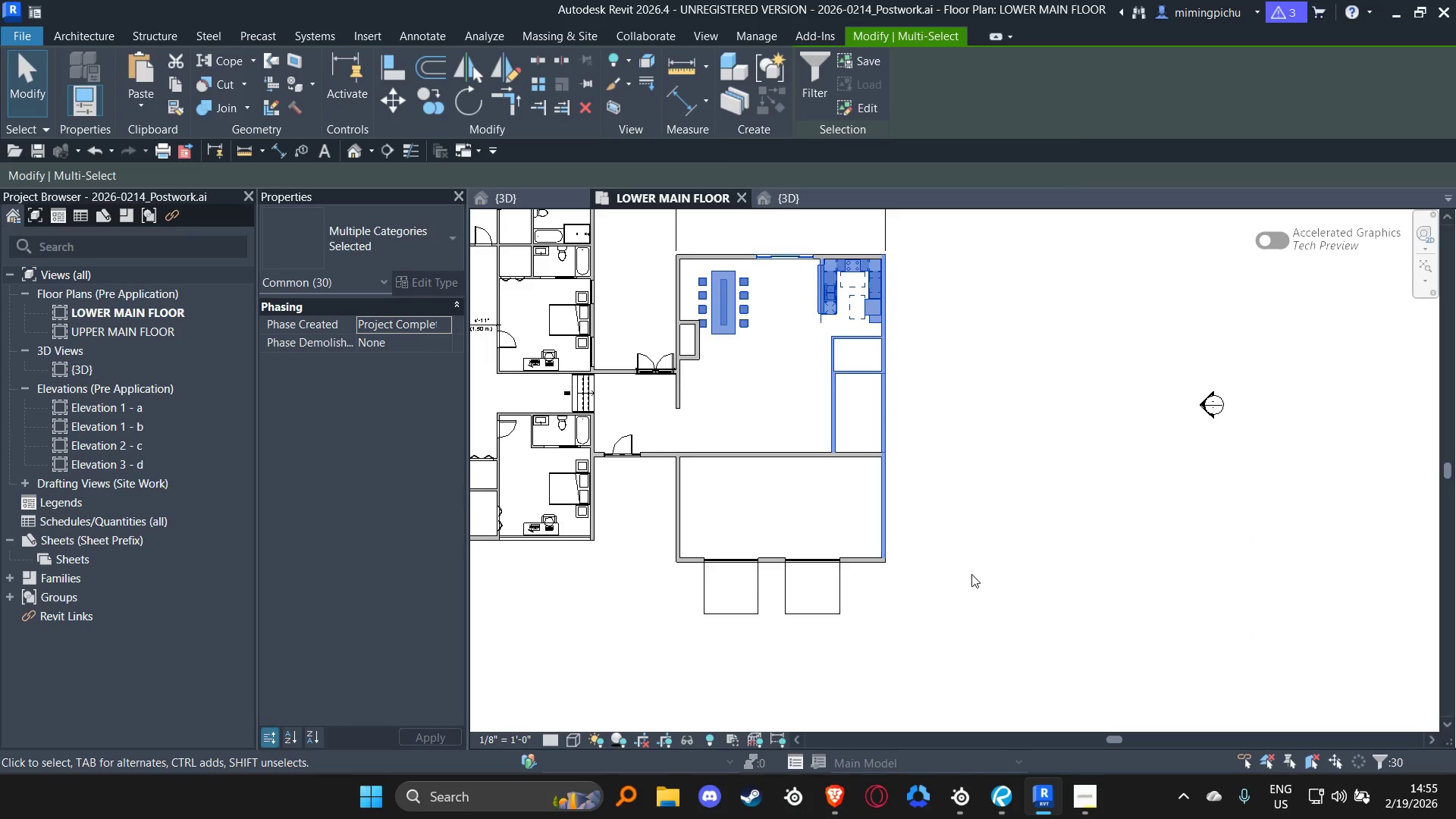 
key(ArrowRight)
 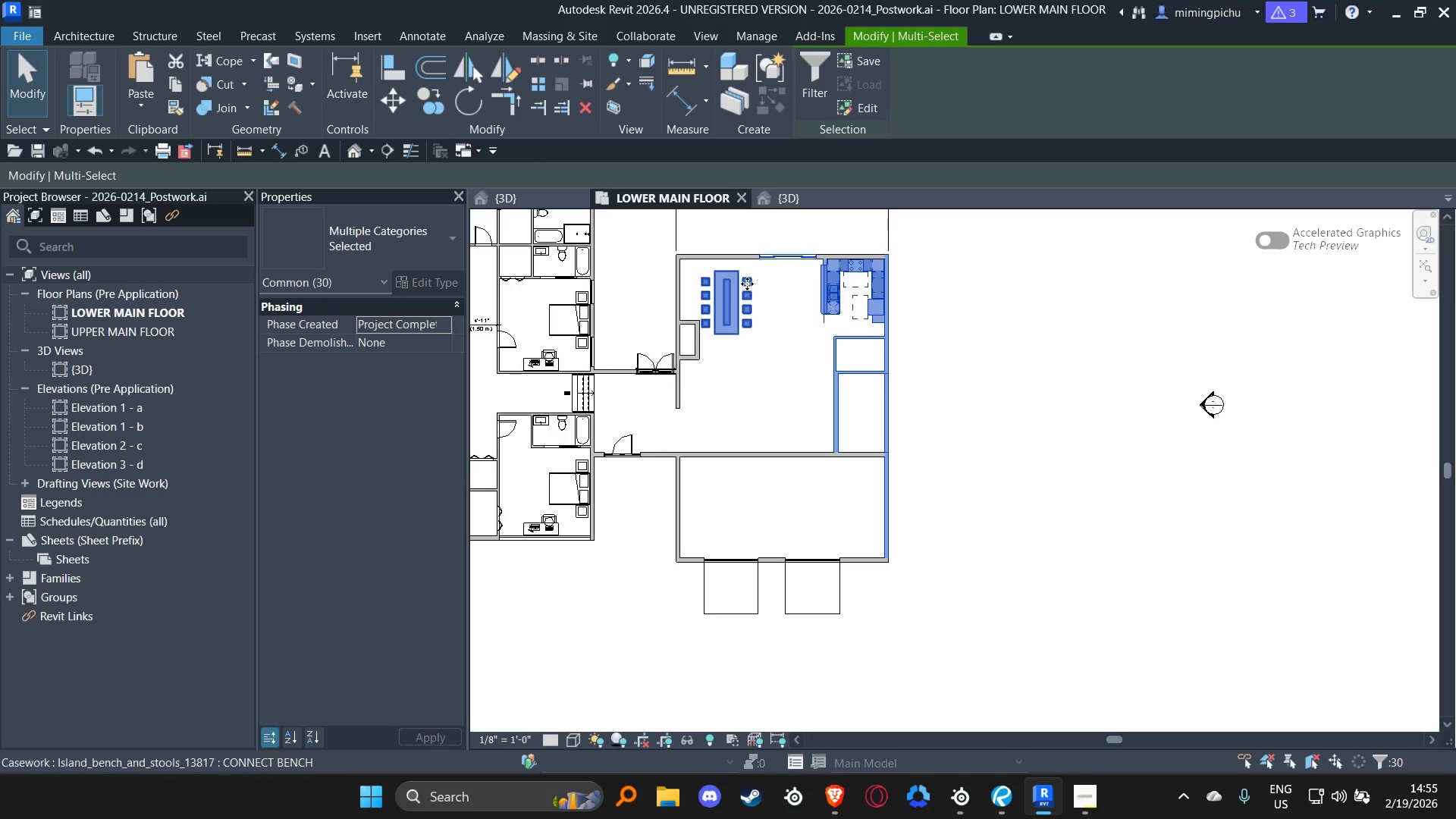 
key(ArrowLeft)
 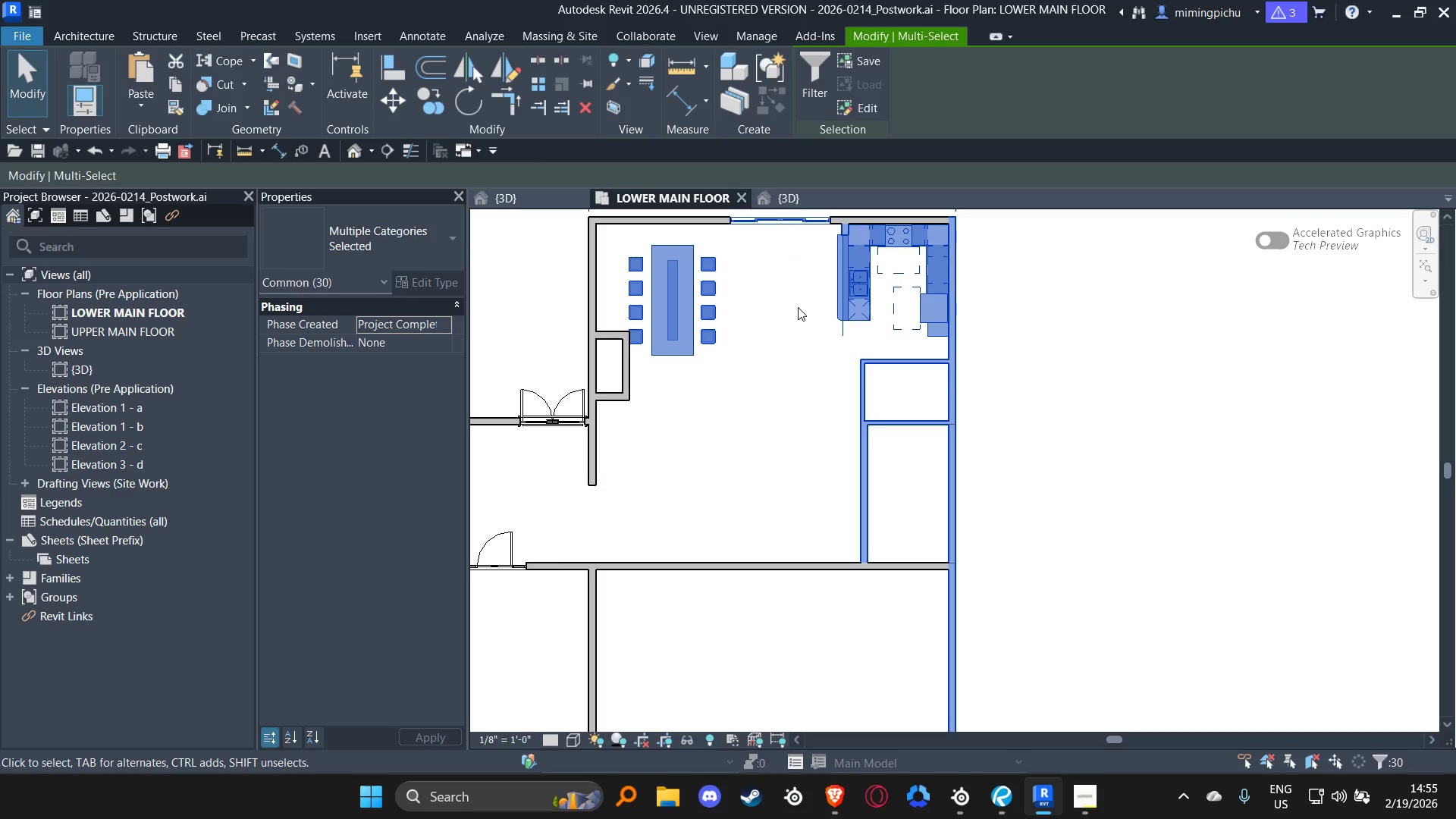 
scroll: coordinate [798, 307], scroll_direction: up, amount: 4.0
 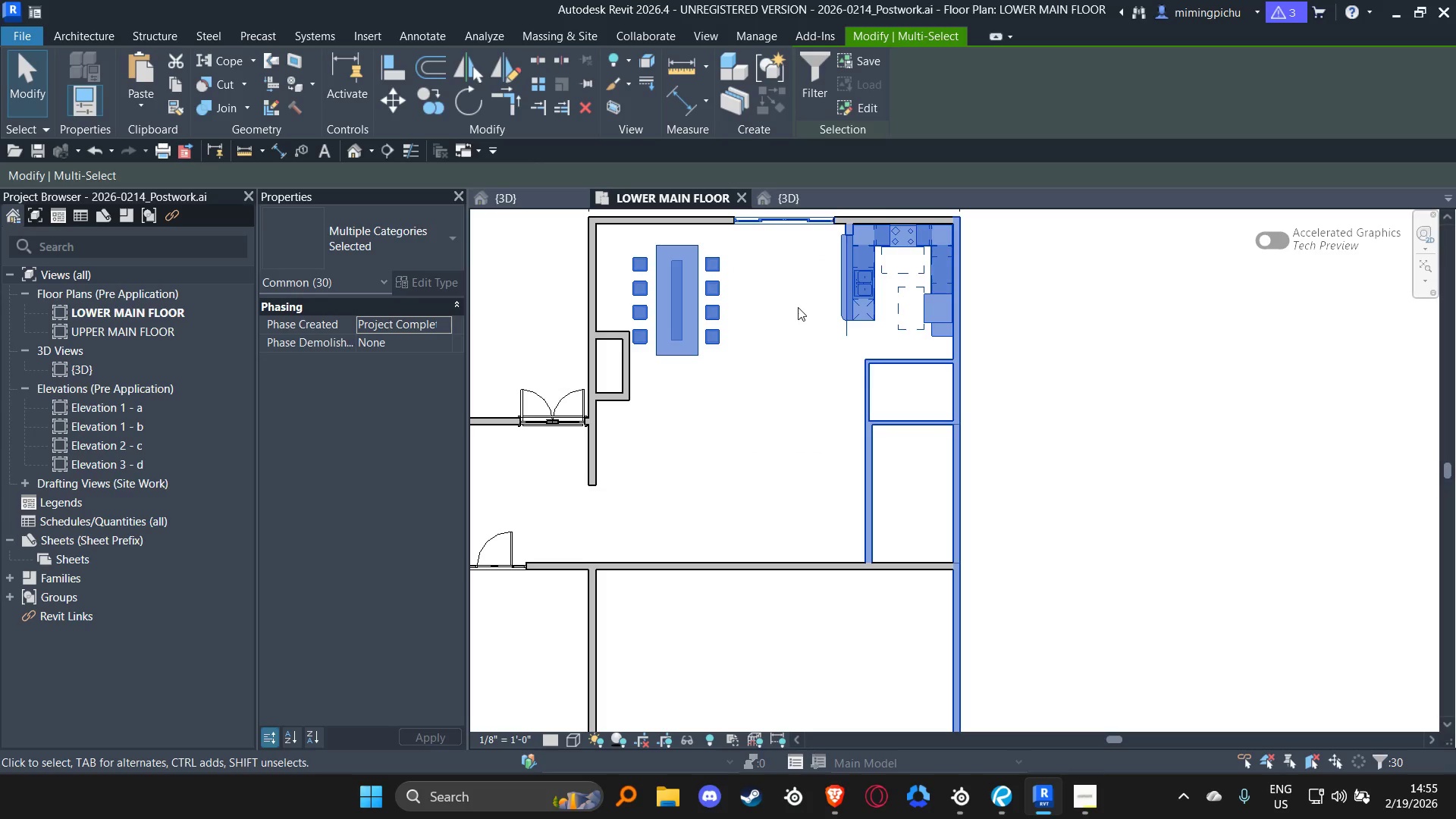 
key(ArrowLeft)
 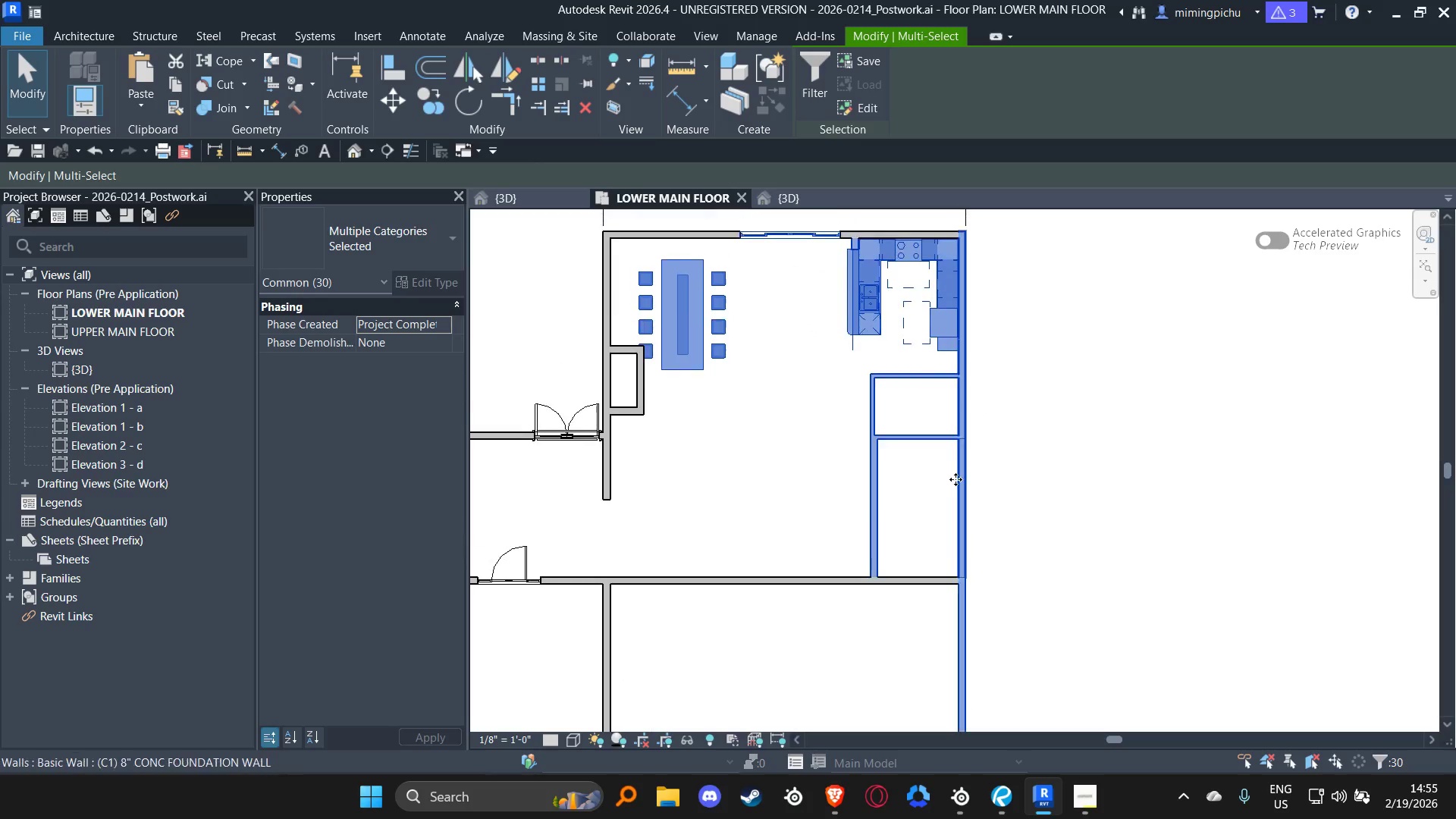 
left_click([755, 411])
 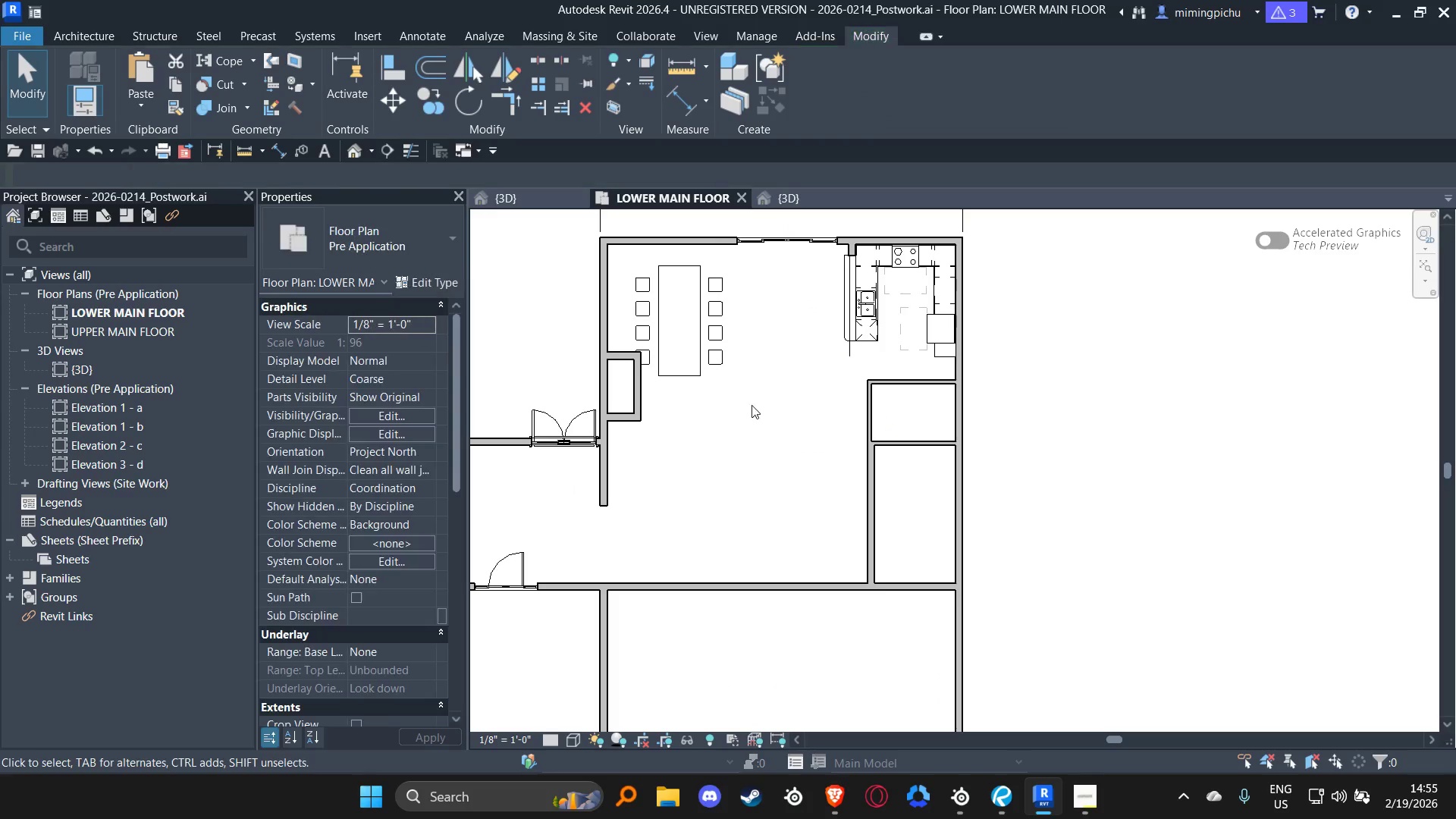 
key(Escape)
 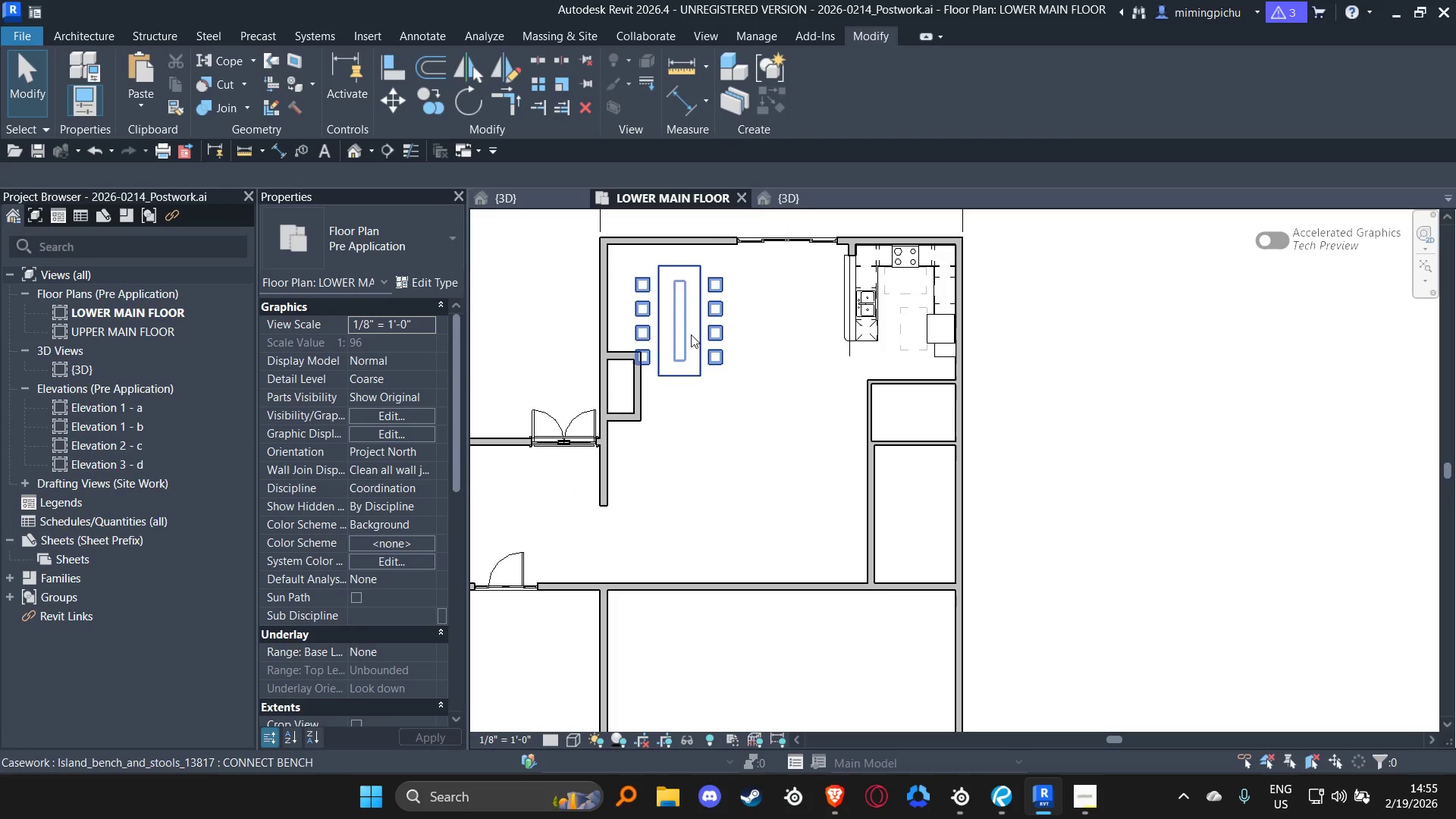 
key(Escape)
 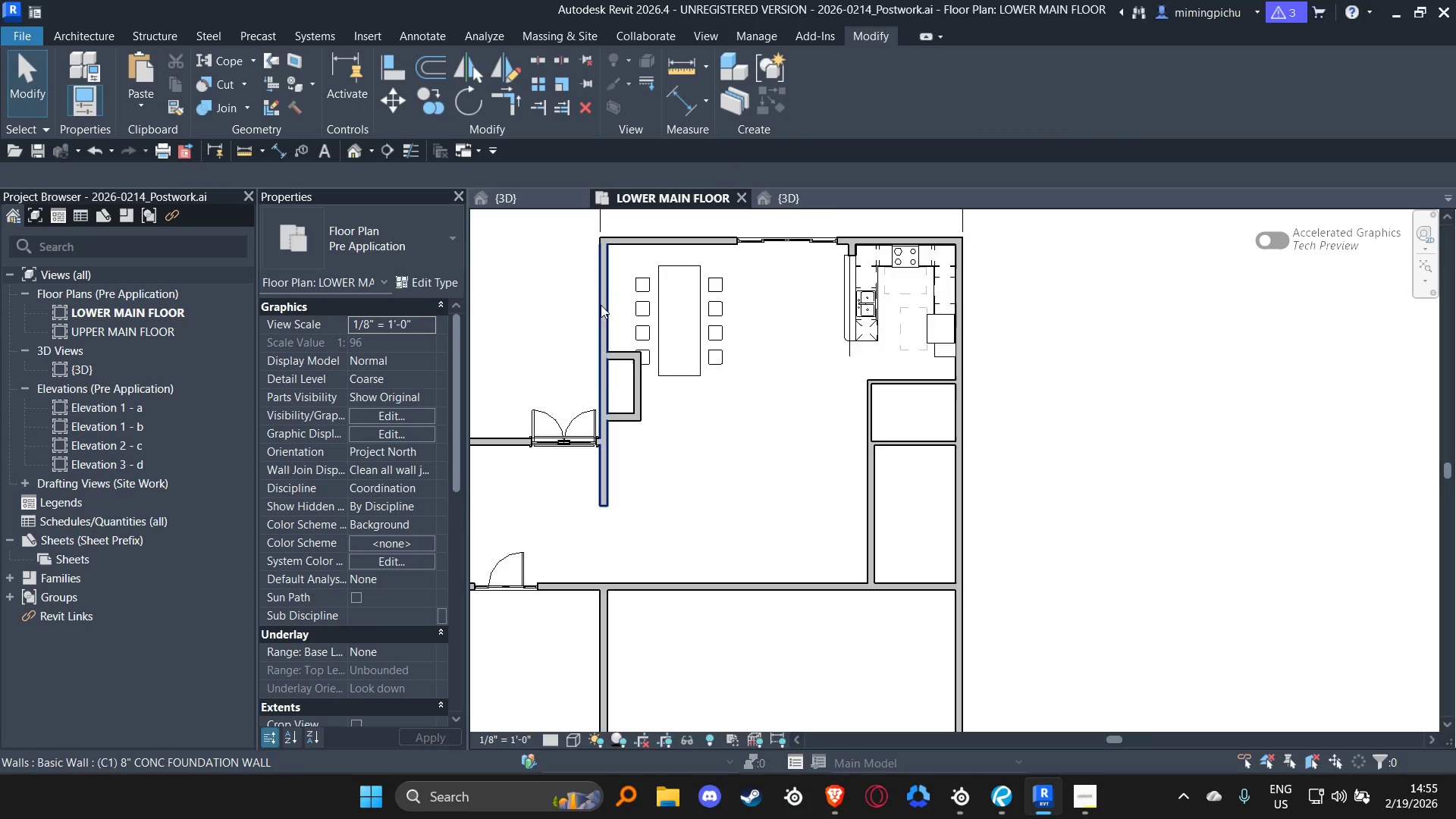 
scroll: coordinate [613, 329], scroll_direction: up, amount: 4.0
 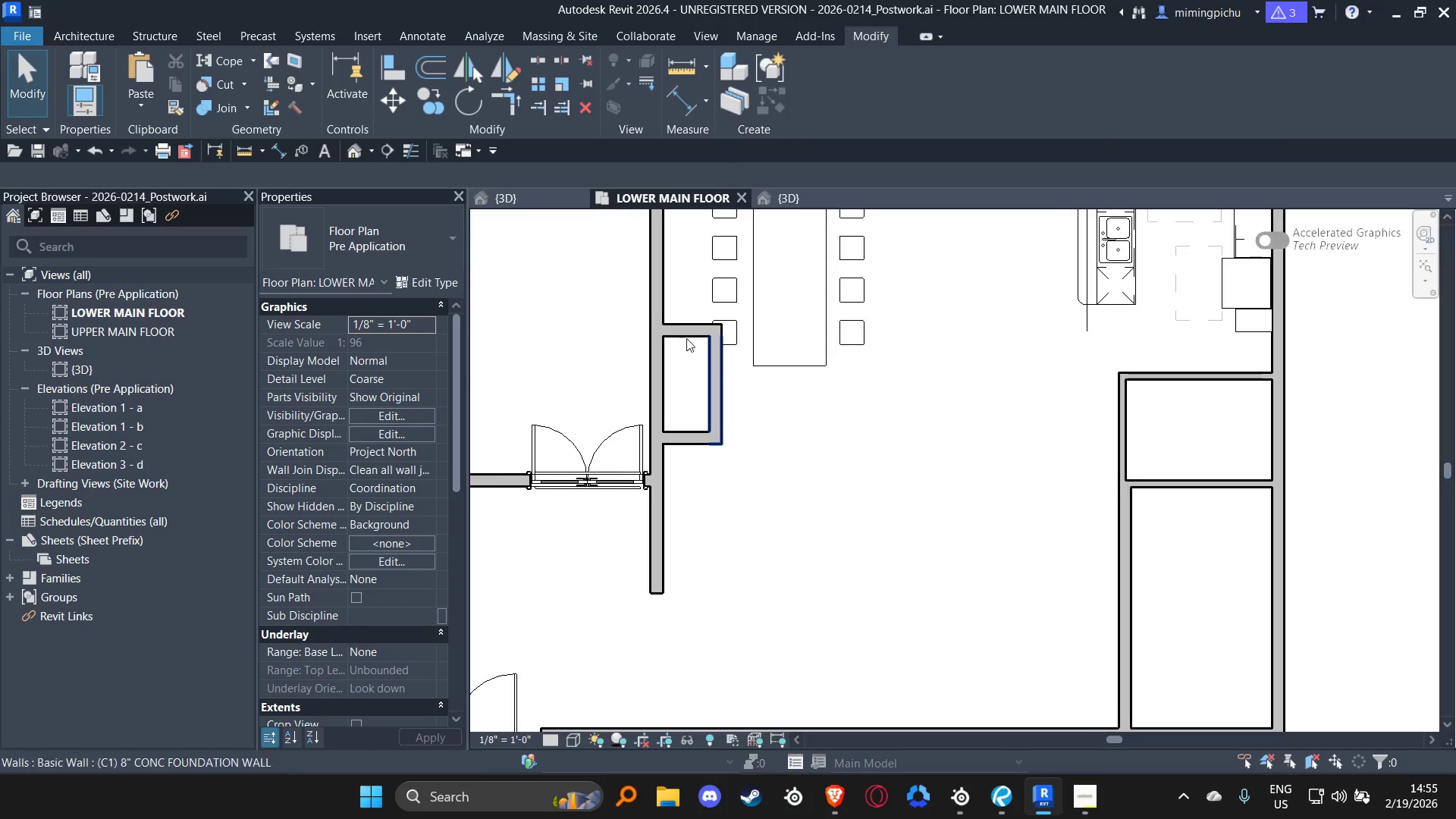 
left_click_drag(start_coordinate=[600, 289], to_coordinate=[767, 486])
 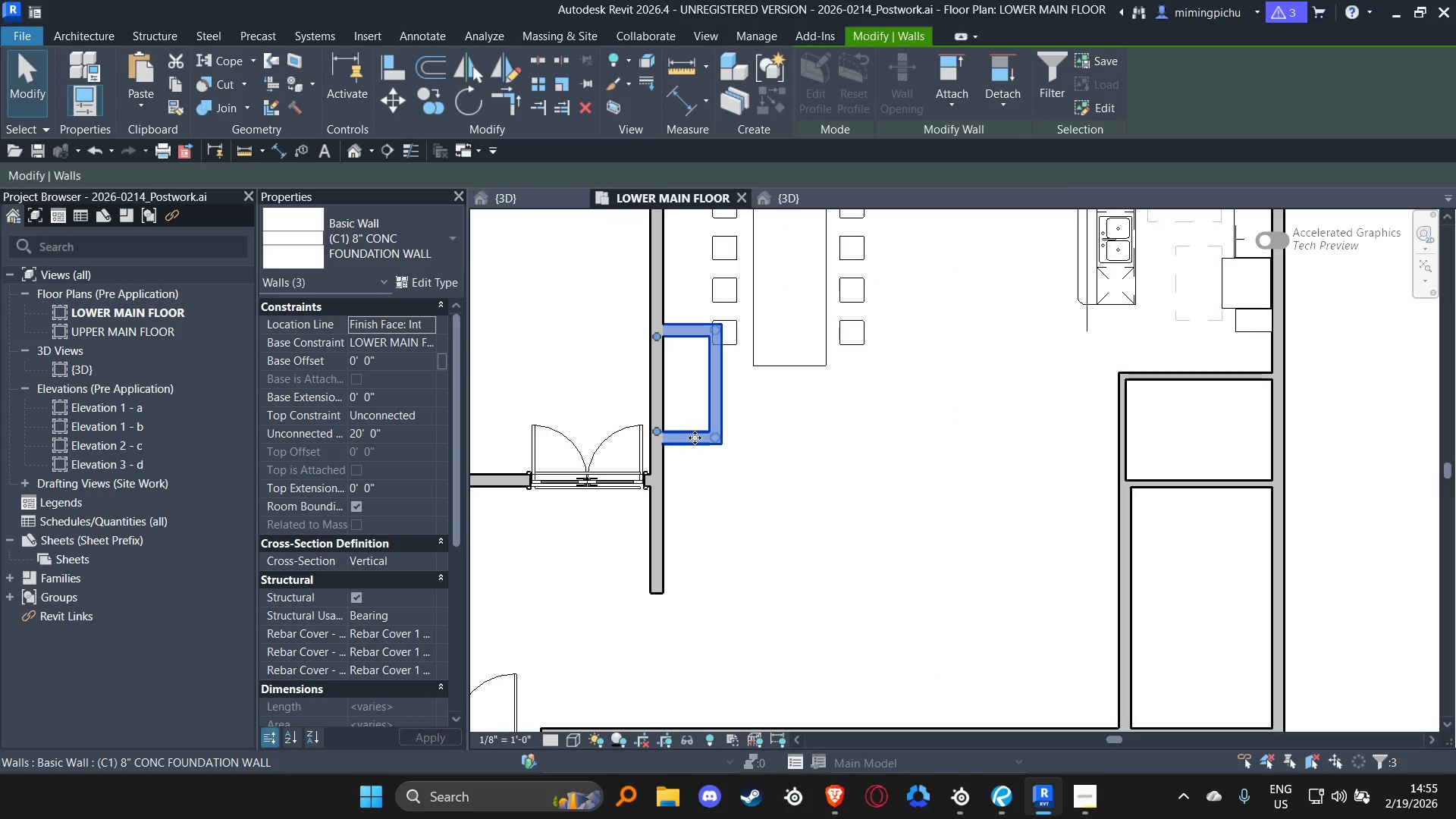 
left_click_drag(start_coordinate=[694, 438], to_coordinate=[697, 479])
 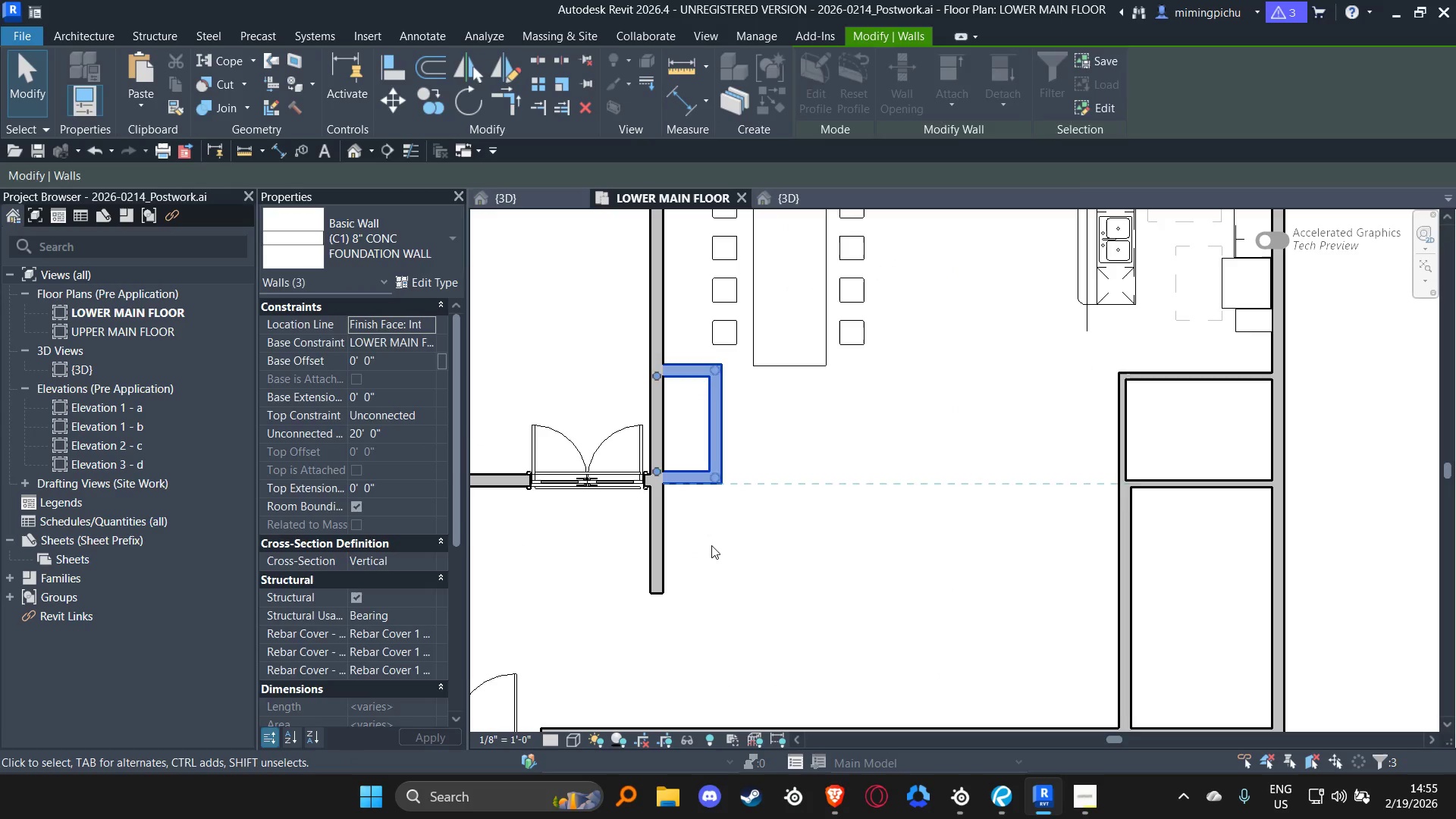 
left_click([711, 546])
 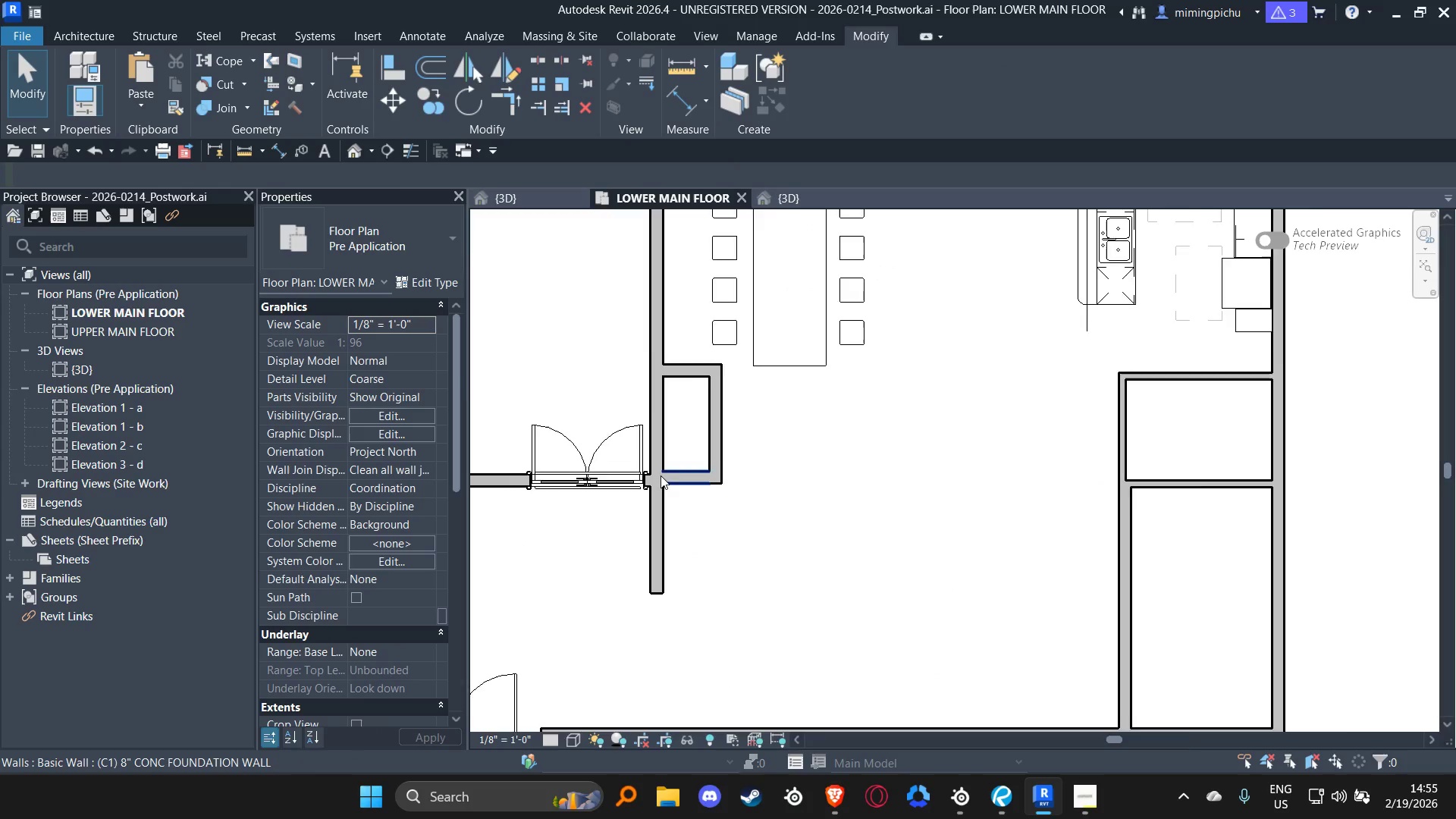 
scroll: coordinate [661, 475], scroll_direction: up, amount: 5.0
 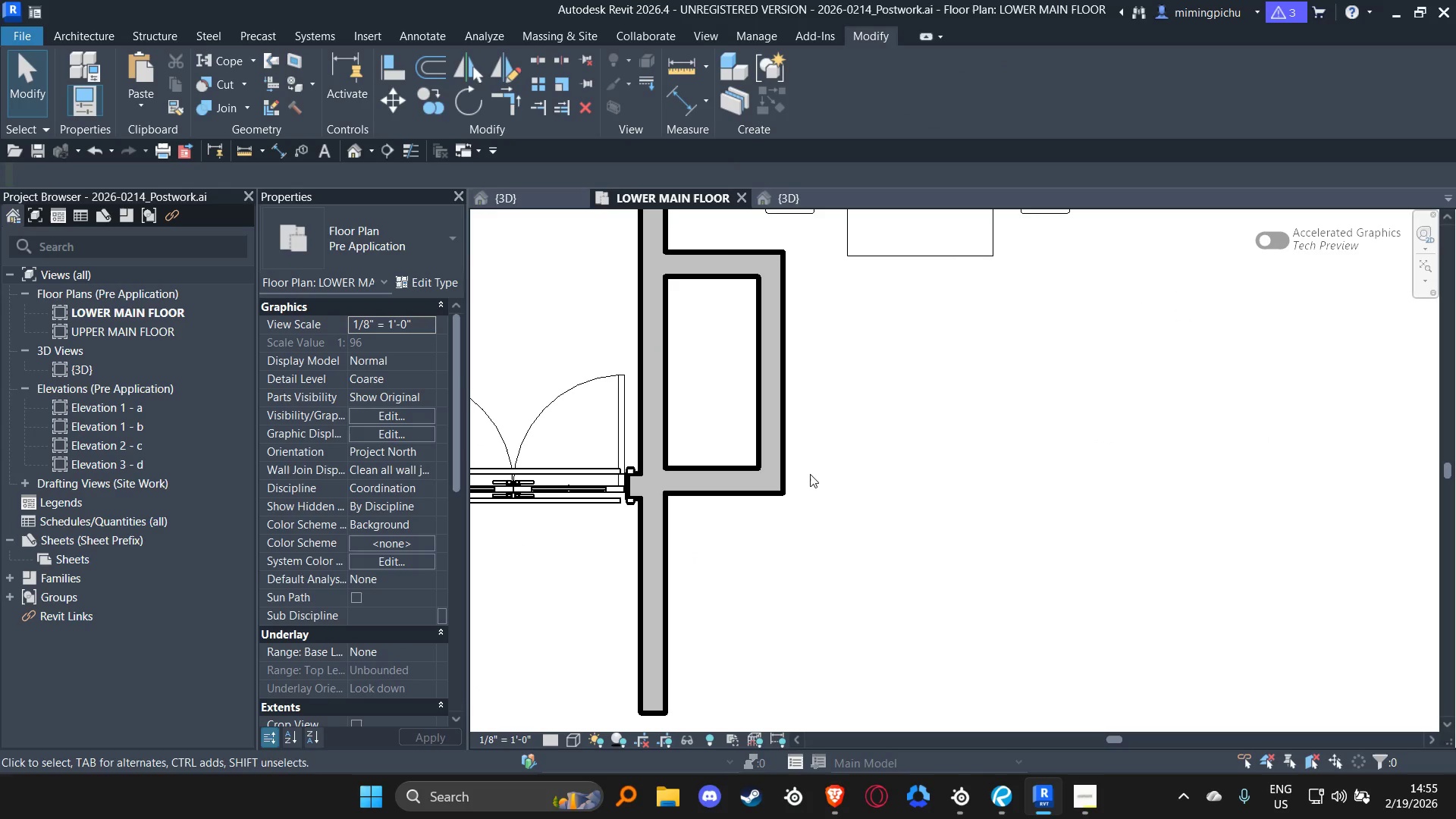 
type(al)
 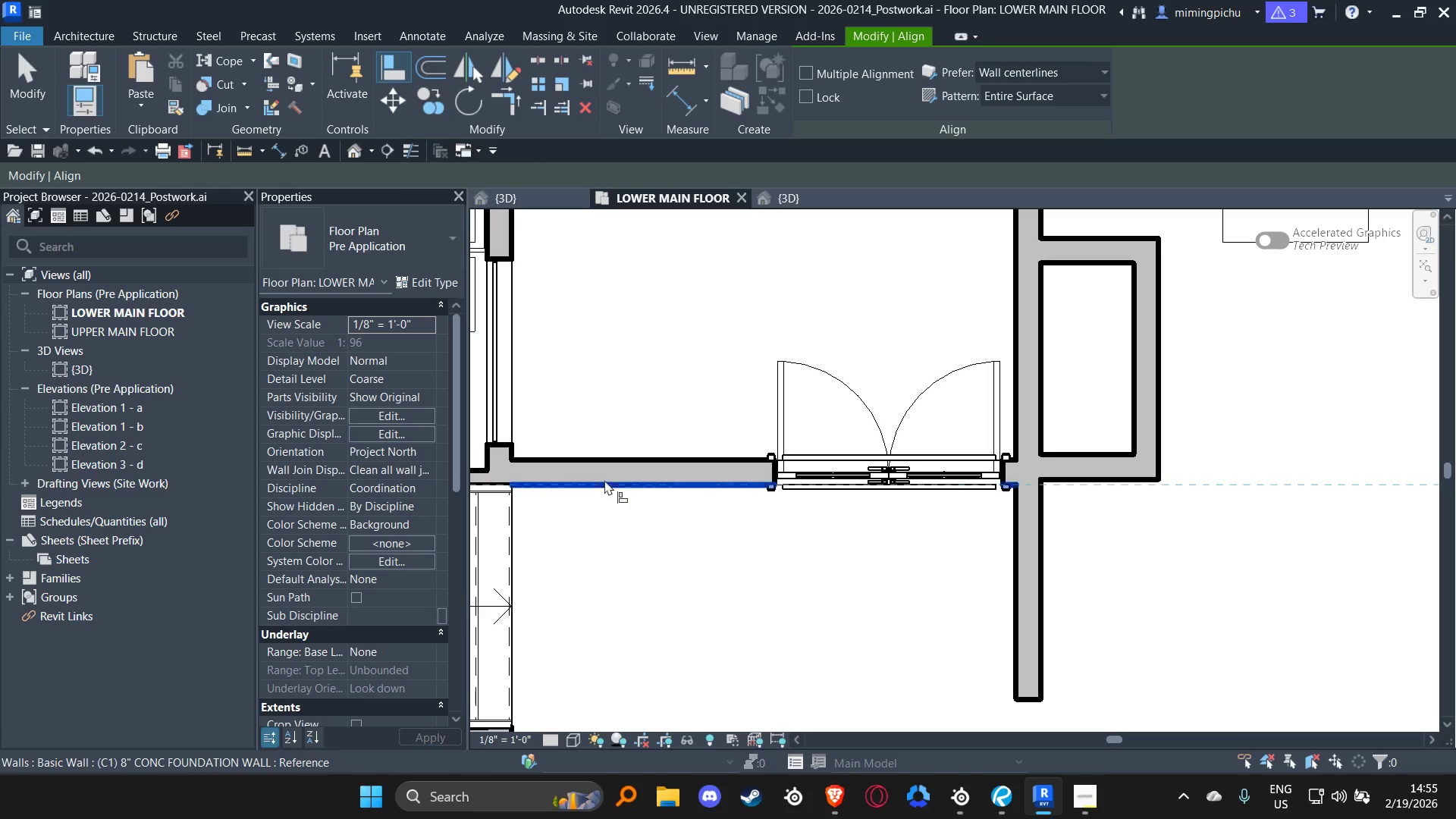 
left_click([1131, 477])
 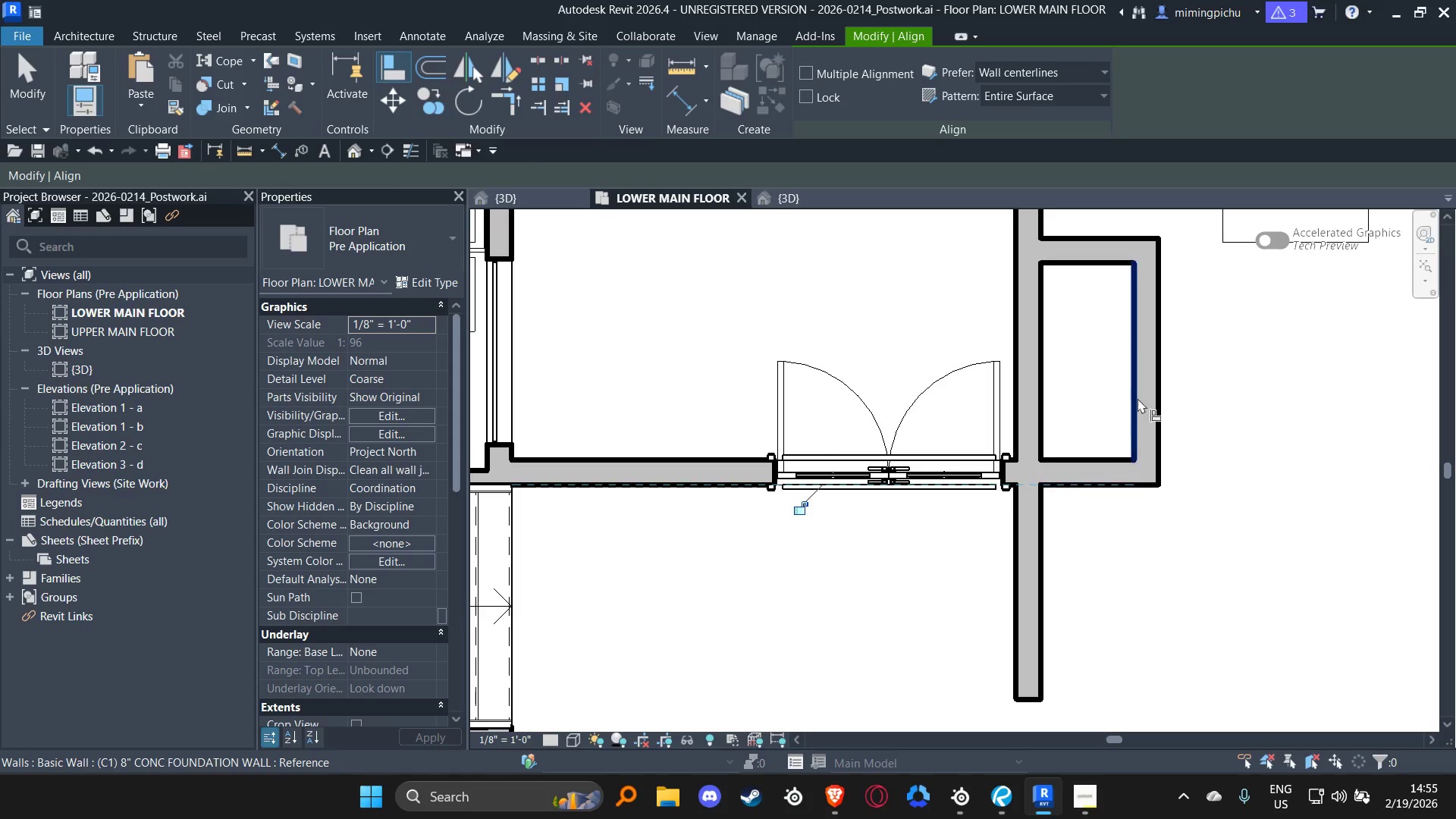 
key(Escape)
 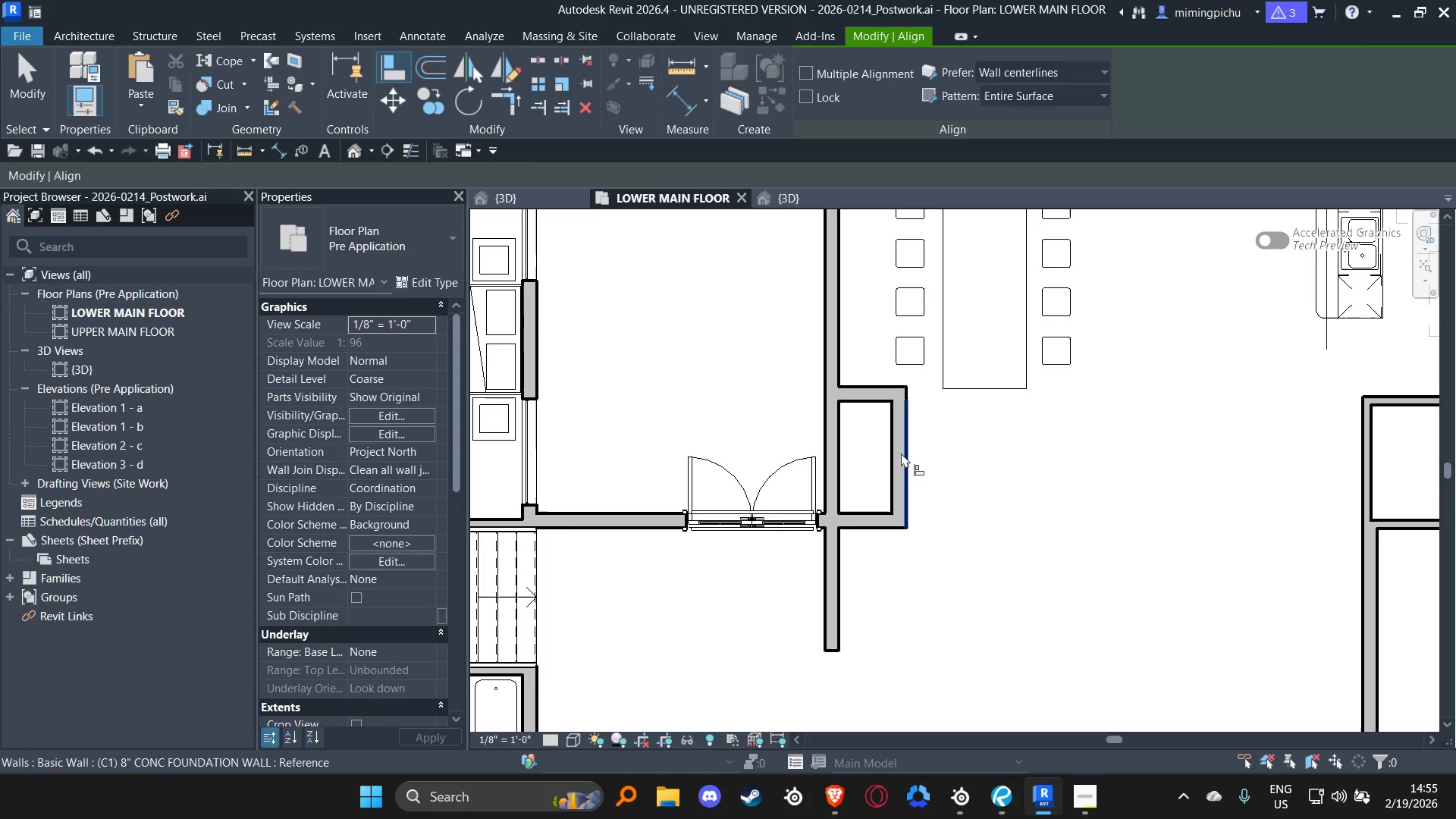 
scroll: coordinate [1065, 415], scroll_direction: down, amount: 4.0
 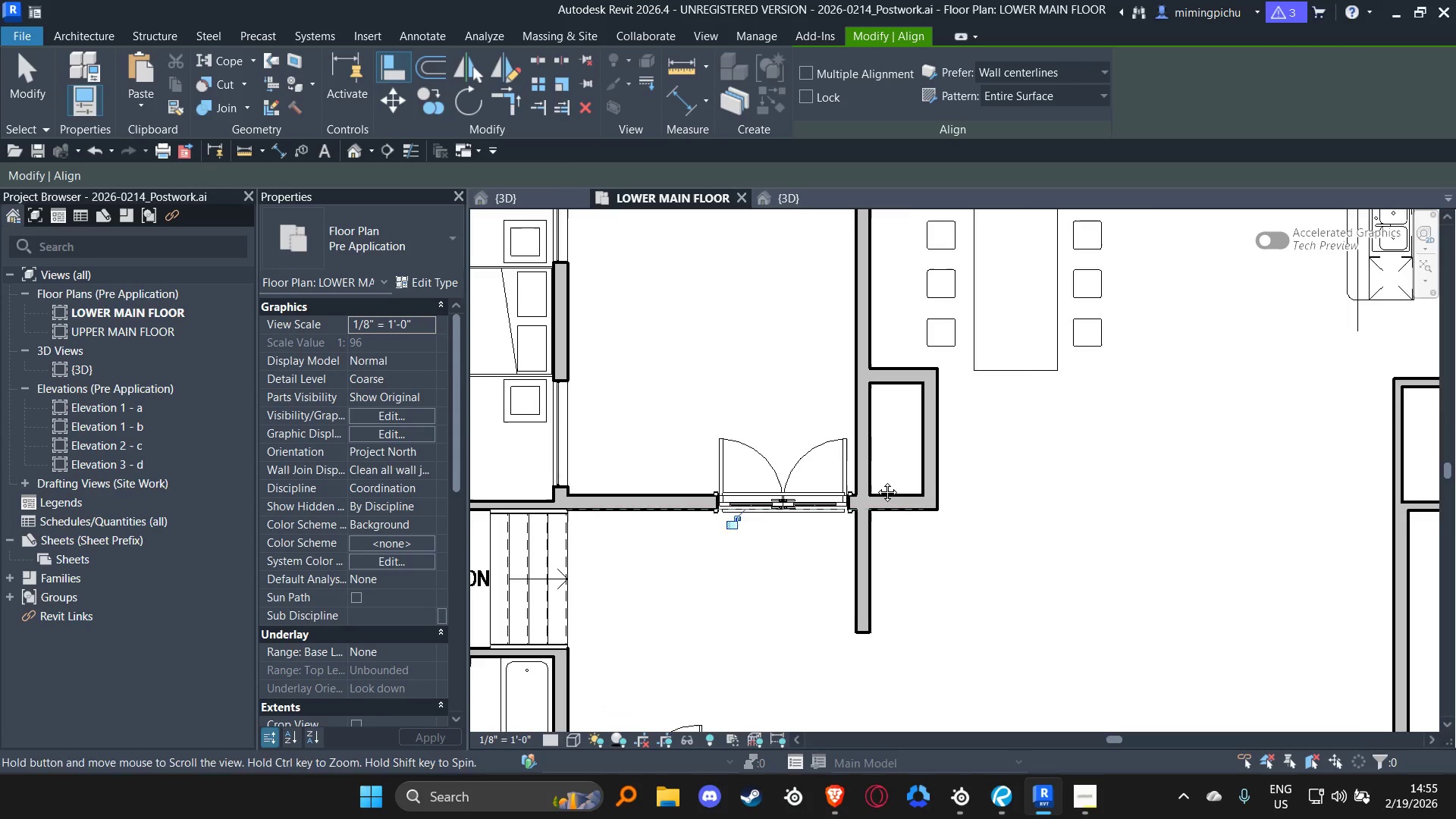 
key(Escape)
 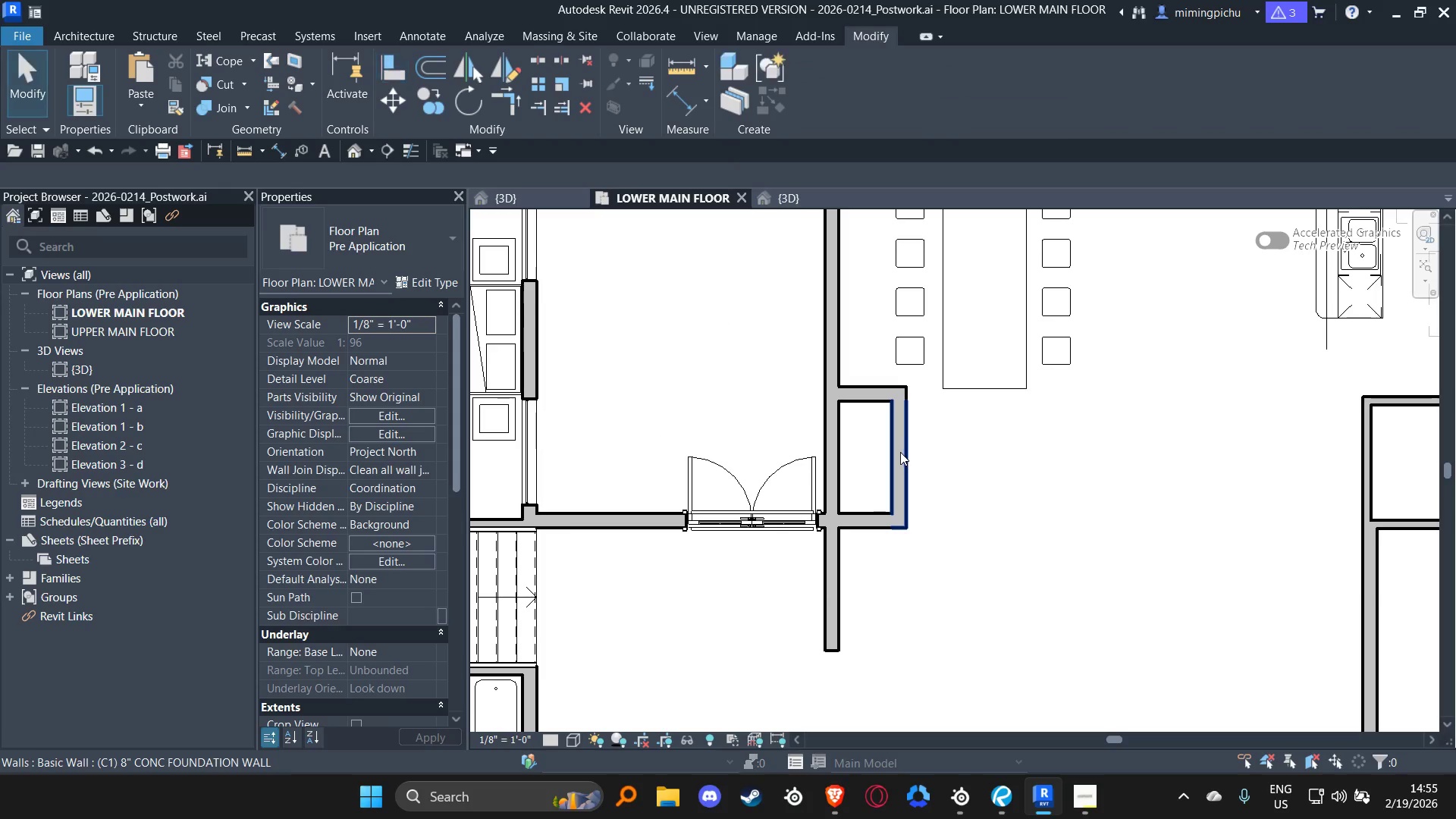 
left_click([899, 452])
 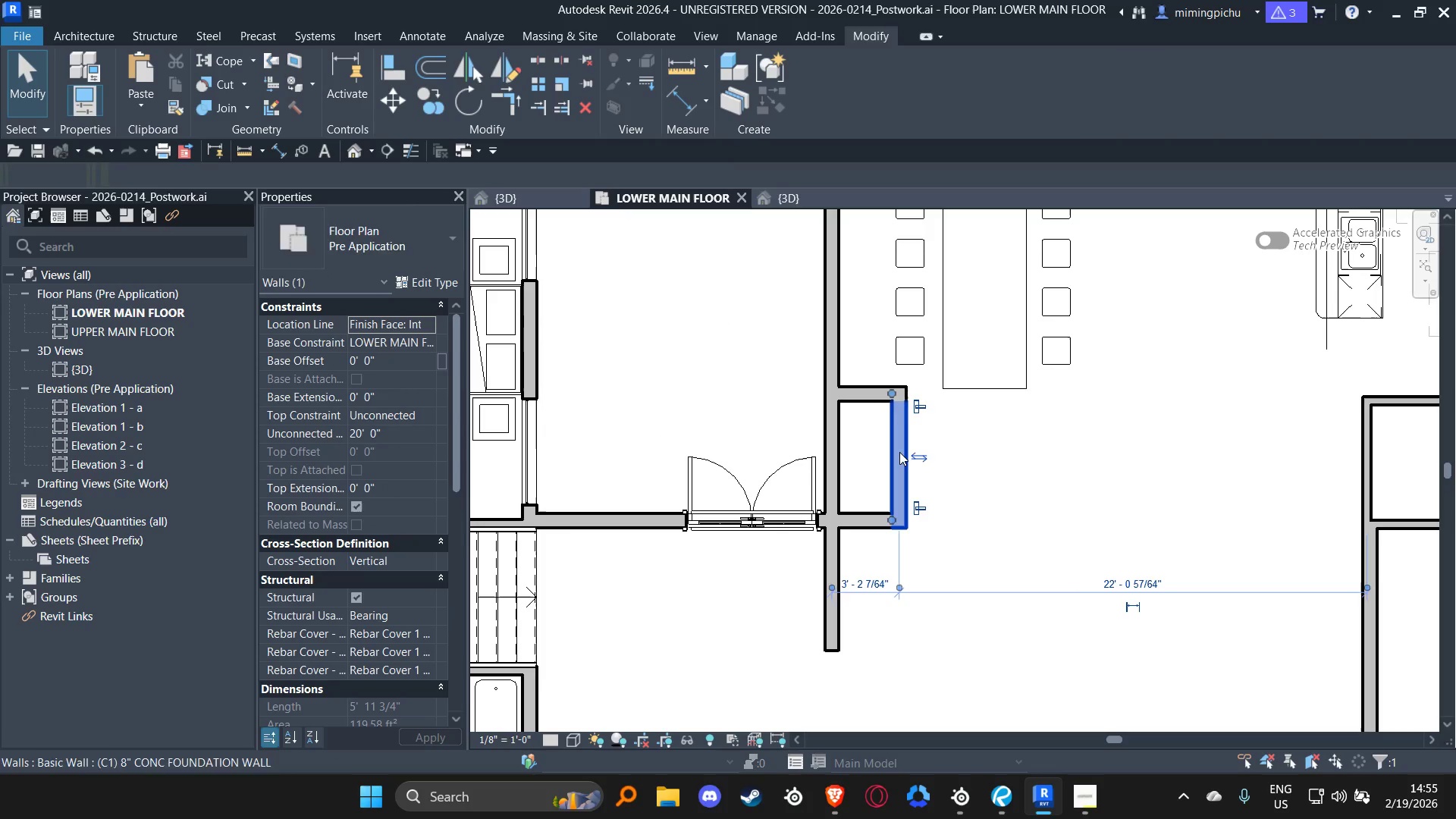 
key(ArrowLeft)
 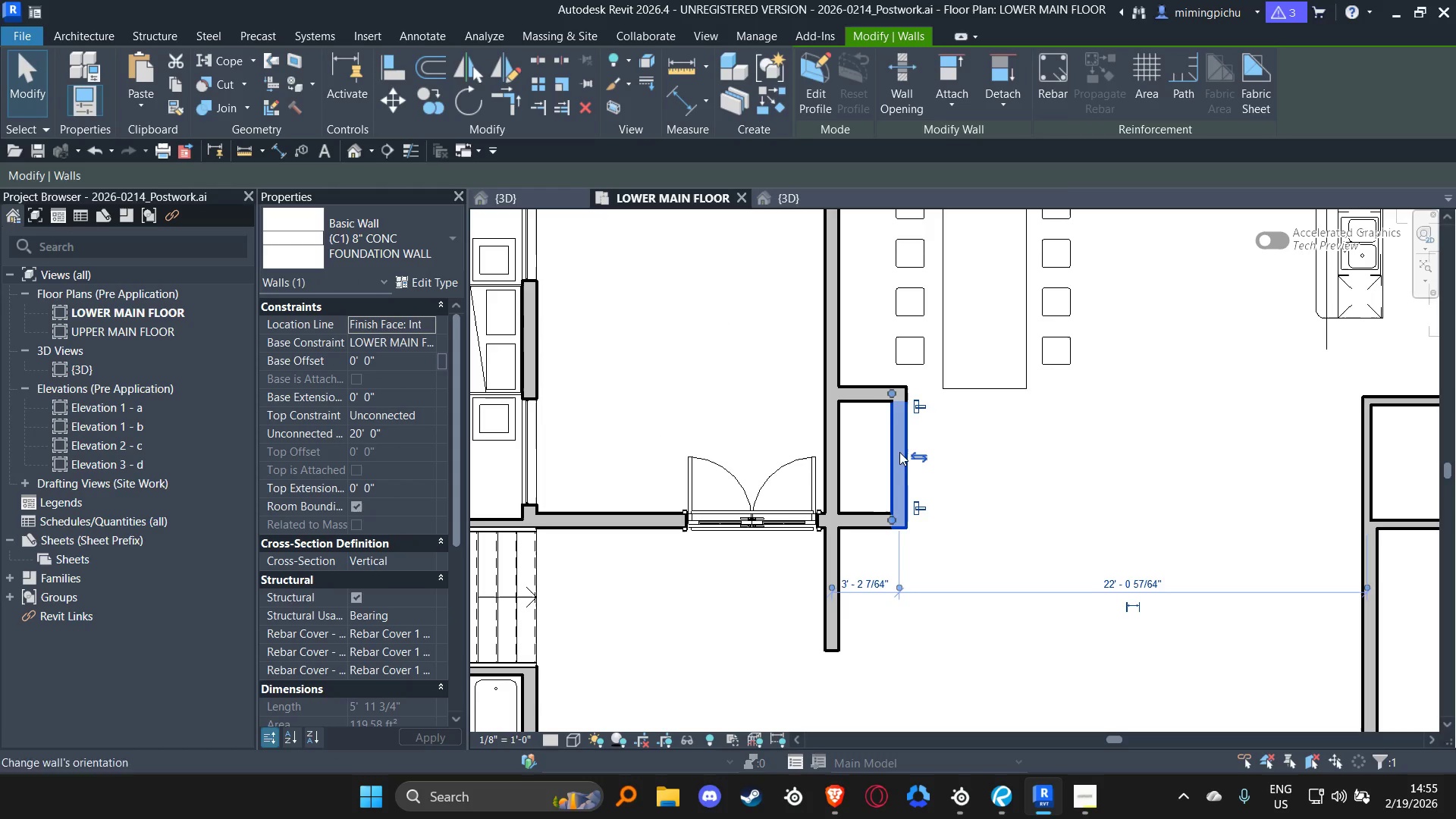 
key(ArrowLeft)
 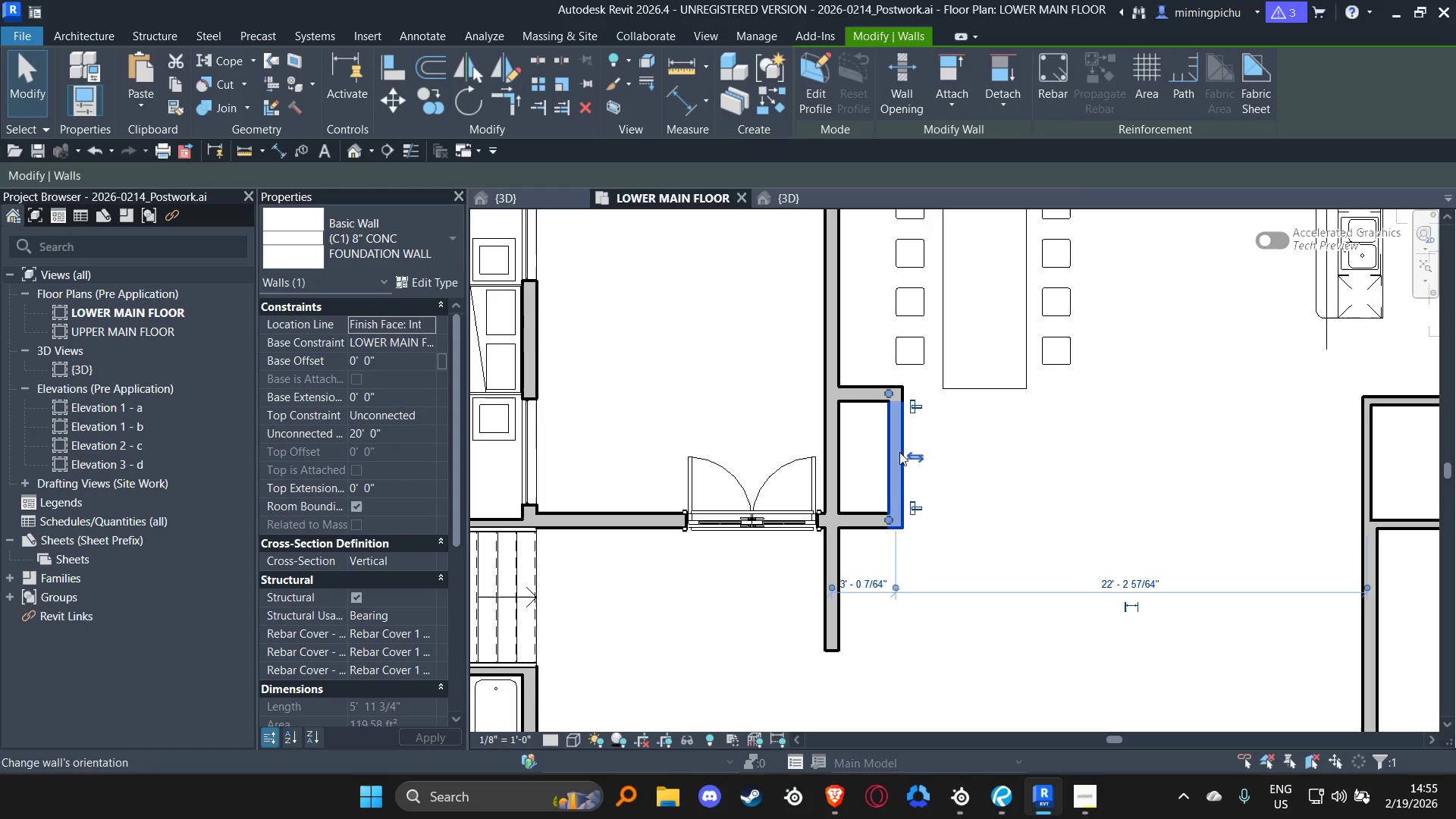 
key(ArrowLeft)
 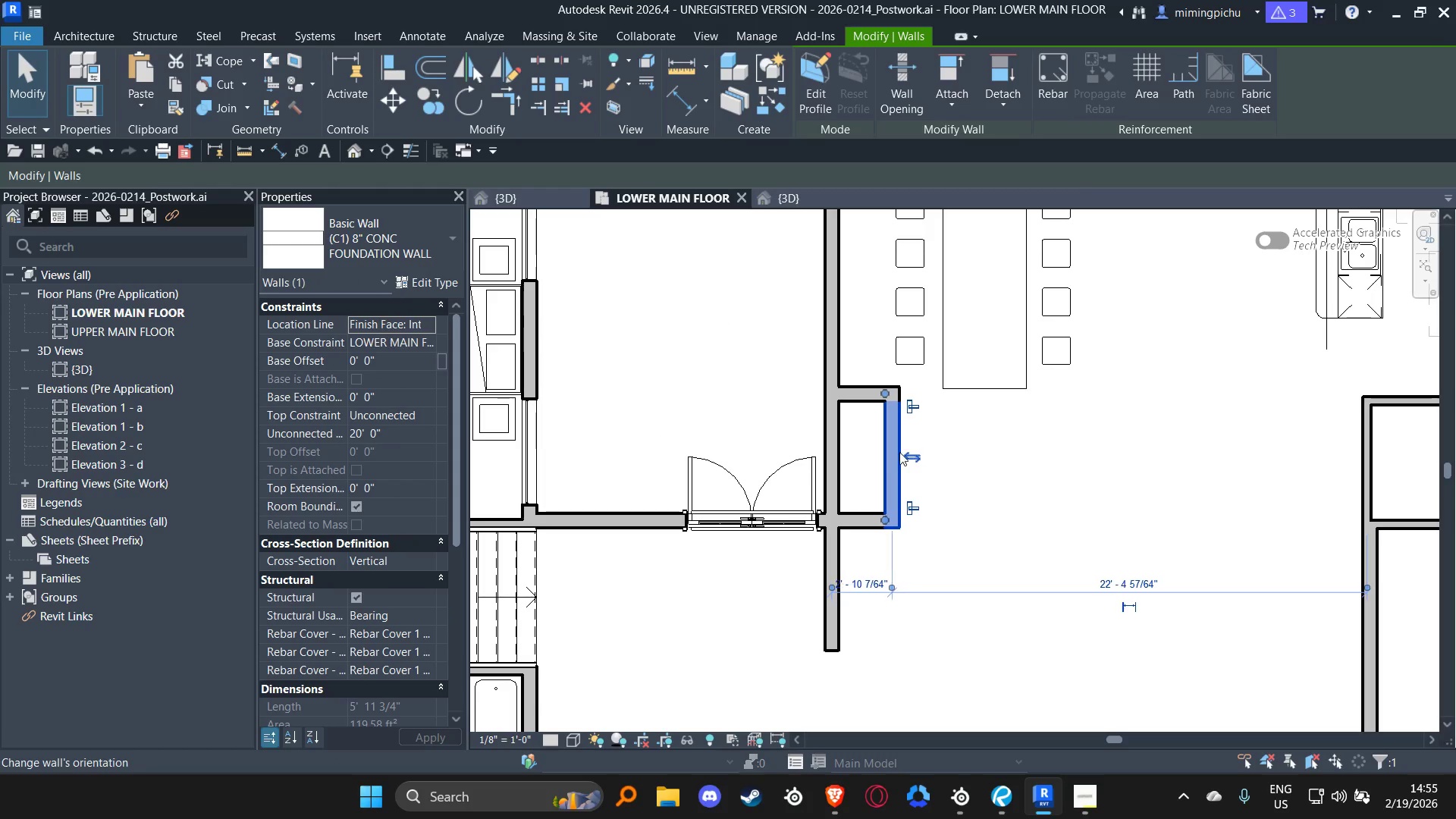 
key(ArrowLeft)
 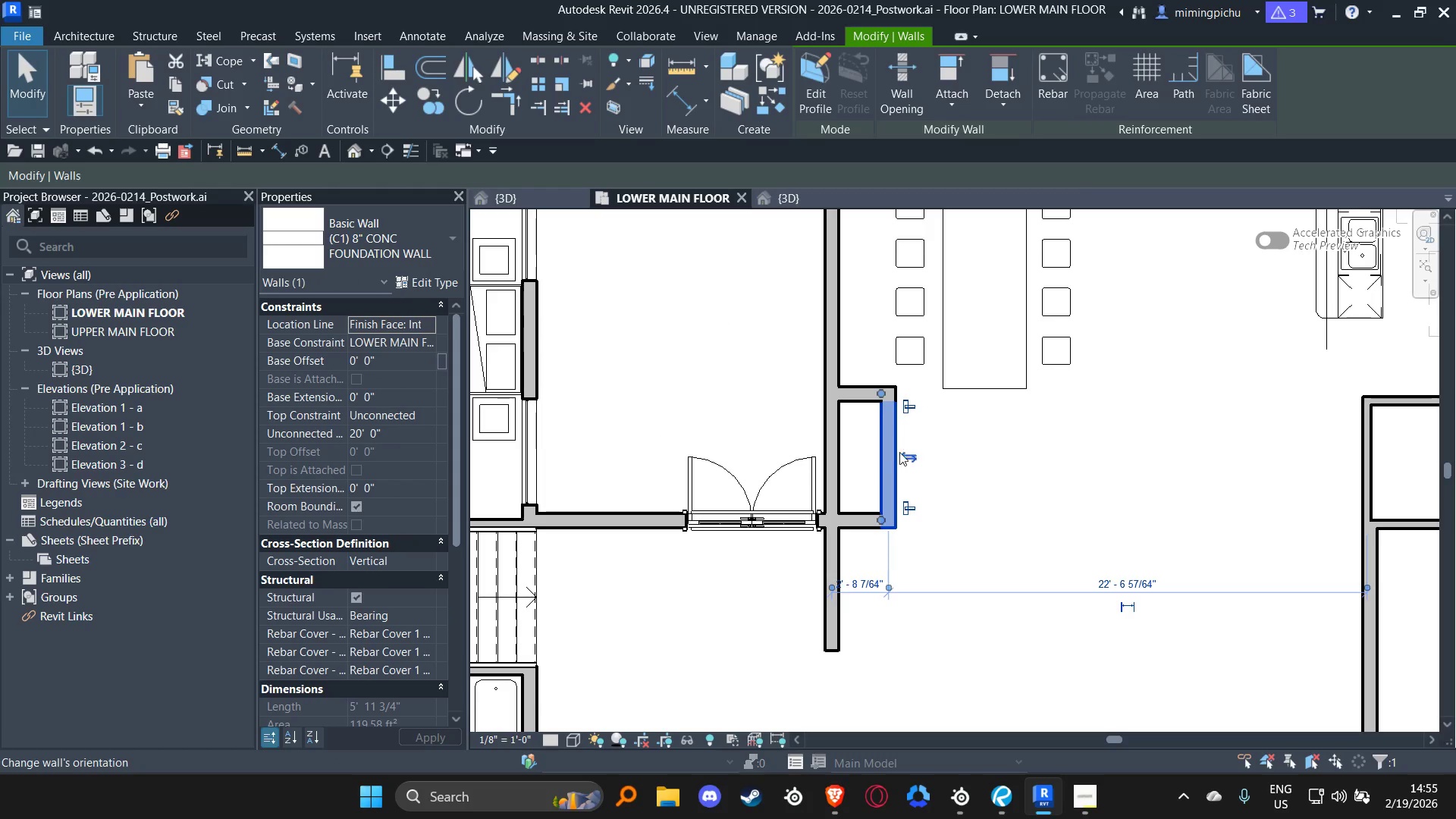 
key(ArrowLeft)
 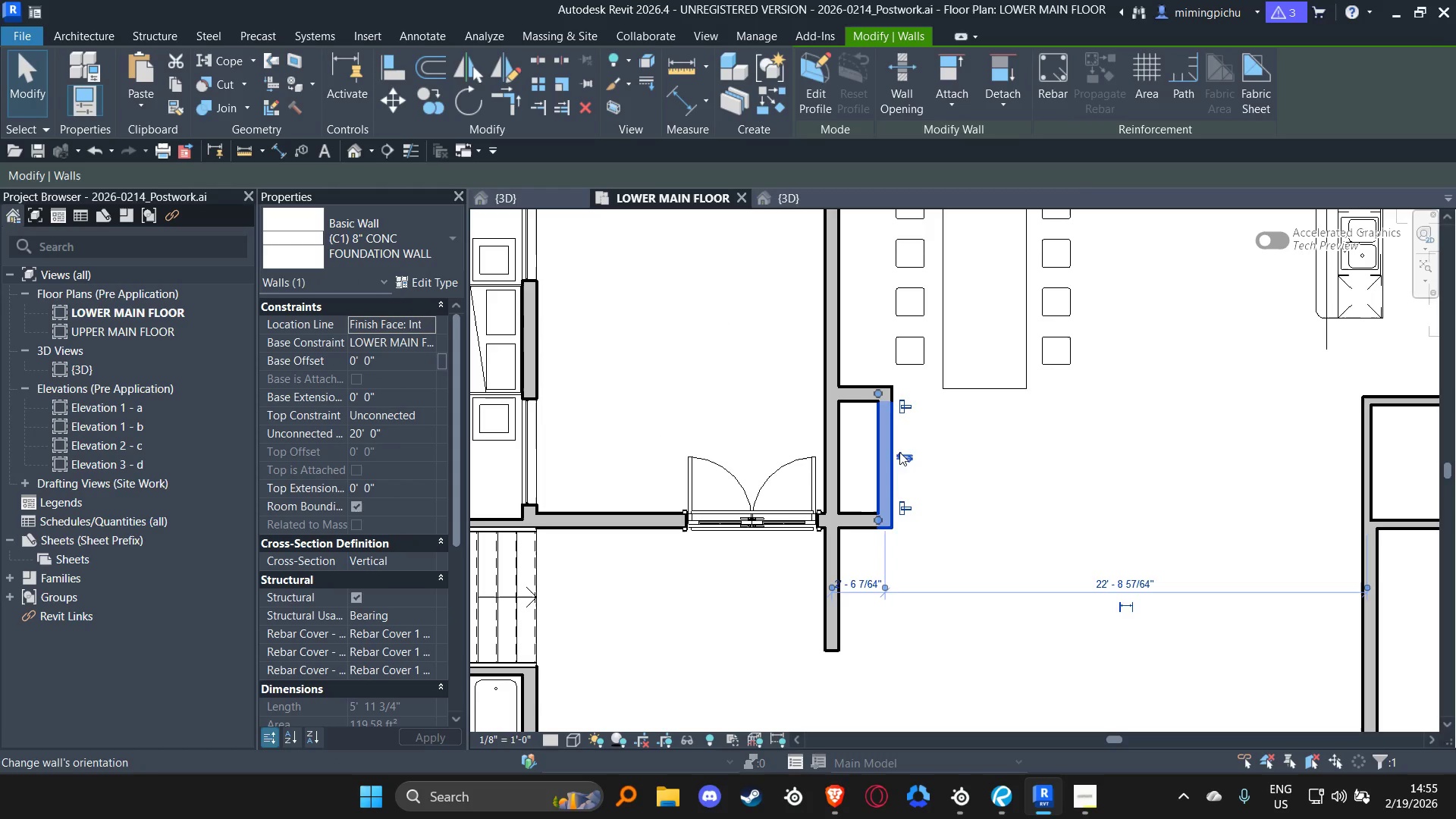 
key(ArrowLeft)
 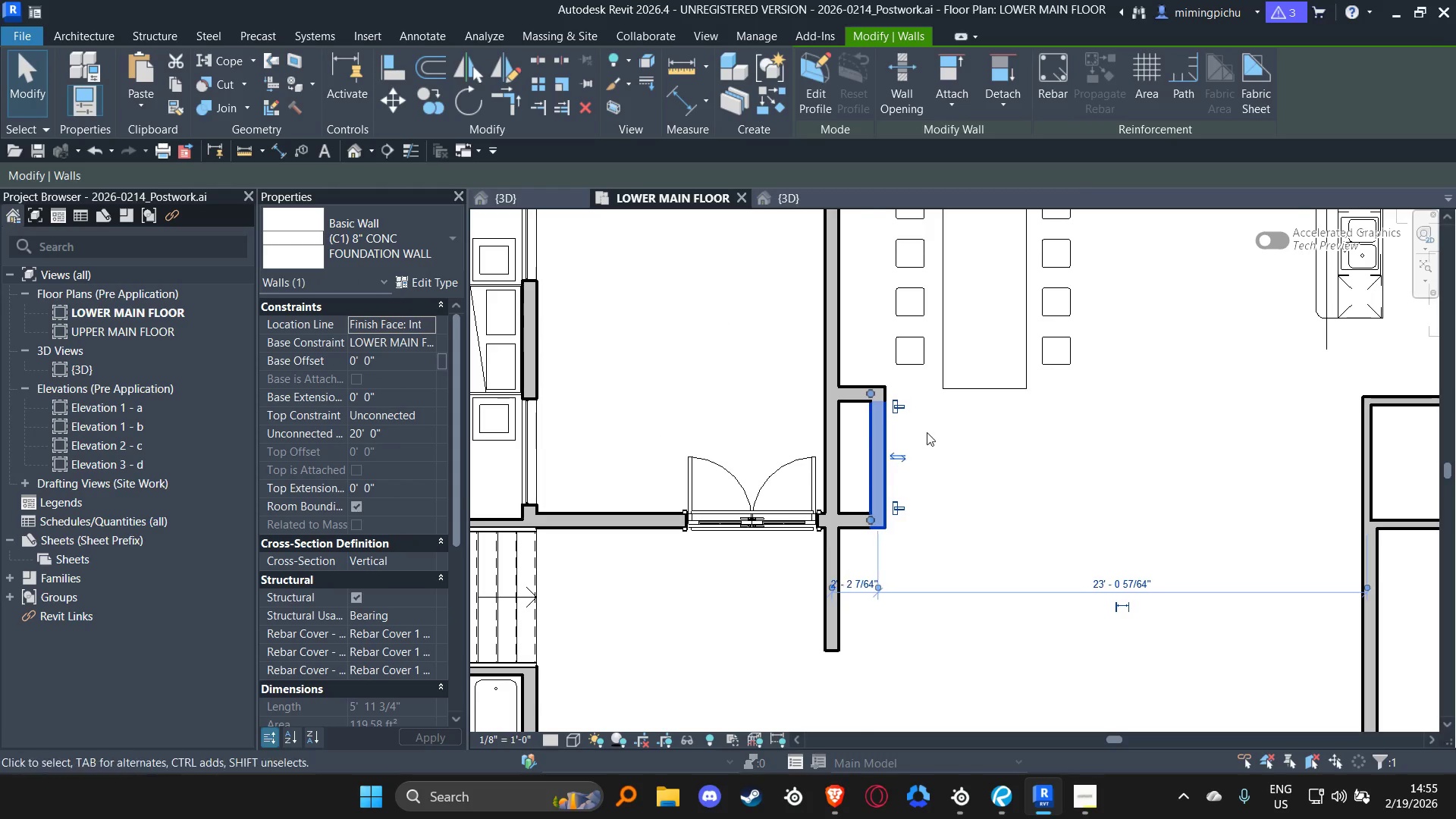 
left_click([1012, 444])
 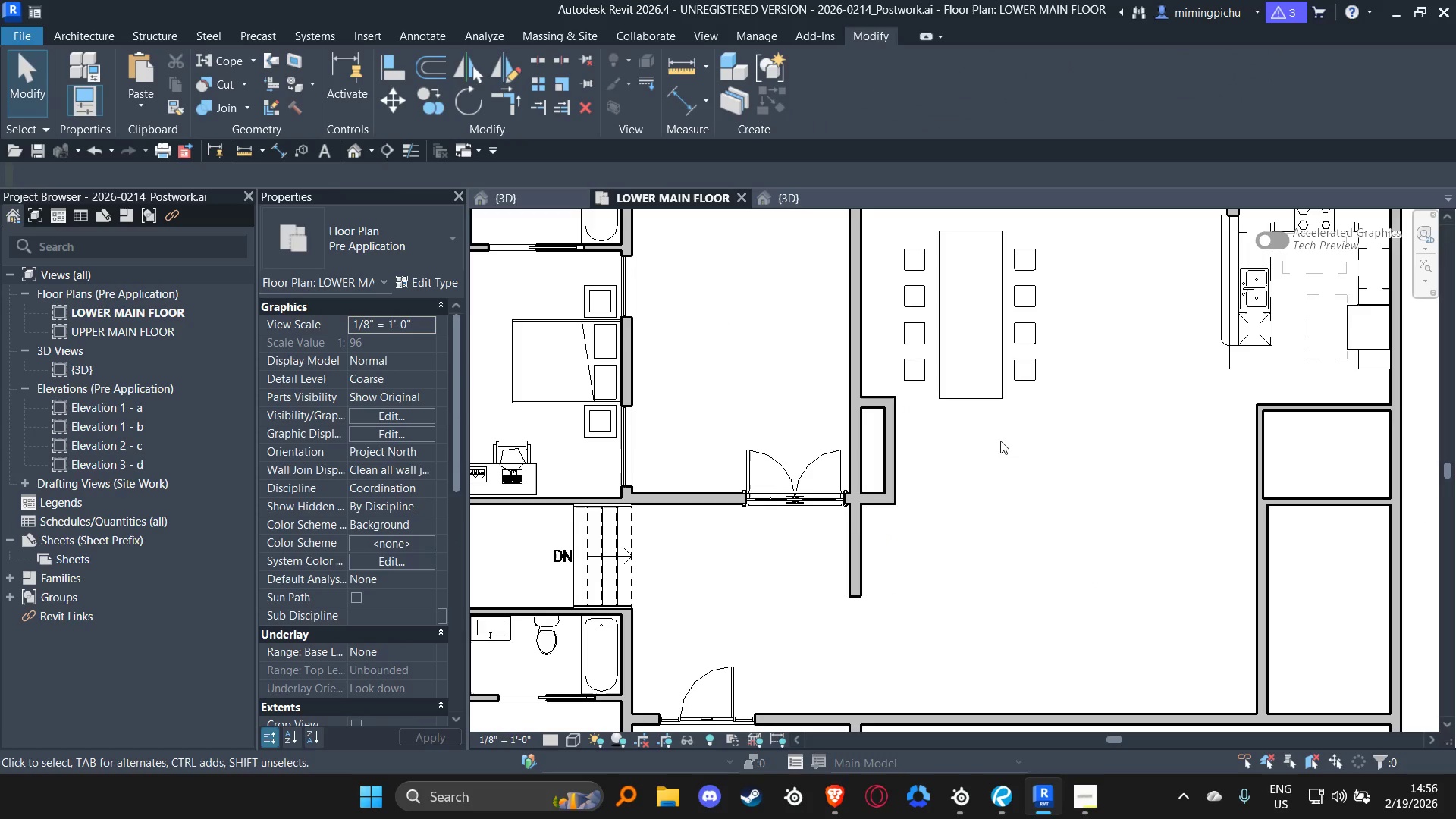 
key(Escape)
 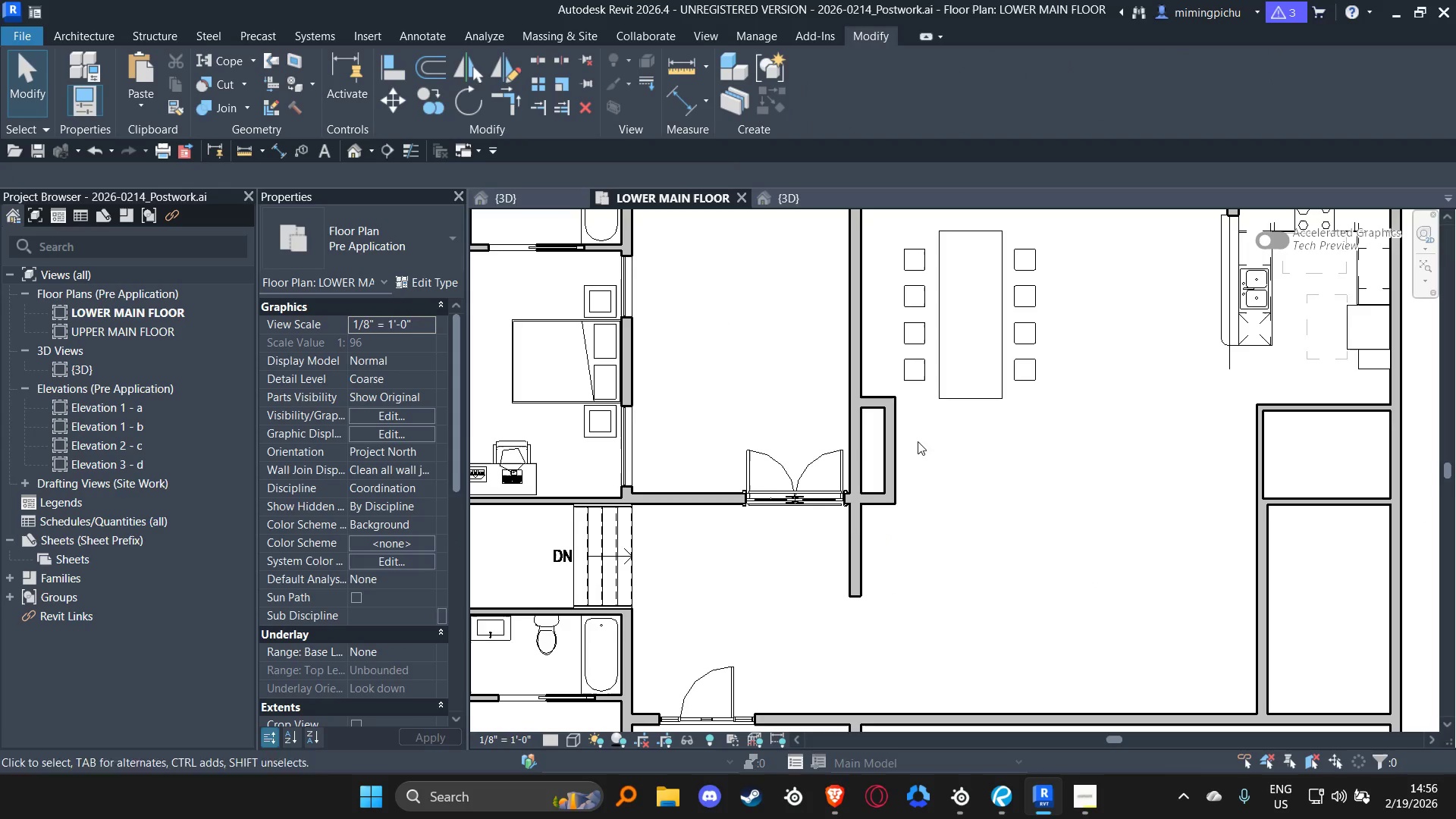 
scroll: coordinate [928, 429], scroll_direction: down, amount: 2.0
 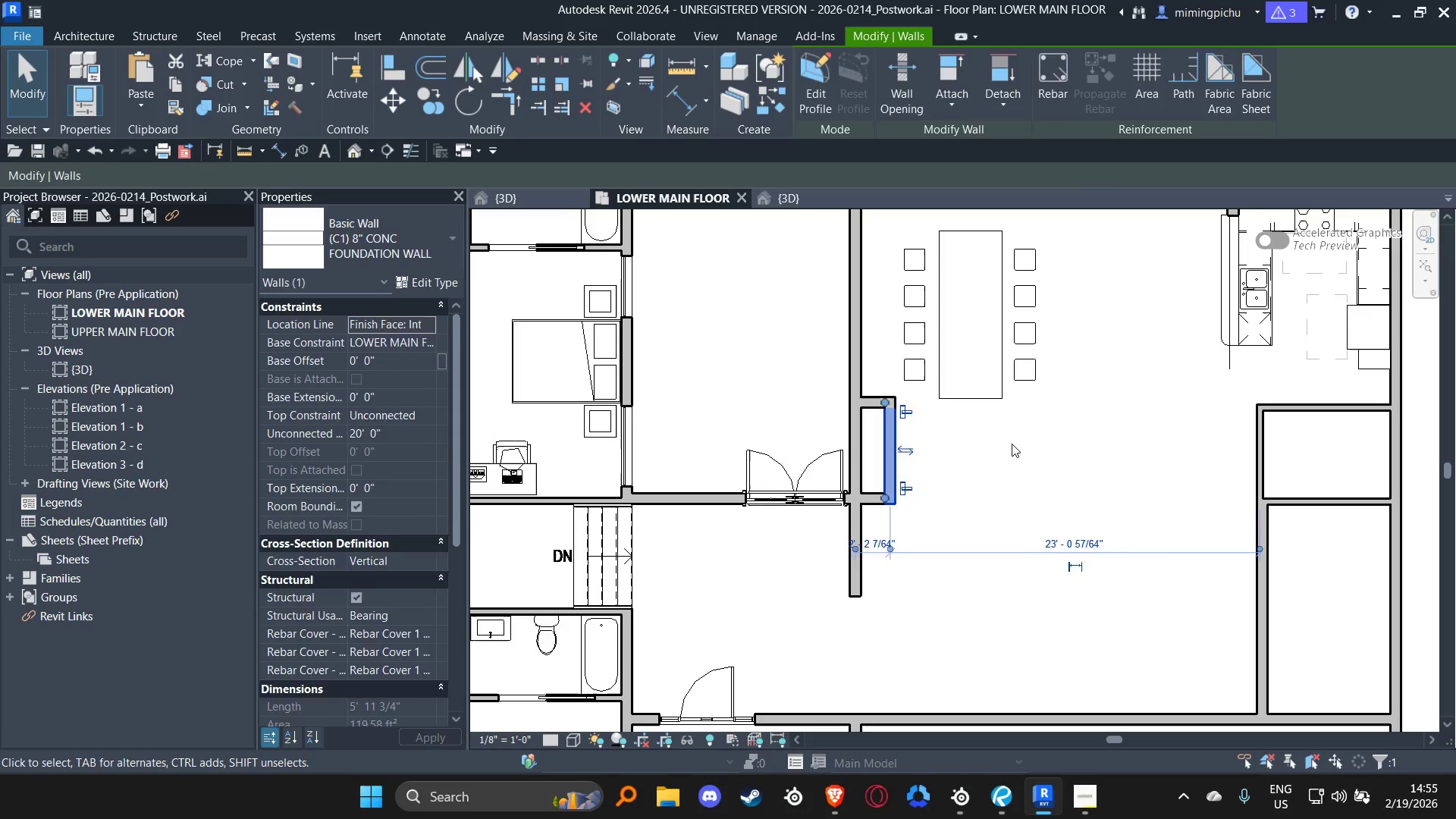 
key(Escape)
 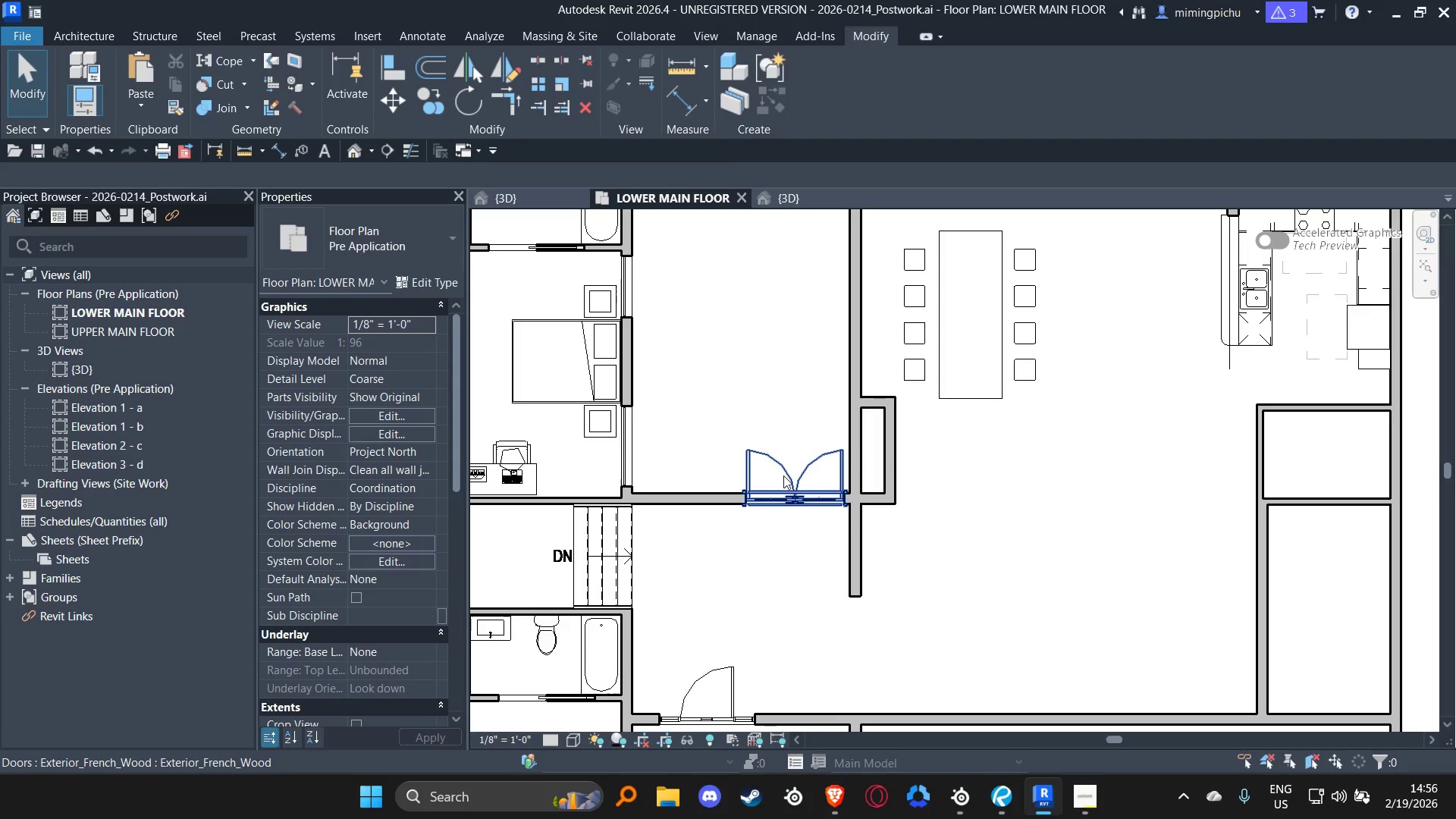 
left_click_drag(start_coordinate=[783, 475], to_coordinate=[689, 473])
 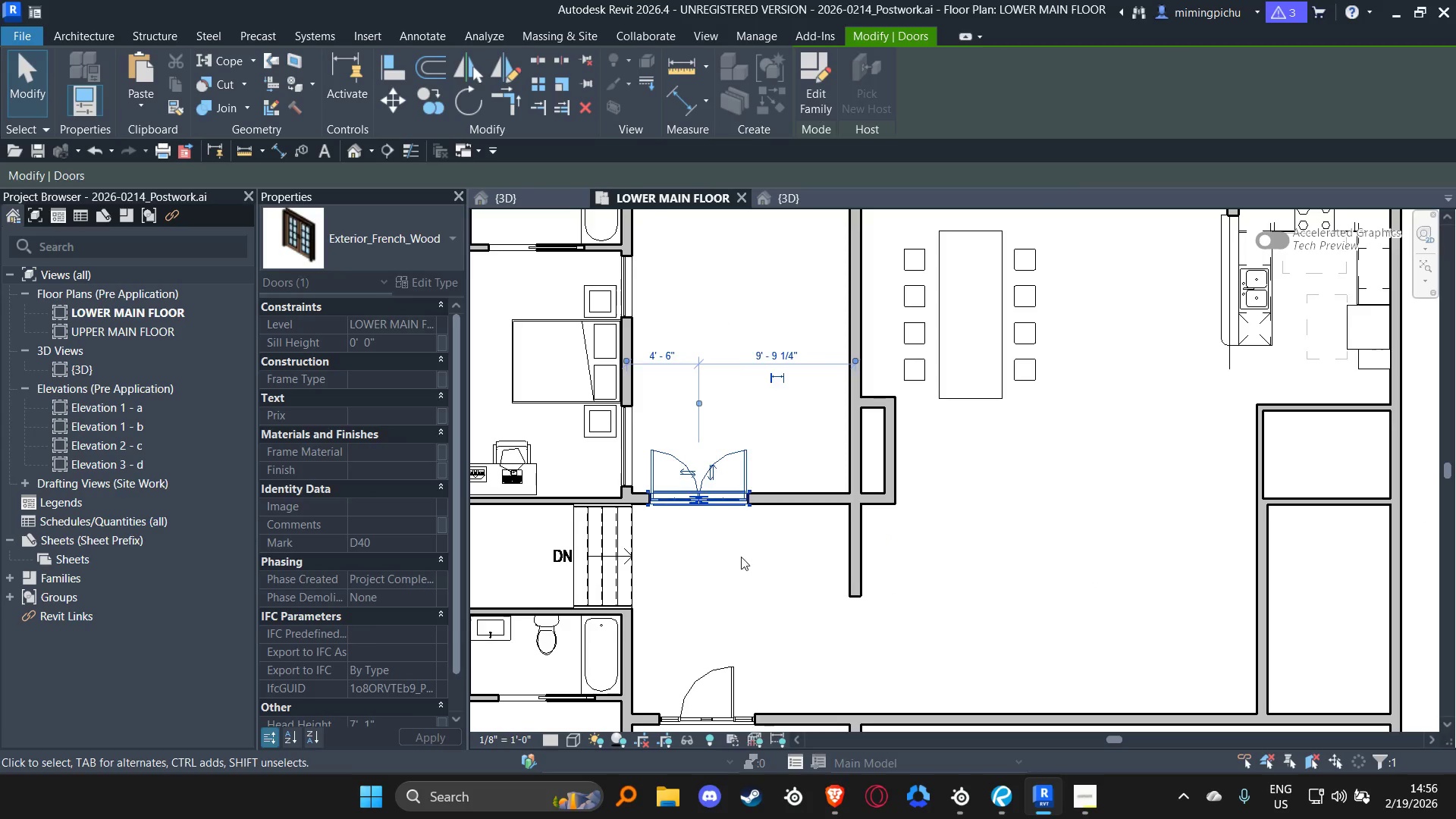 
left_click([741, 557])
 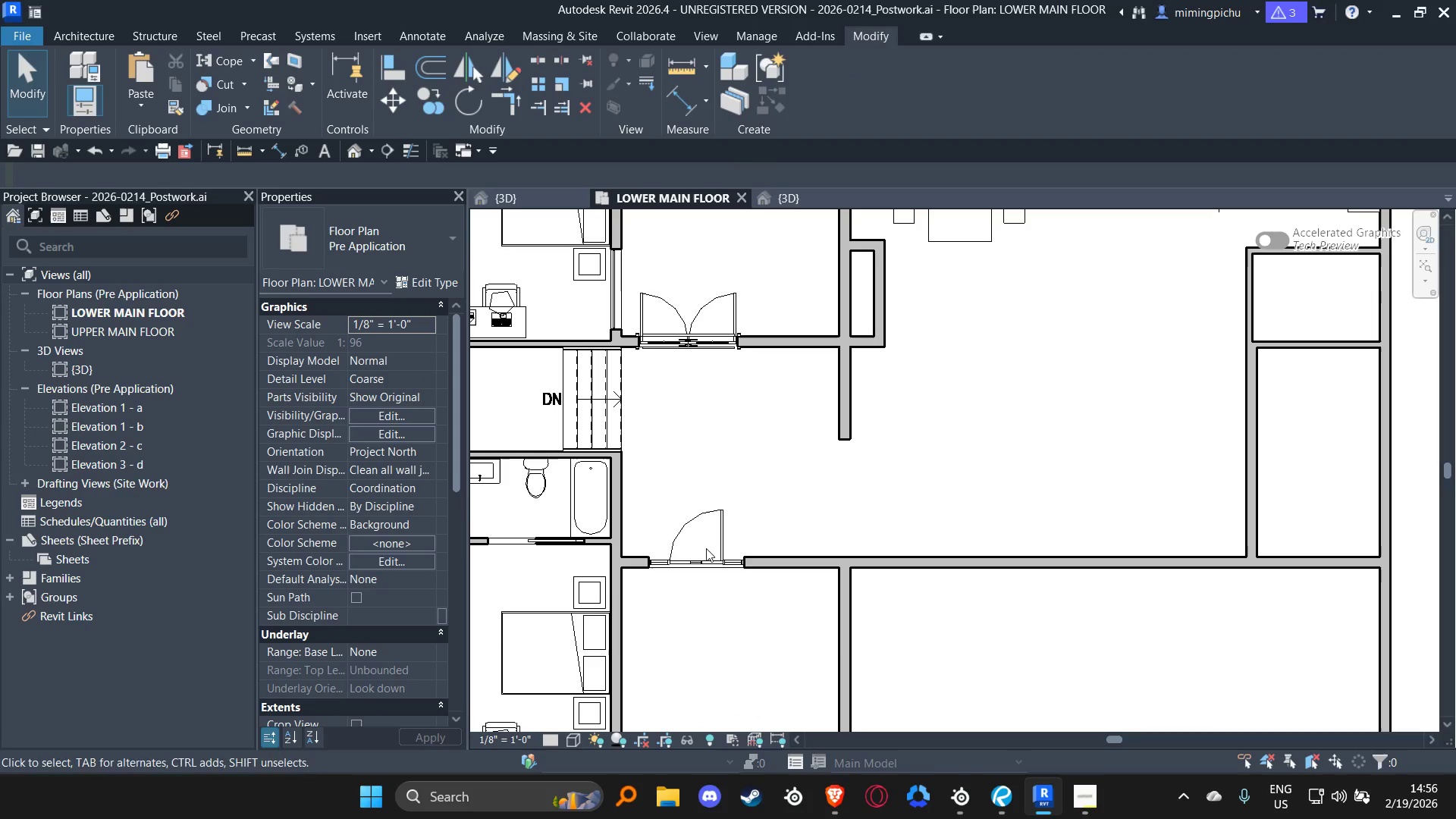 
left_click_drag(start_coordinate=[703, 551], to_coordinate=[789, 555])
 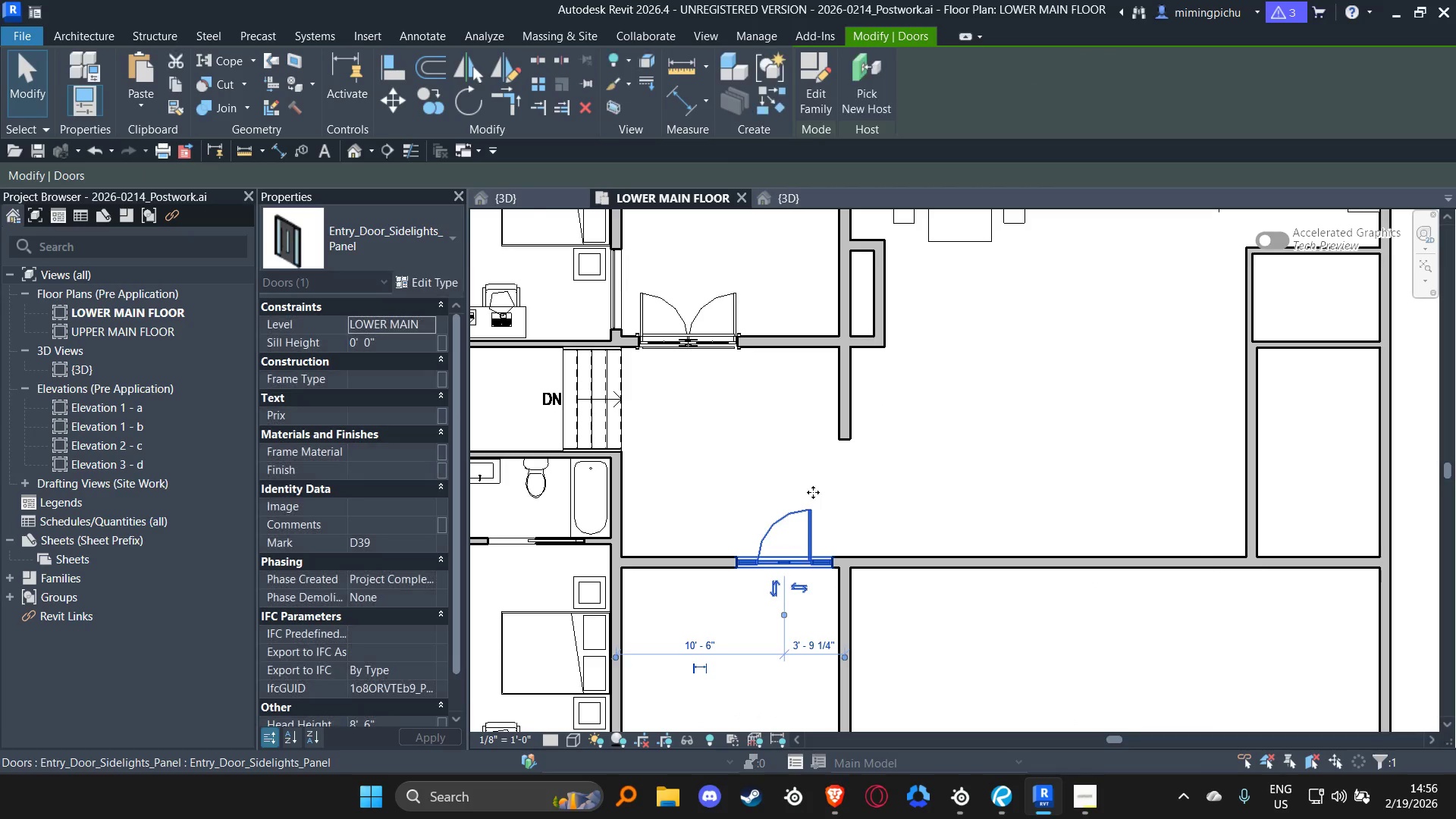 
left_click([940, 472])
 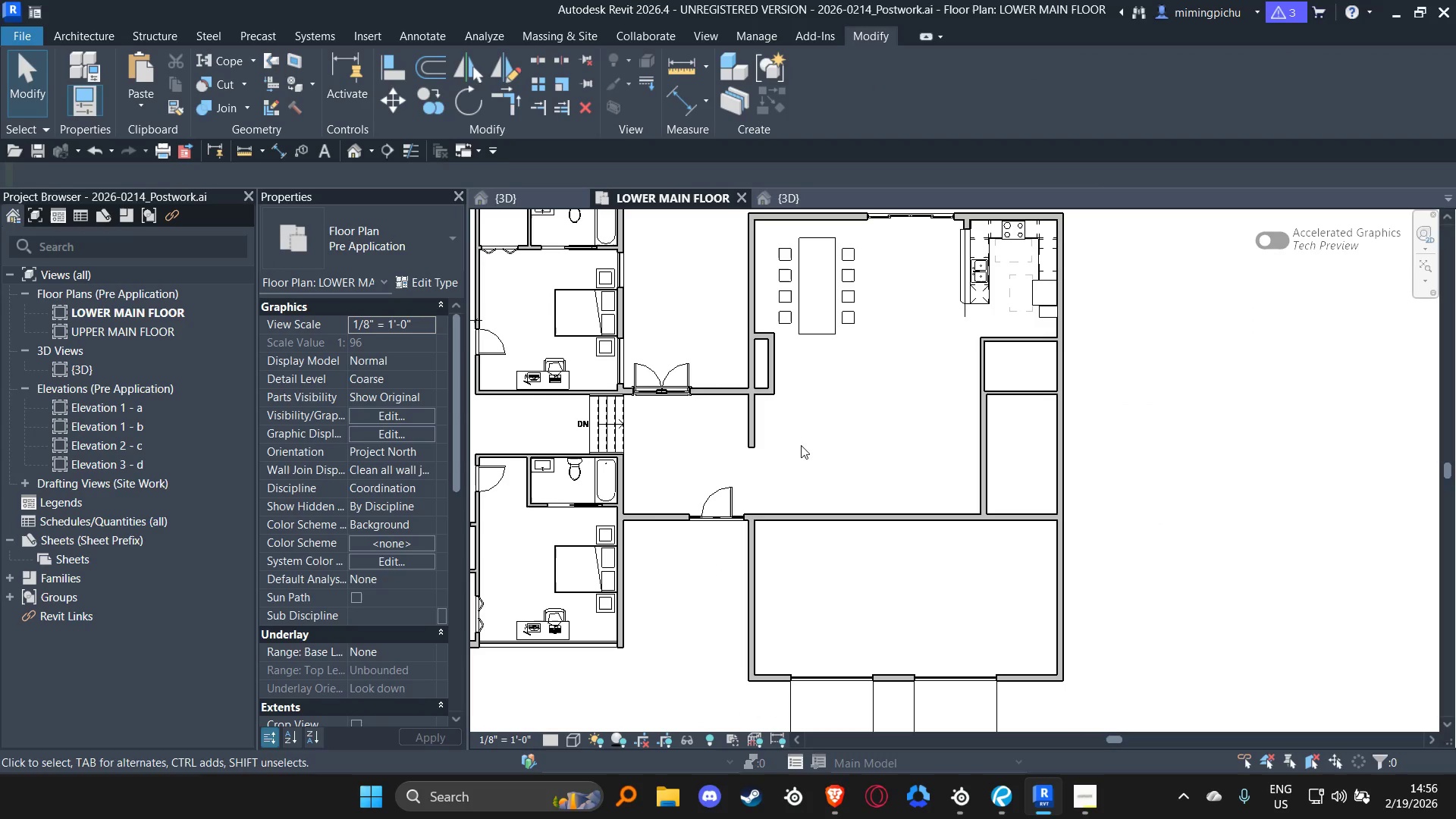 
scroll: coordinate [828, 451], scroll_direction: down, amount: 4.0
 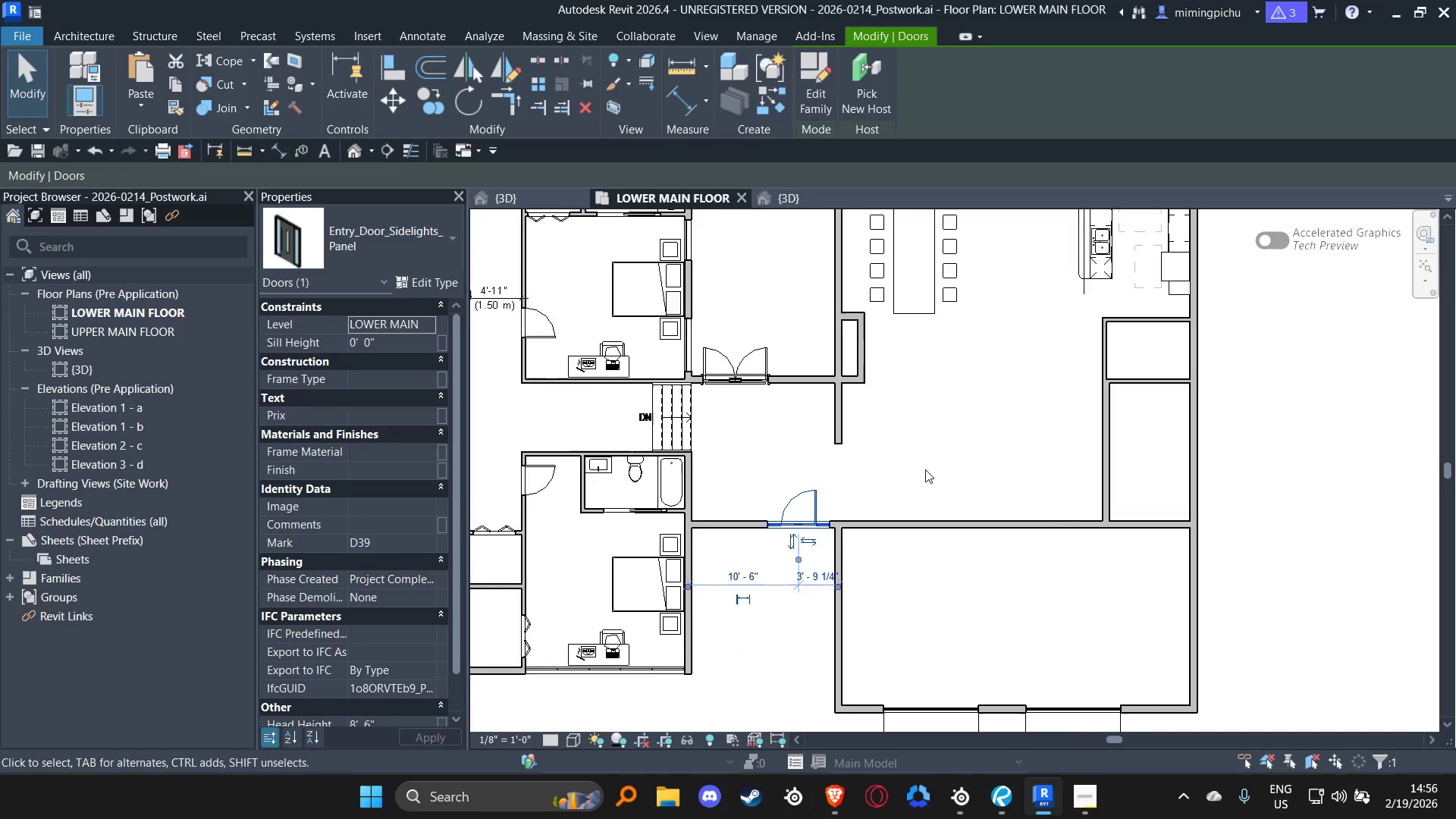 
left_click([758, 418])
 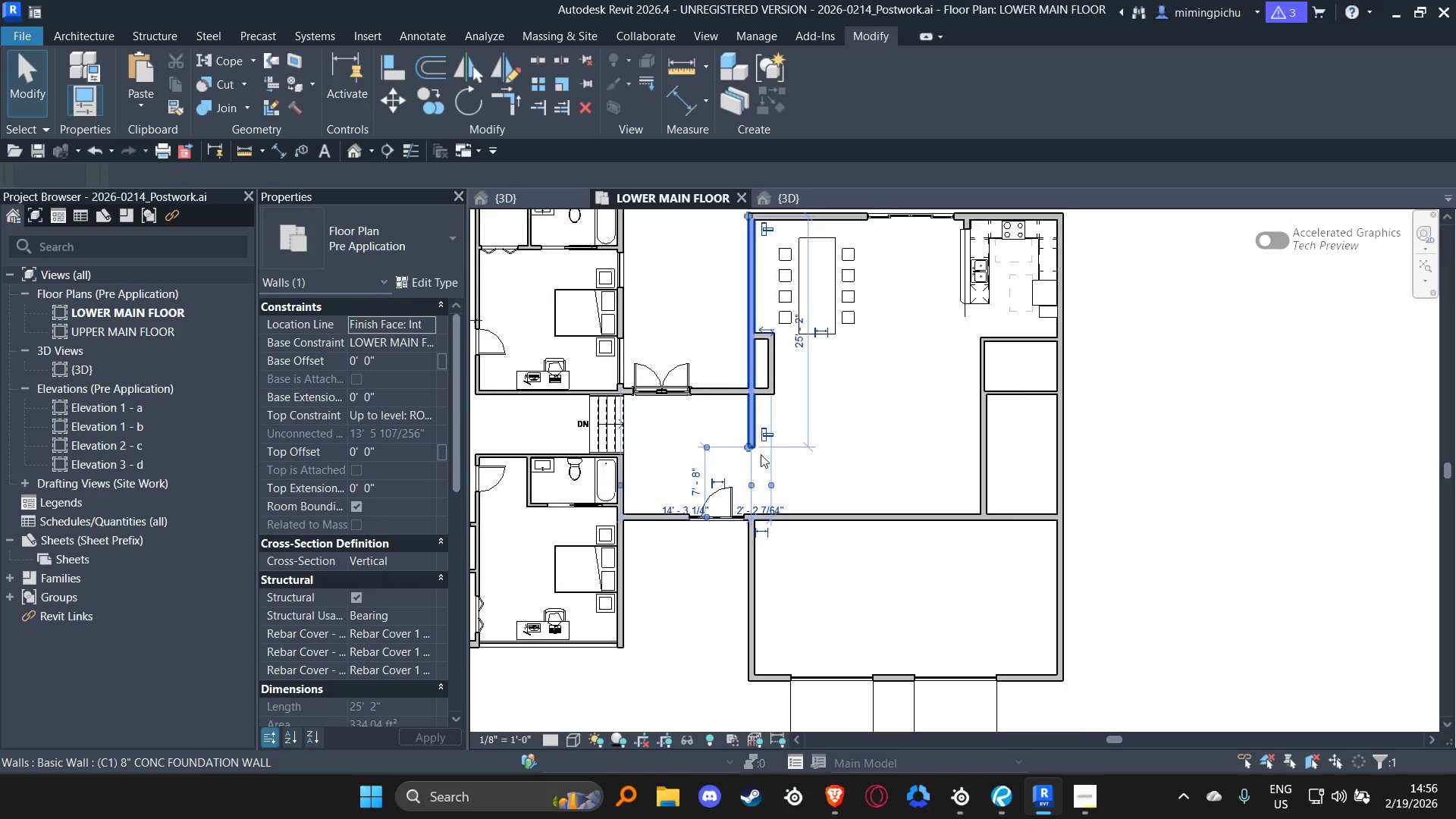 
scroll: coordinate [761, 454], scroll_direction: up, amount: 4.0
 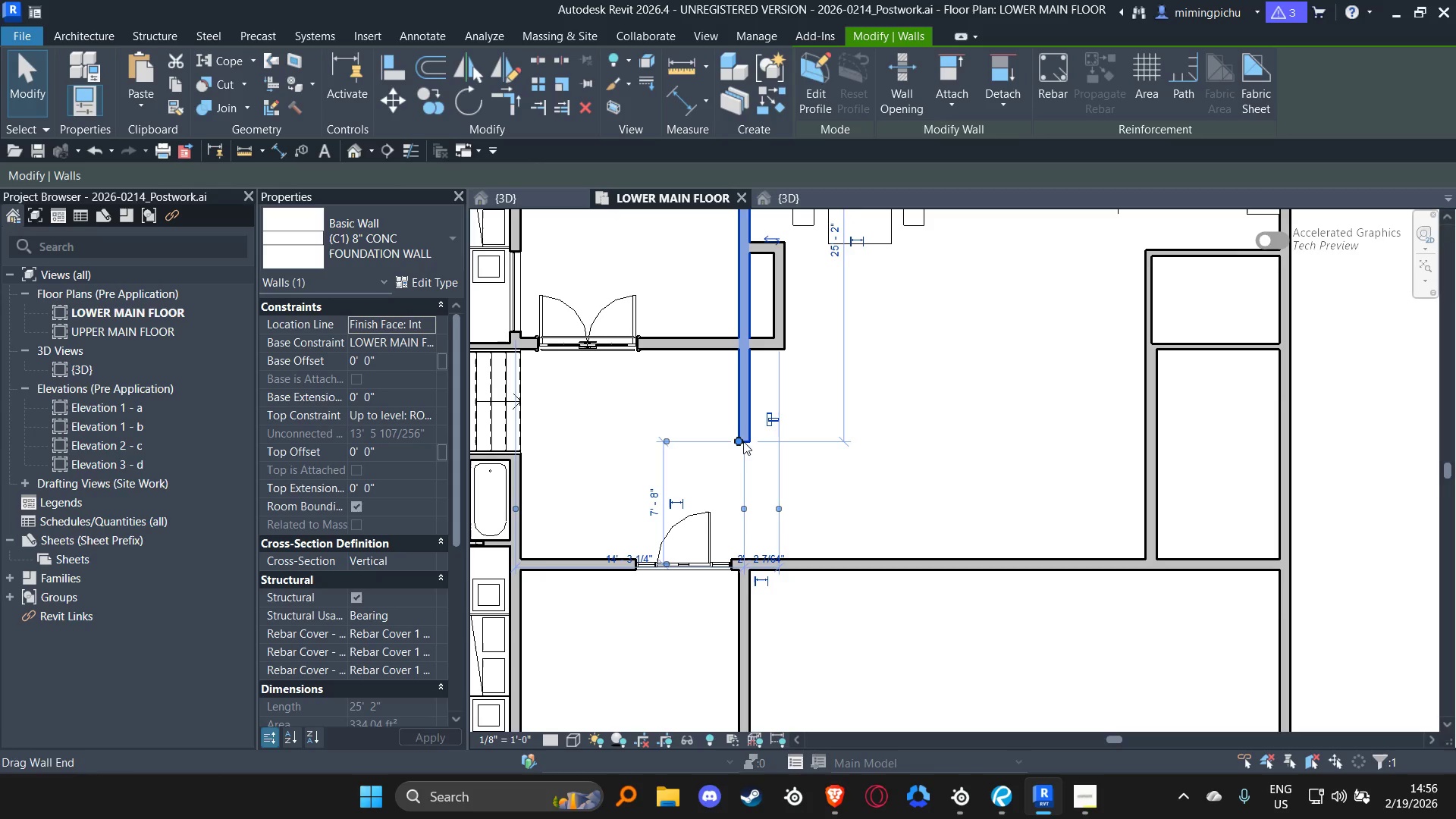 
left_click_drag(start_coordinate=[742, 441], to_coordinate=[744, 557])
 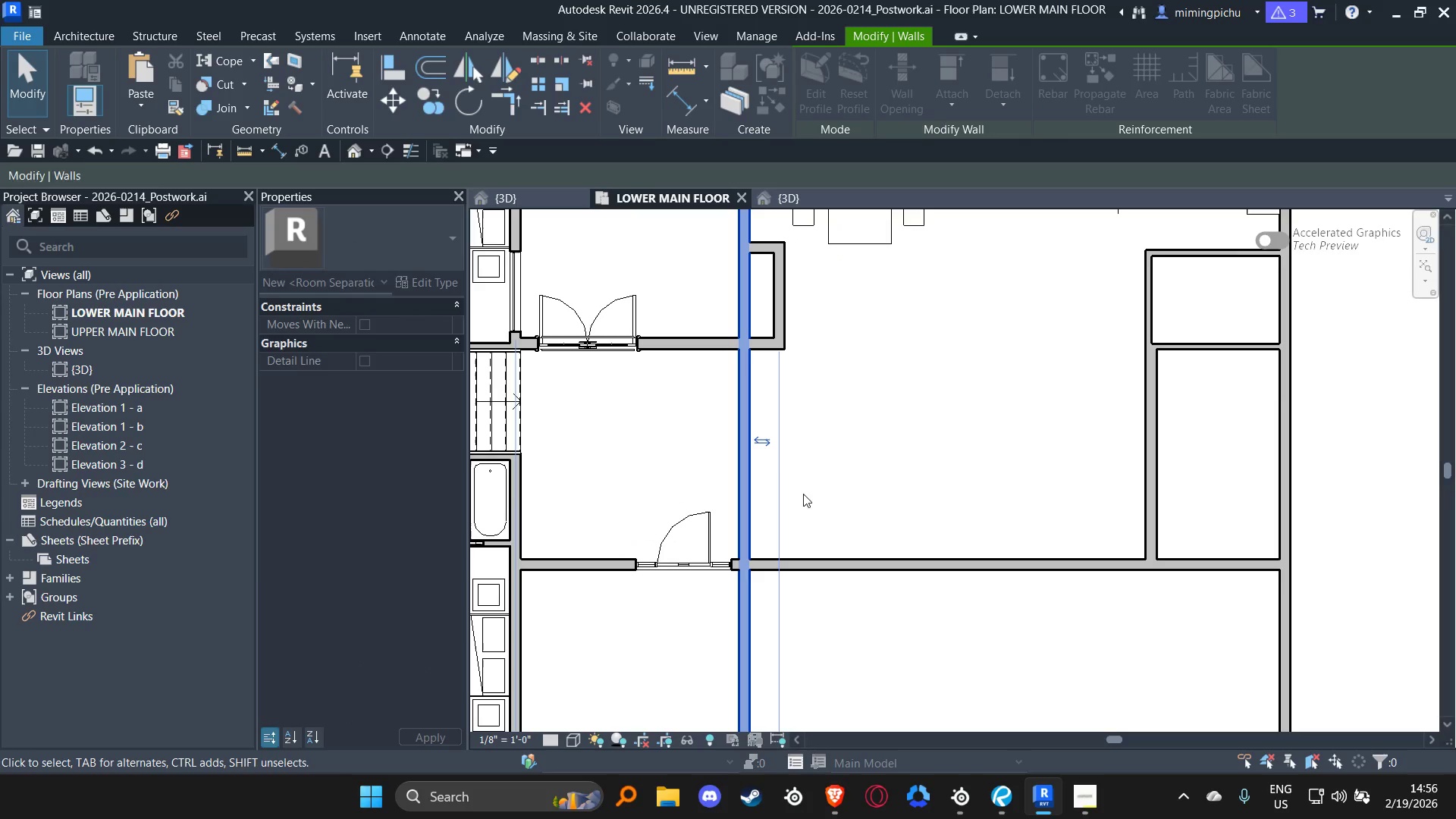 
key(Escape)
 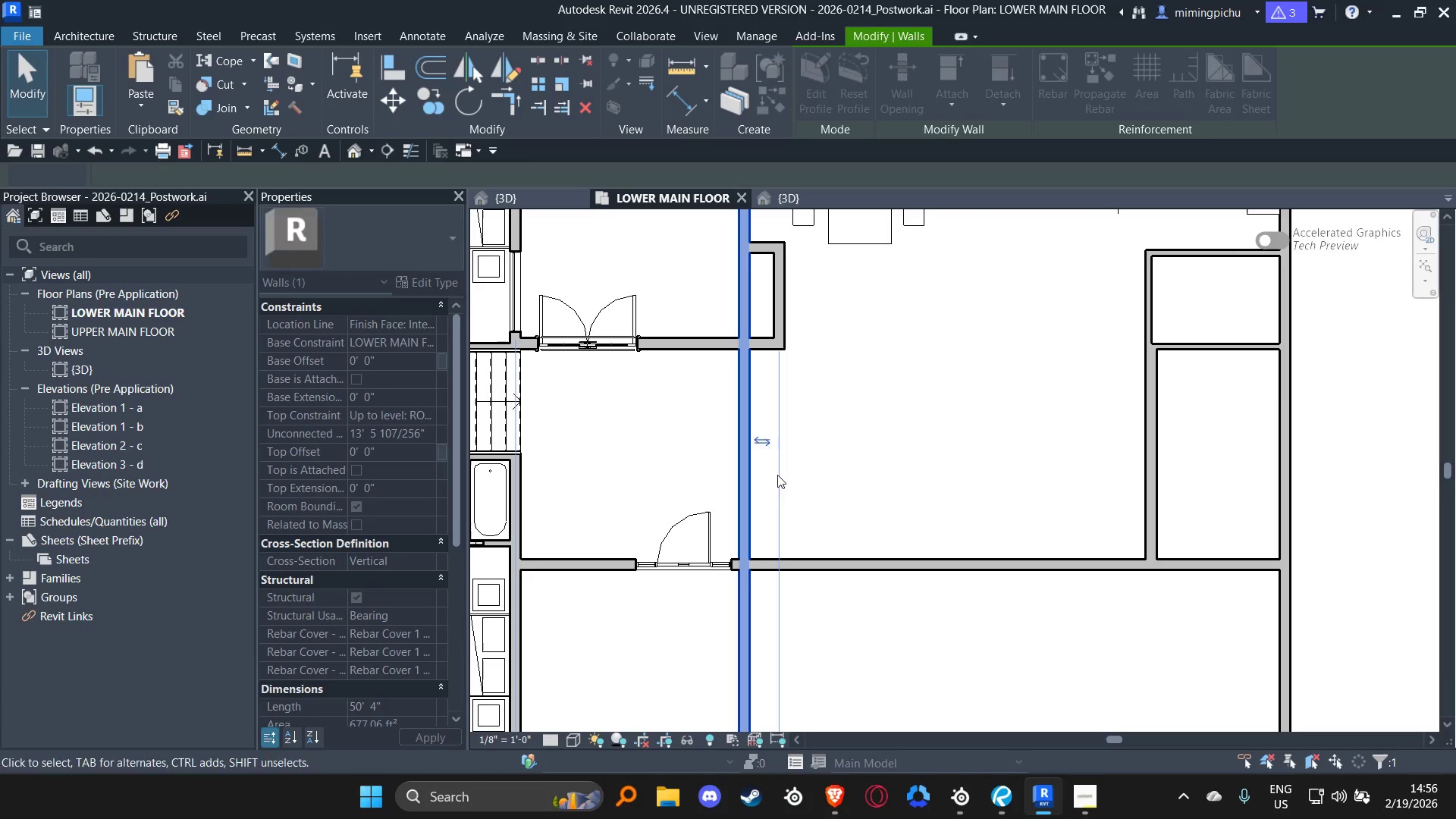 
key(Escape)
 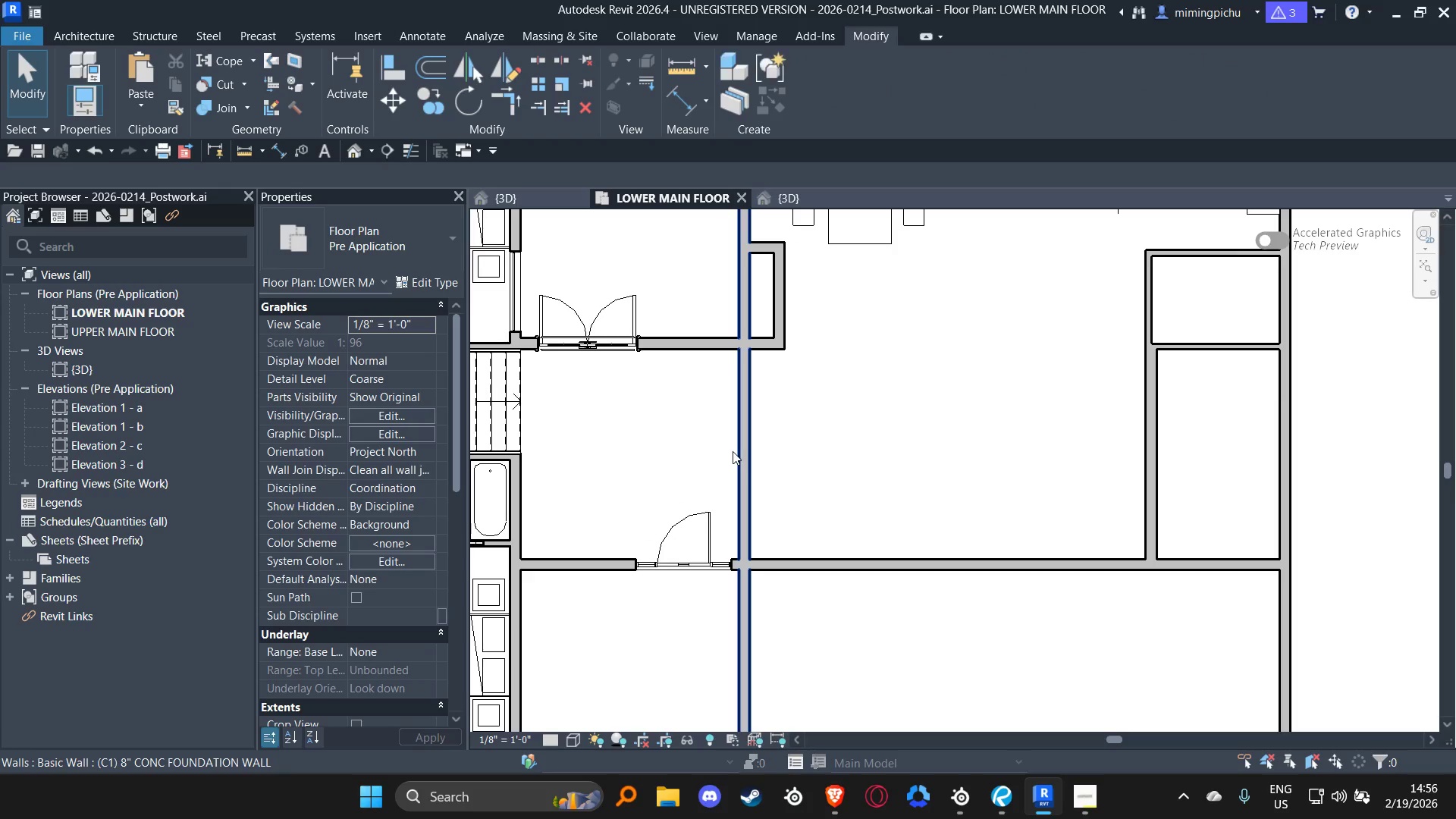 
left_click([733, 451])
 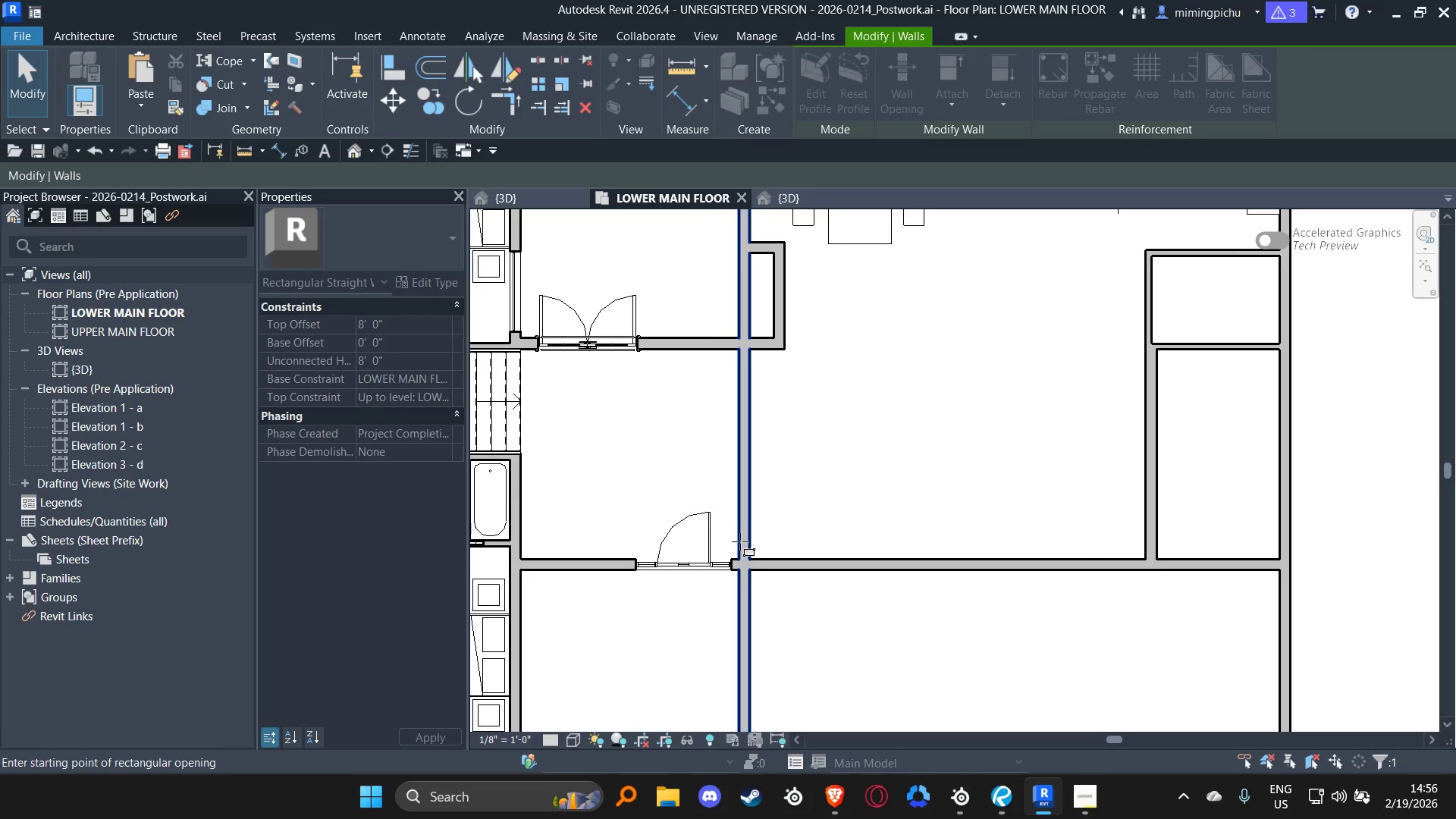 
wait(5.17)
 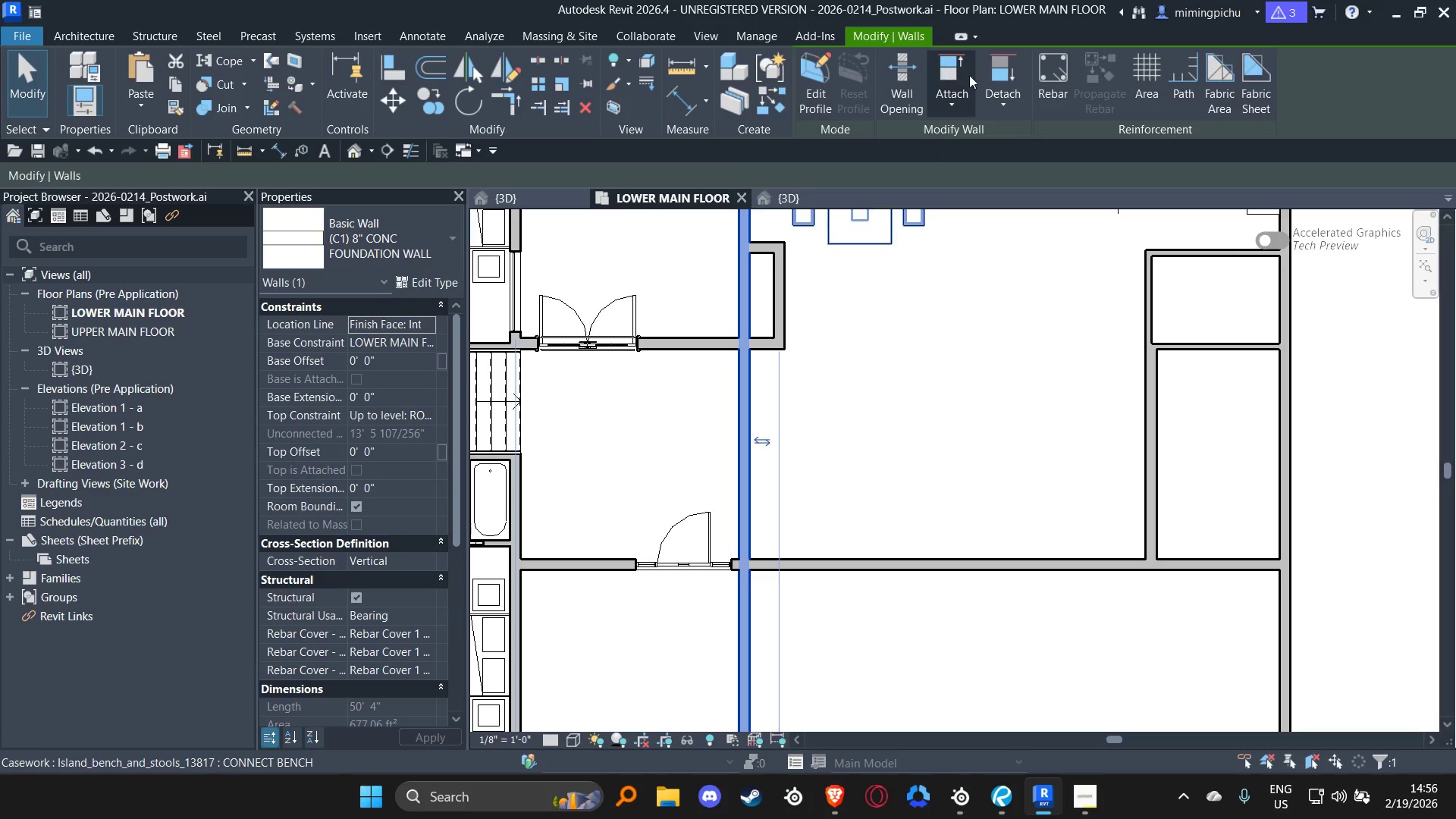 
left_click_drag(start_coordinate=[749, 550], to_coordinate=[731, 426])
 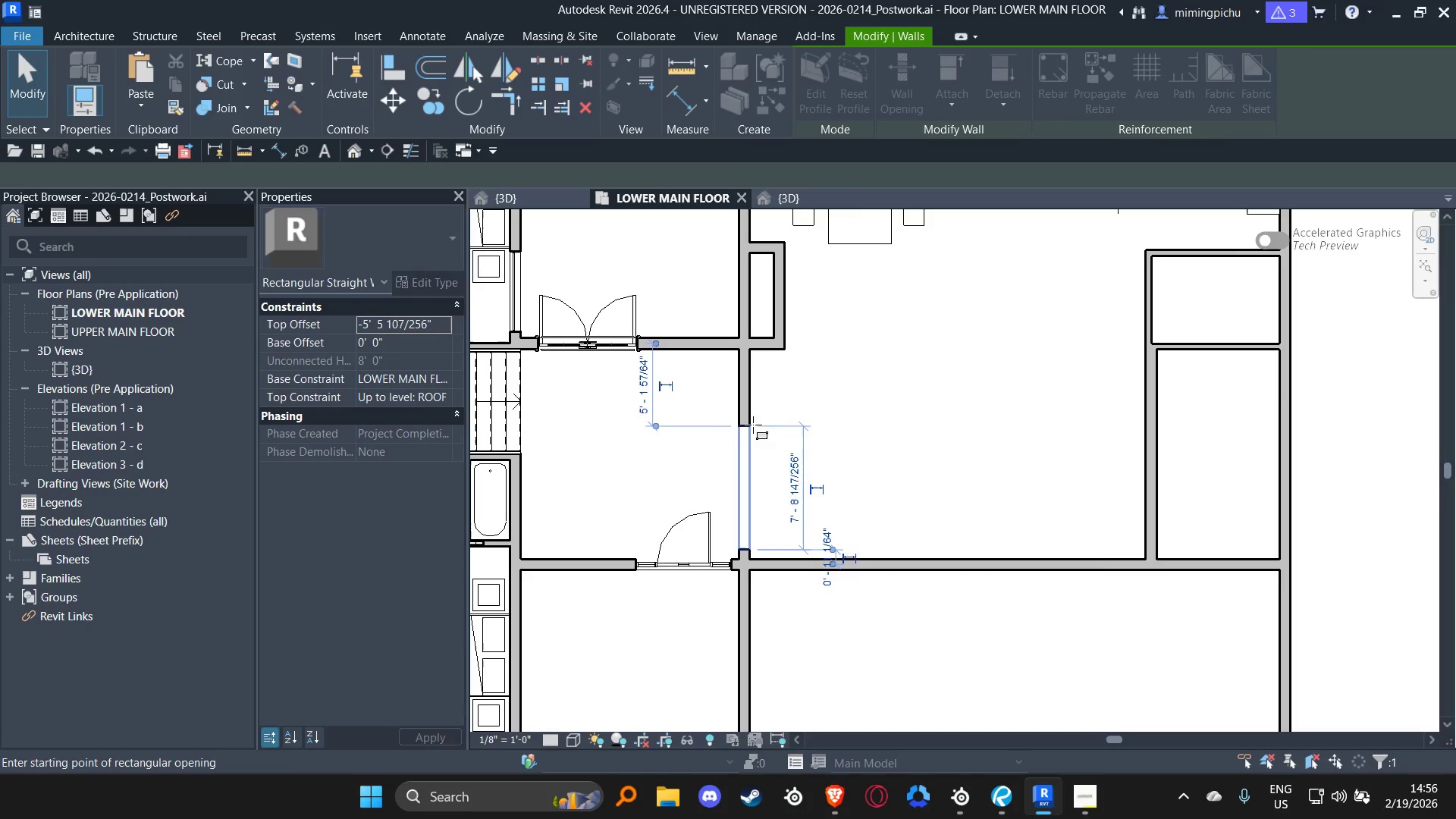 
key(Escape)
 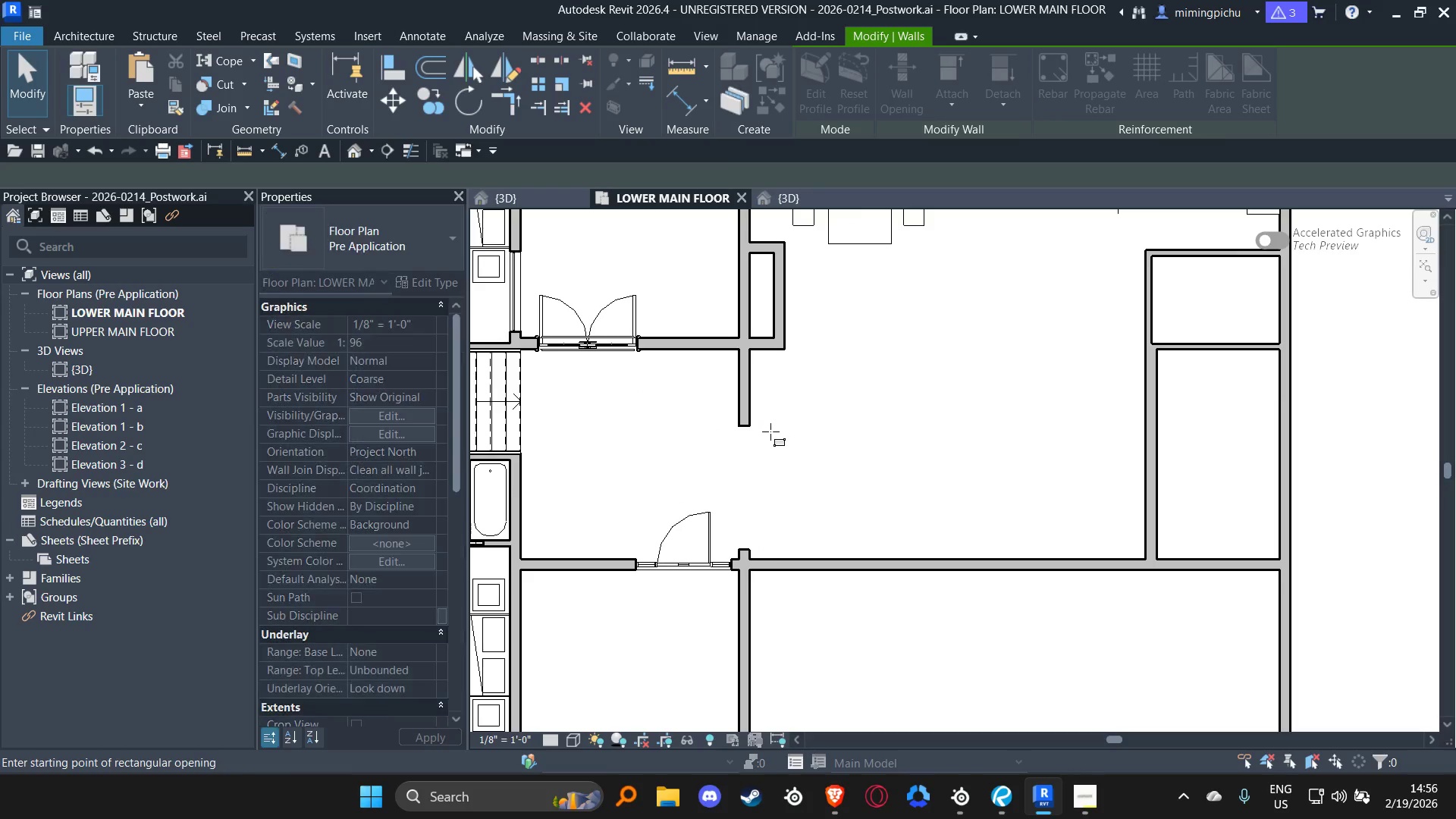 
key(Escape)
 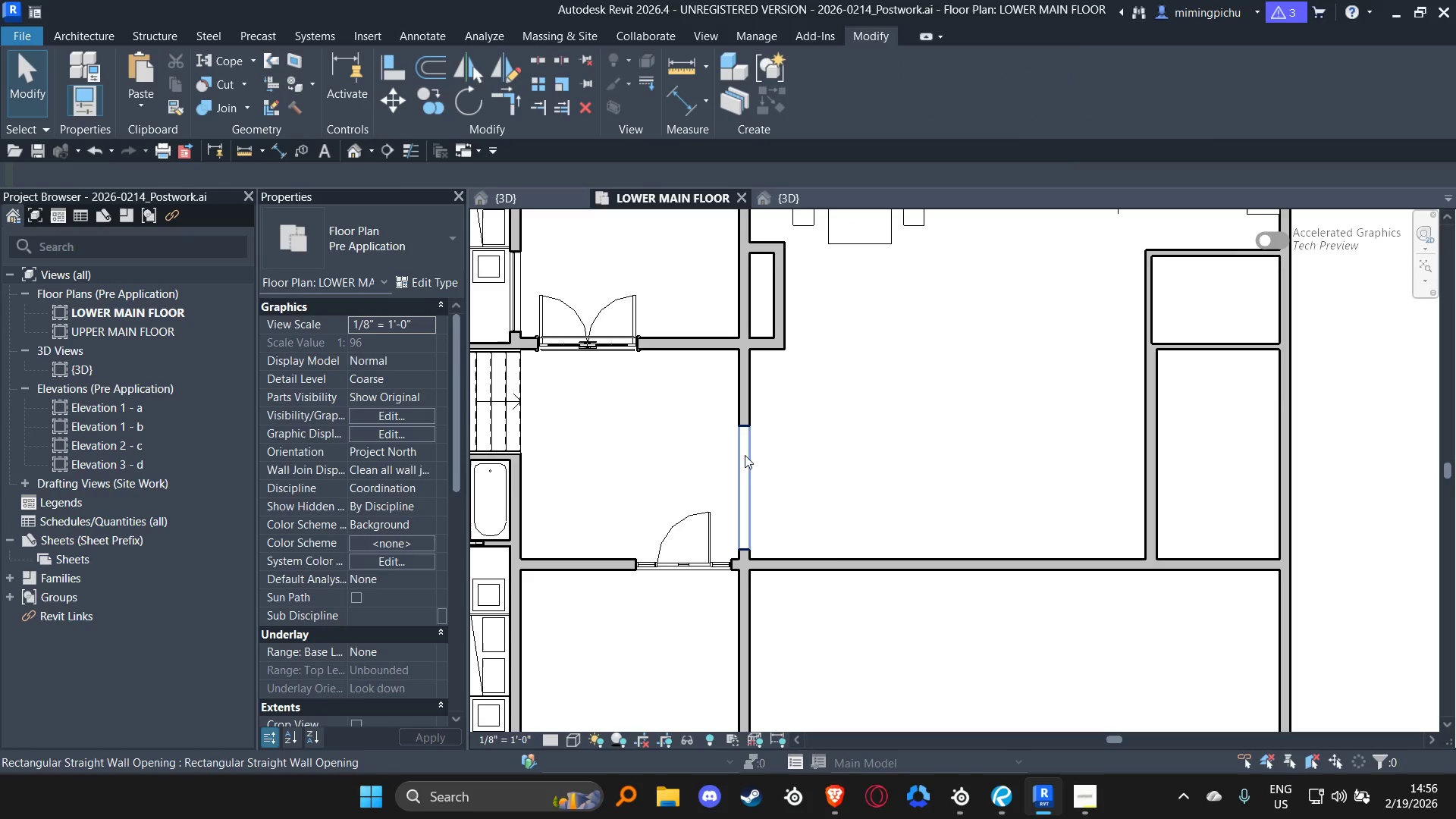 
left_click_drag(start_coordinate=[745, 455], to_coordinate=[750, 394])
 